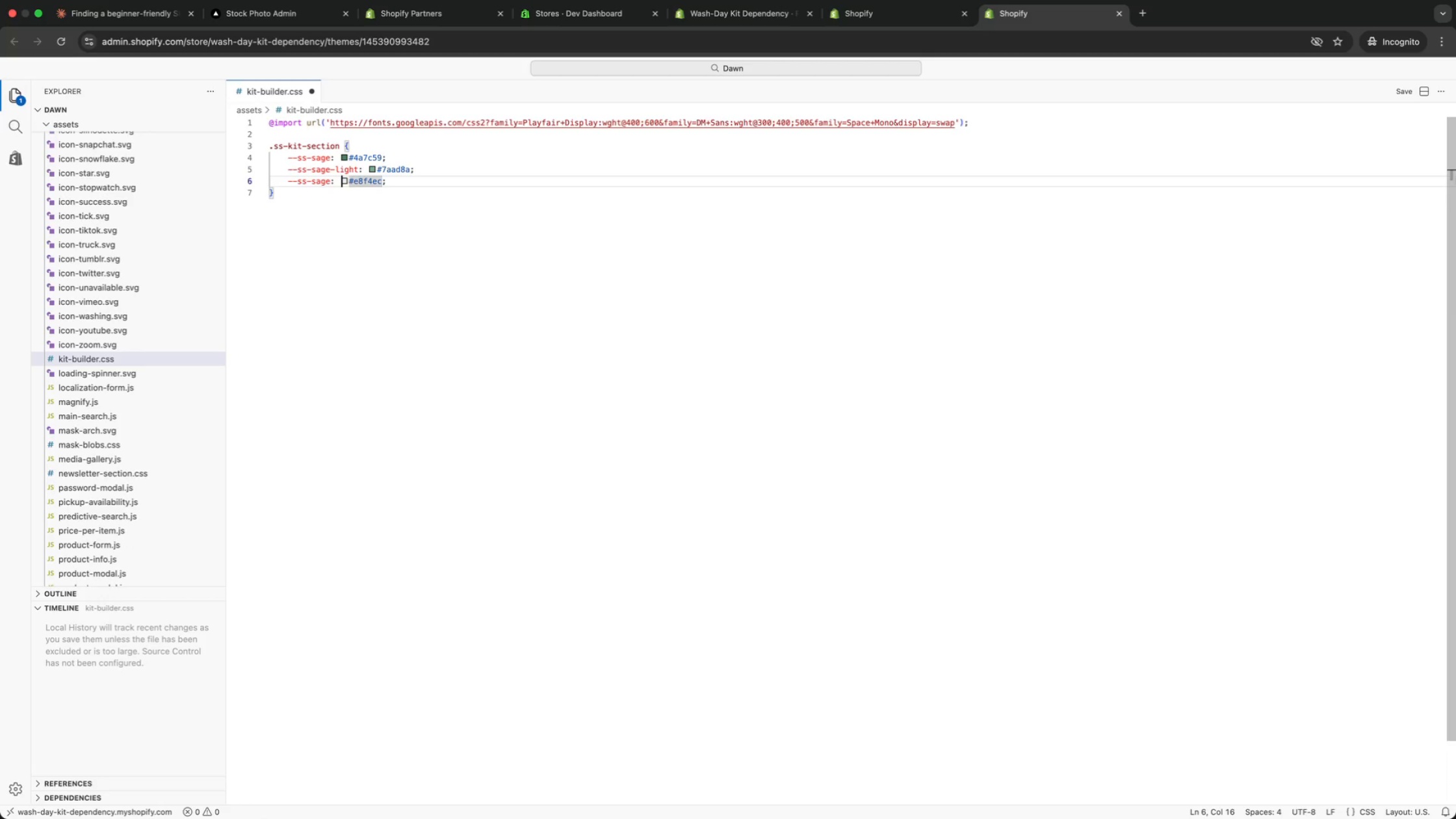 
key(Alt+ArrowLeft)
 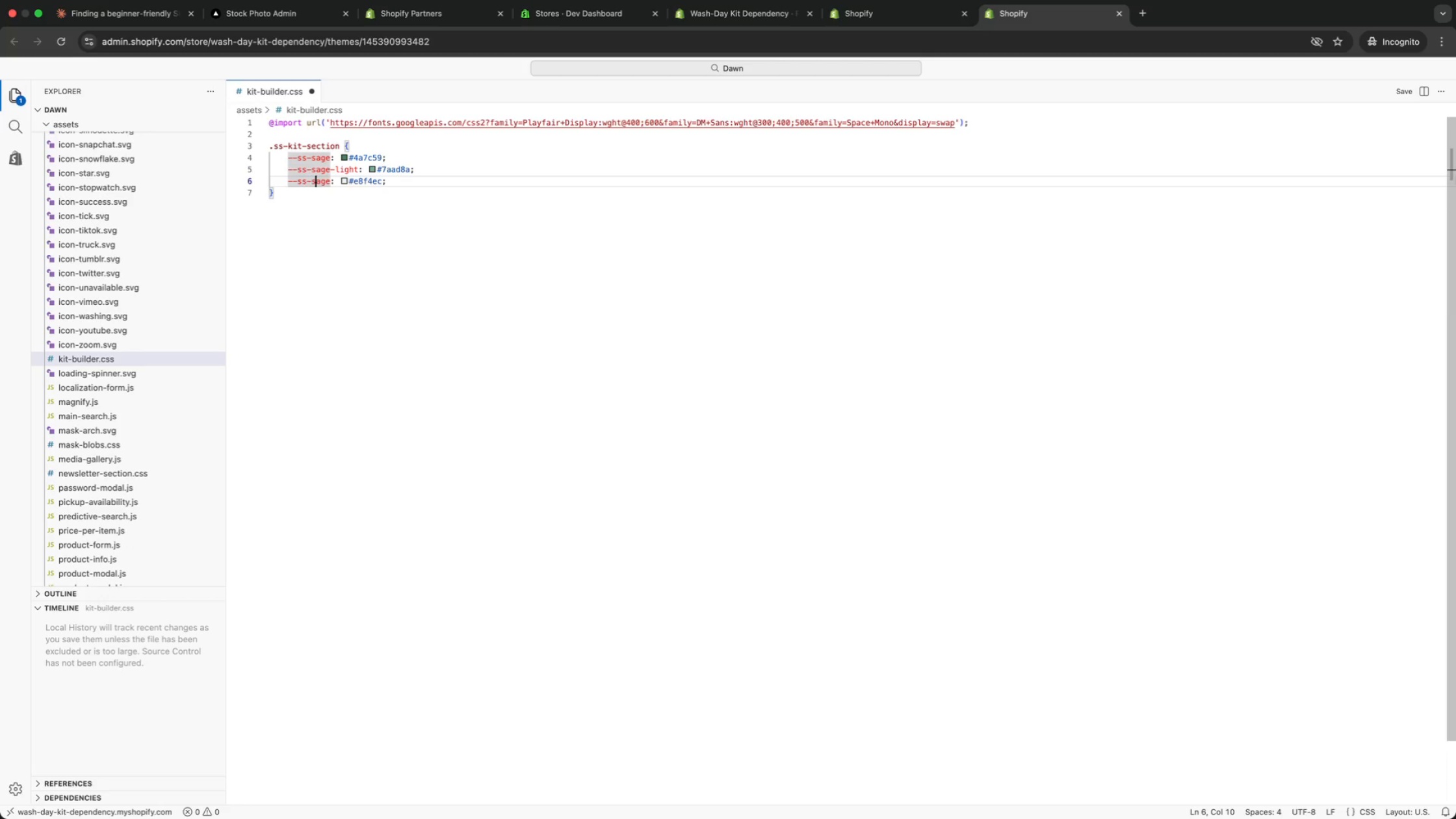 
key(ArrowRight)
 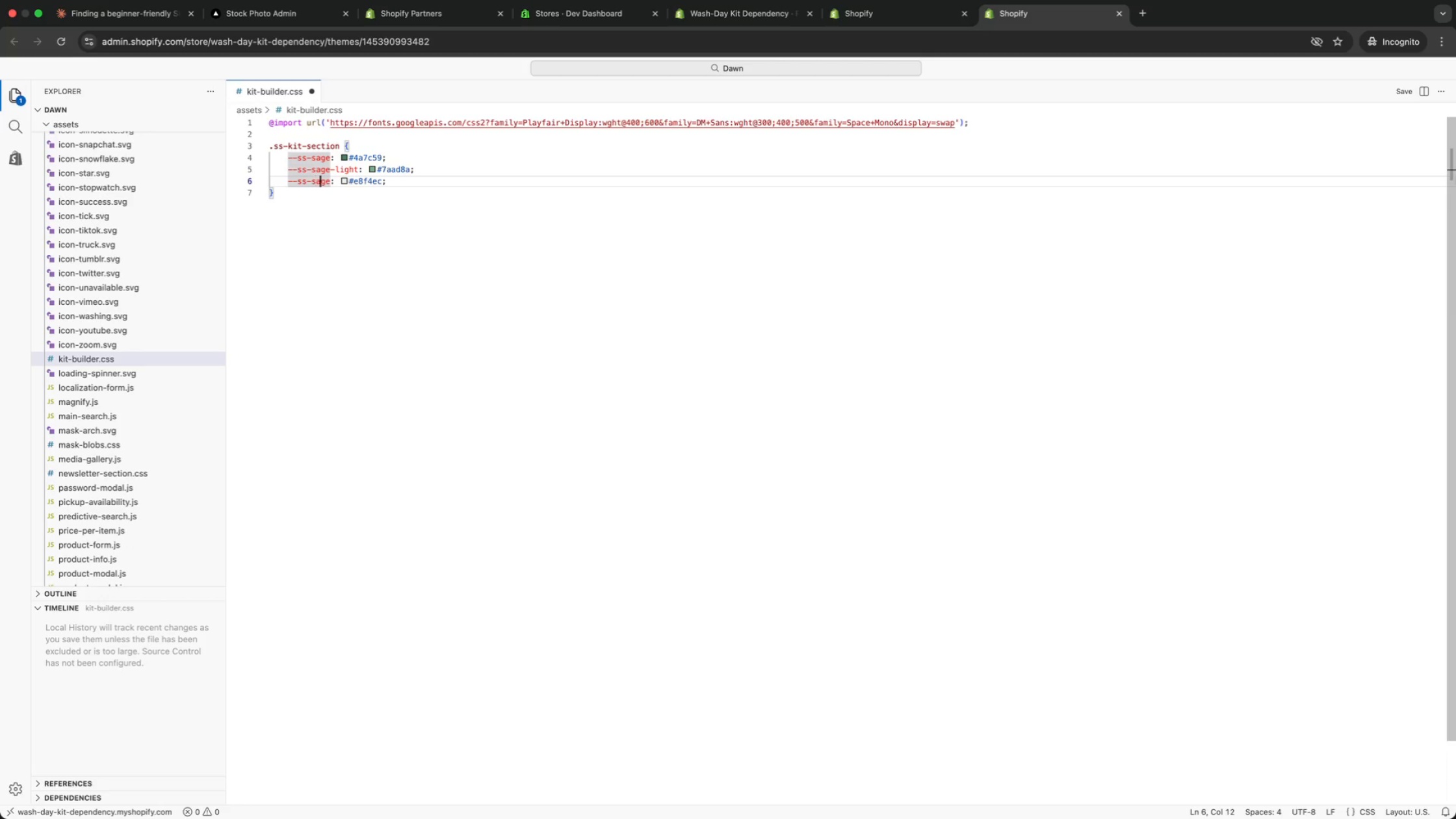 
key(ArrowRight)
 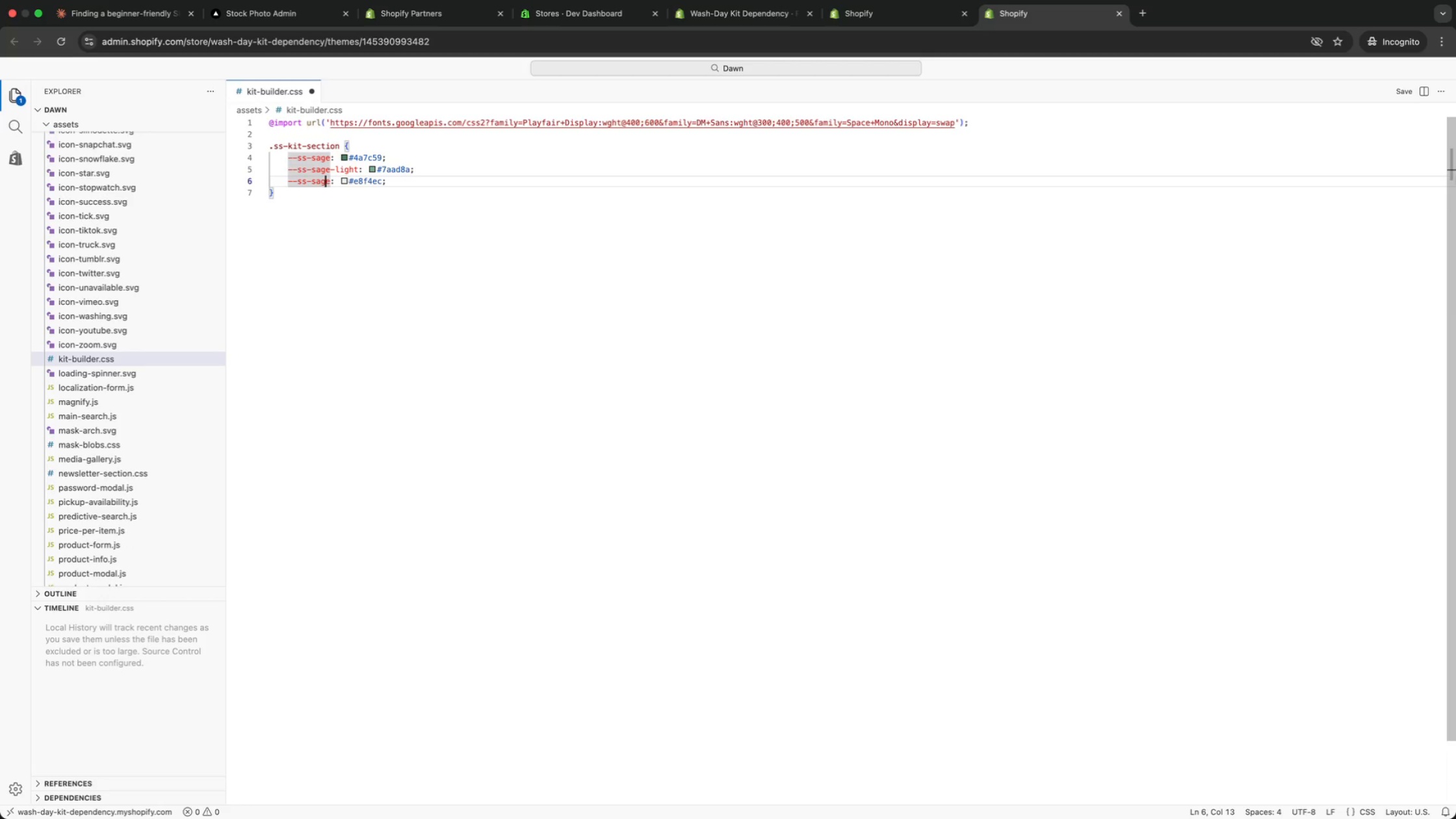 
key(ArrowRight)
 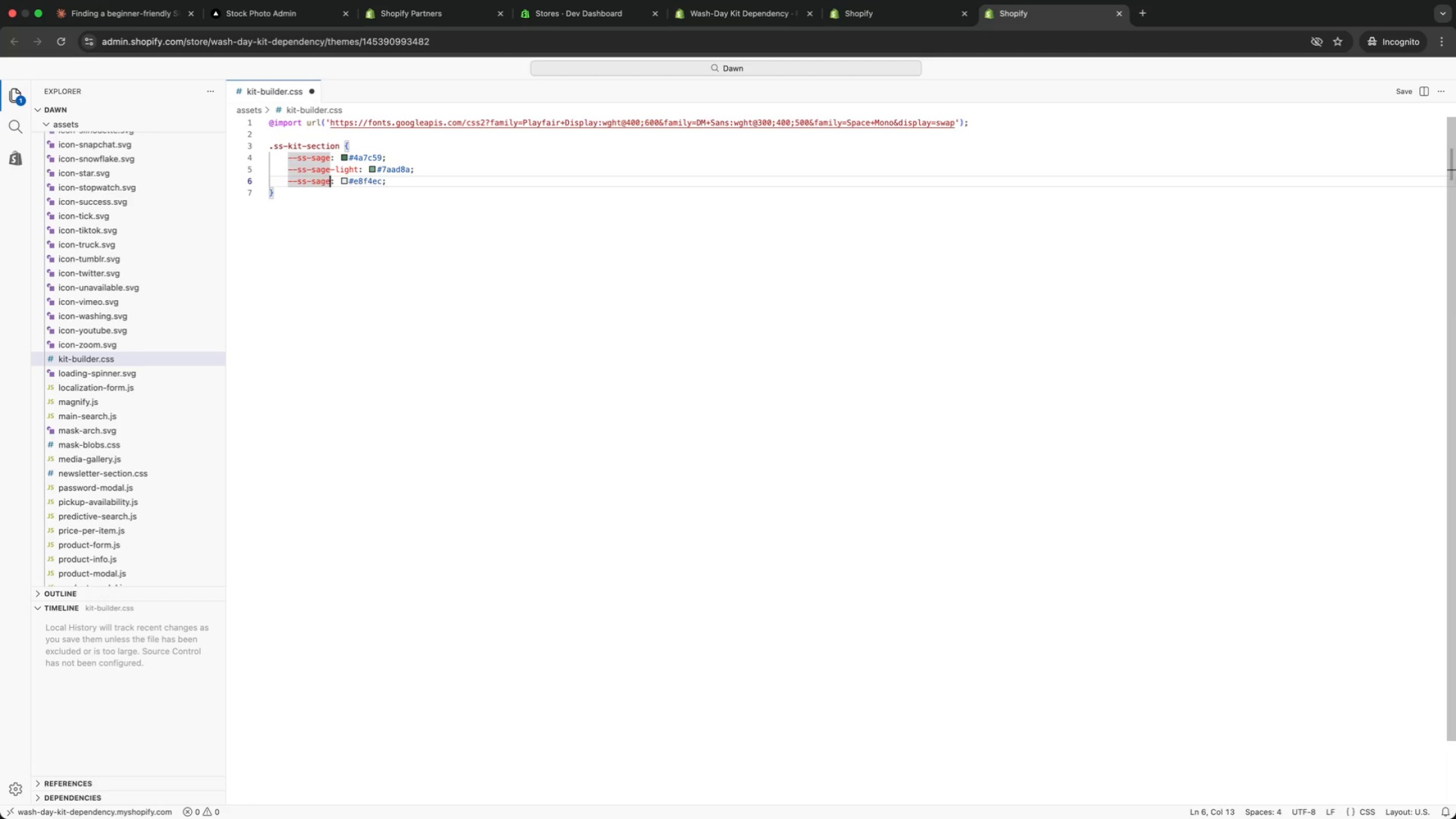 
key(ArrowRight)
 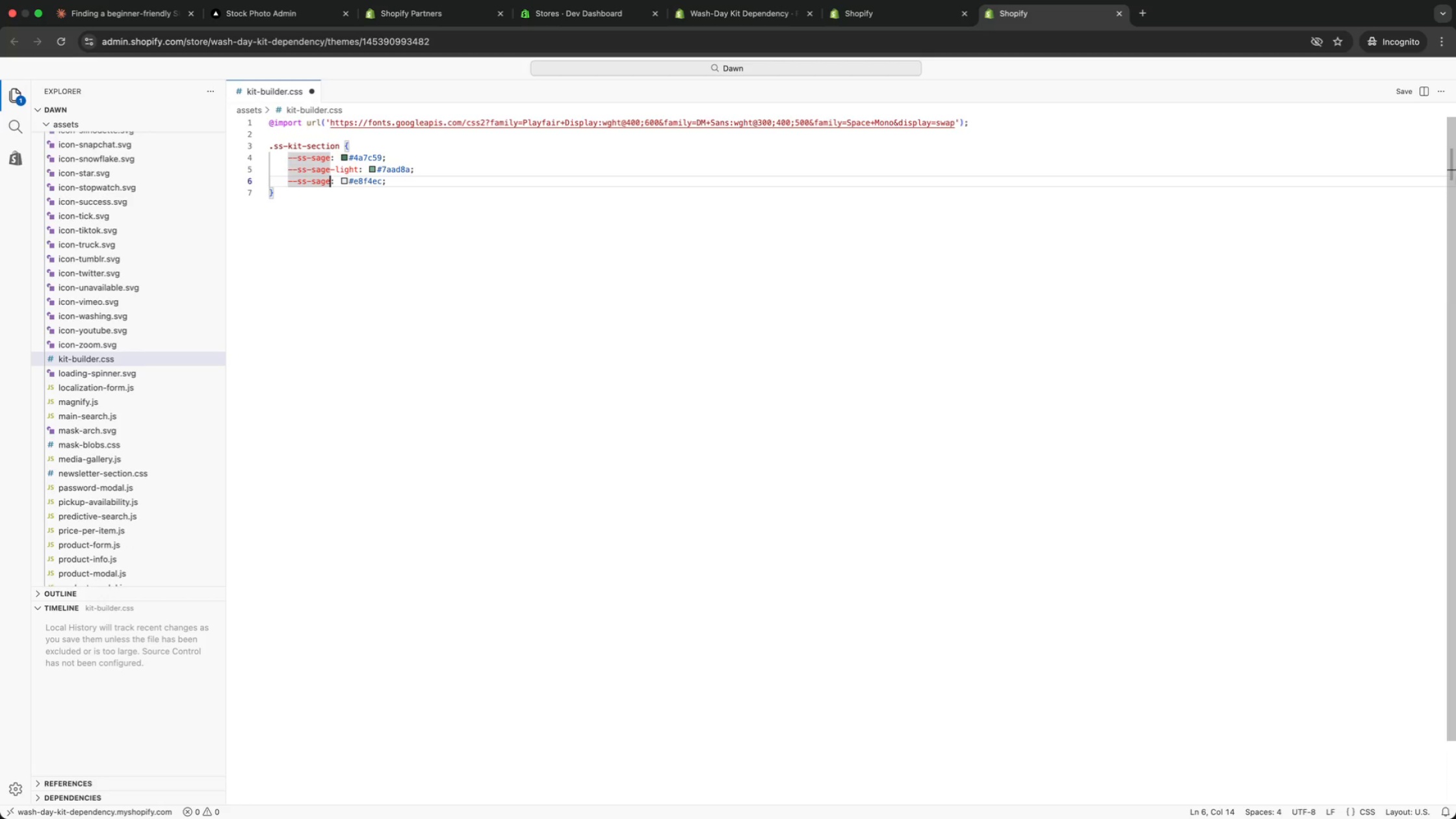 
type(-pale)
 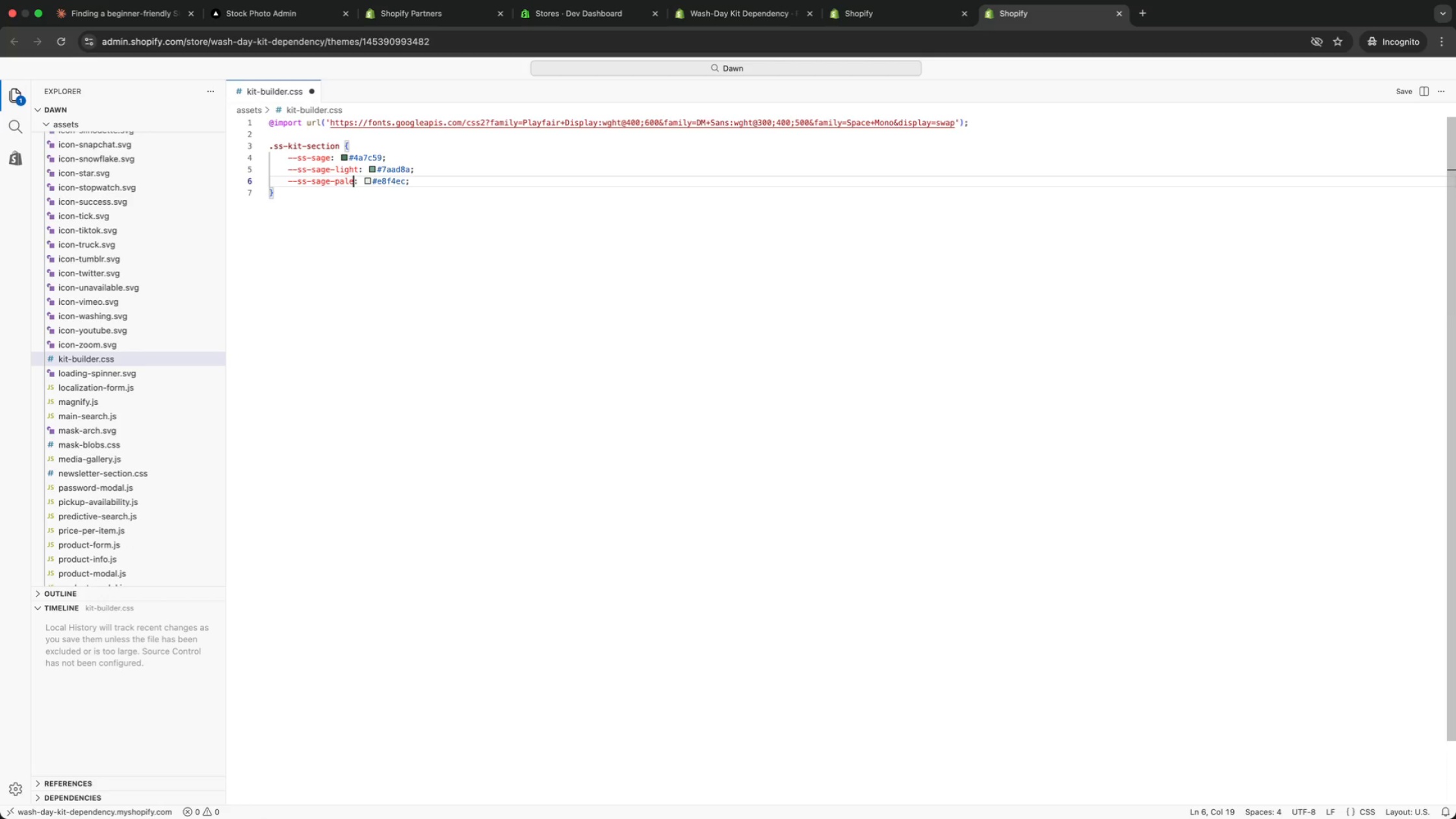 
key(Meta+ArrowRight)
 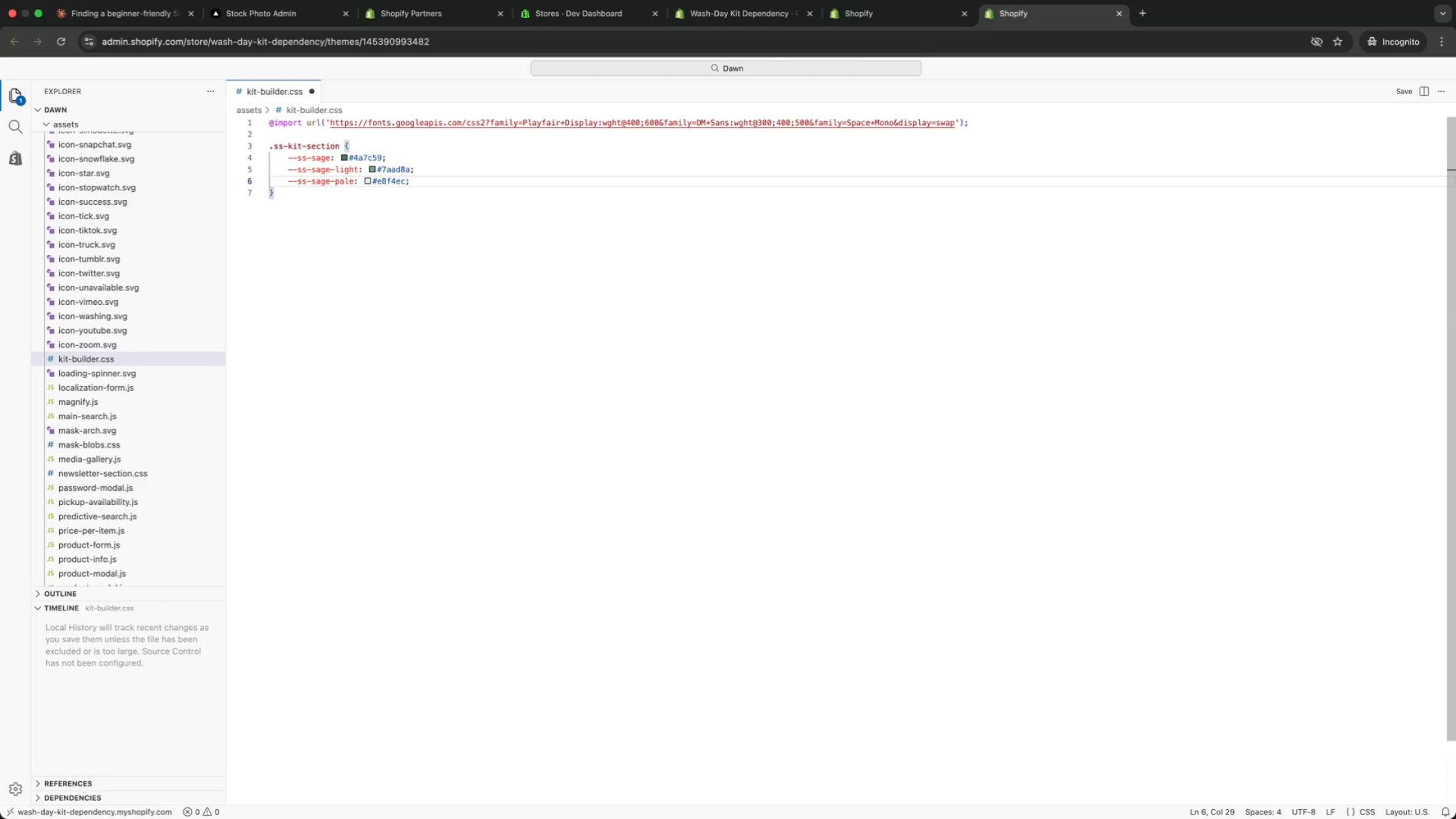 
key(Enter)
 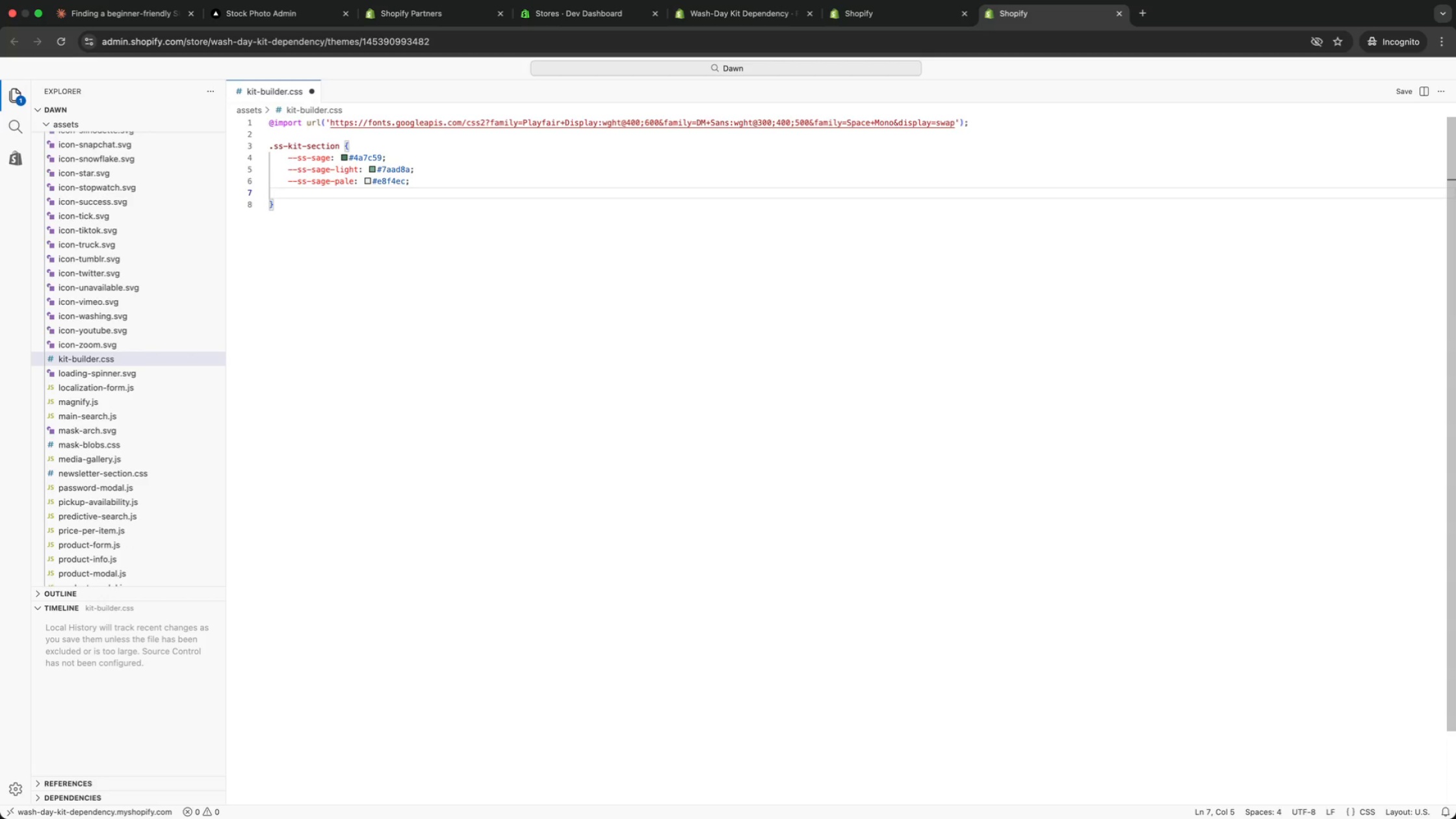 
key(Meta+V)
 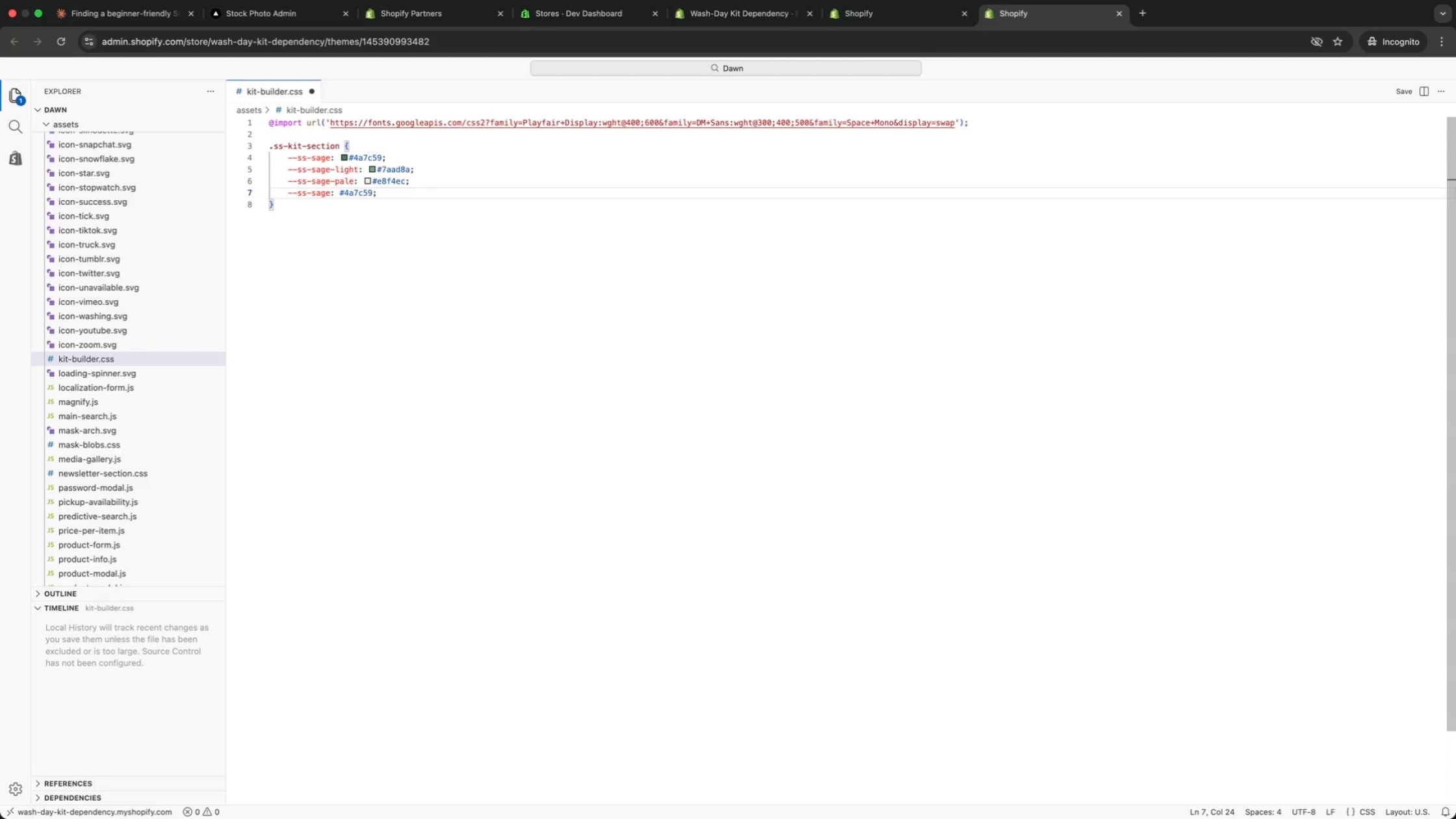 
key(ArrowLeft)
 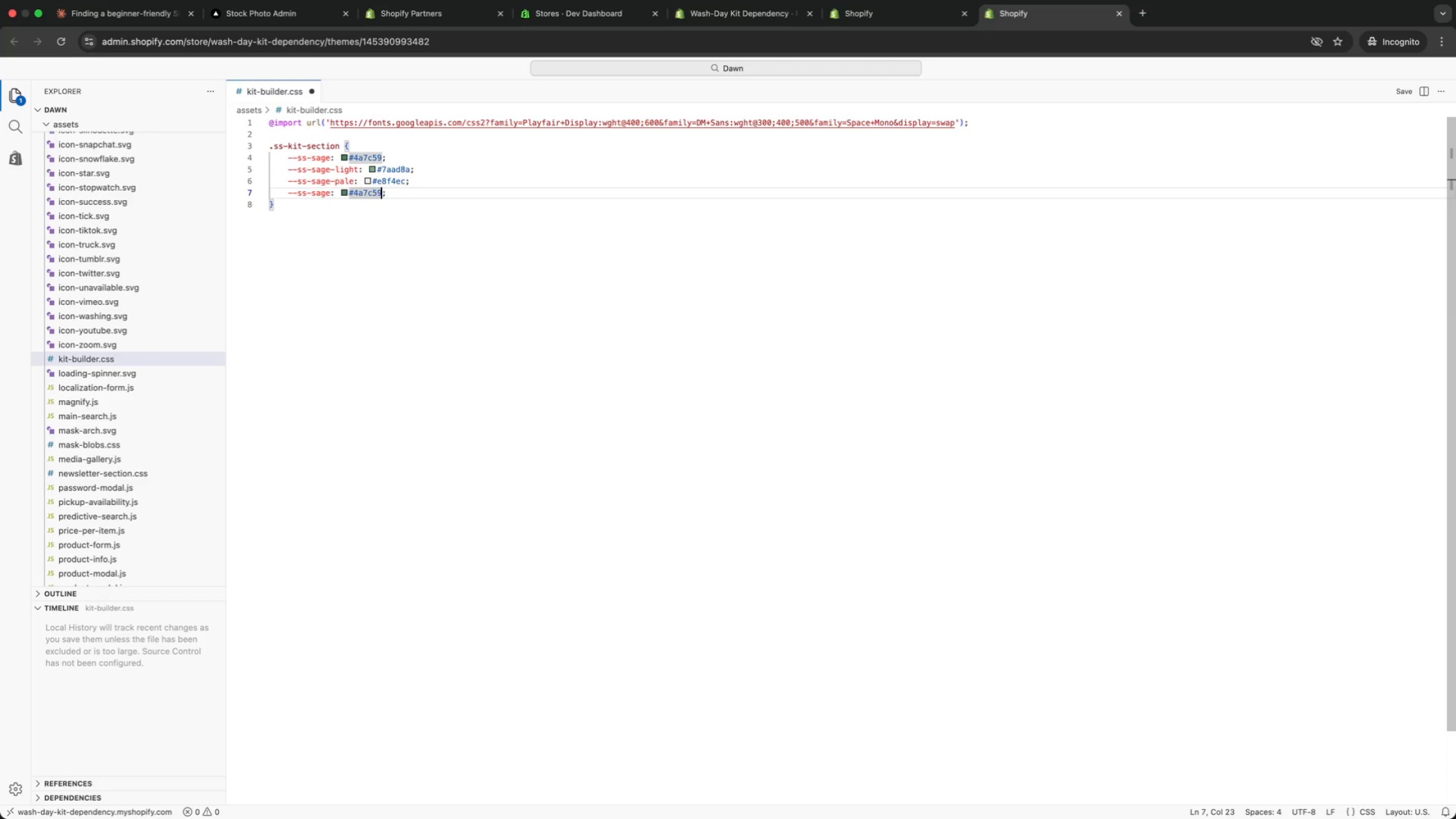 
key(Backspace)
 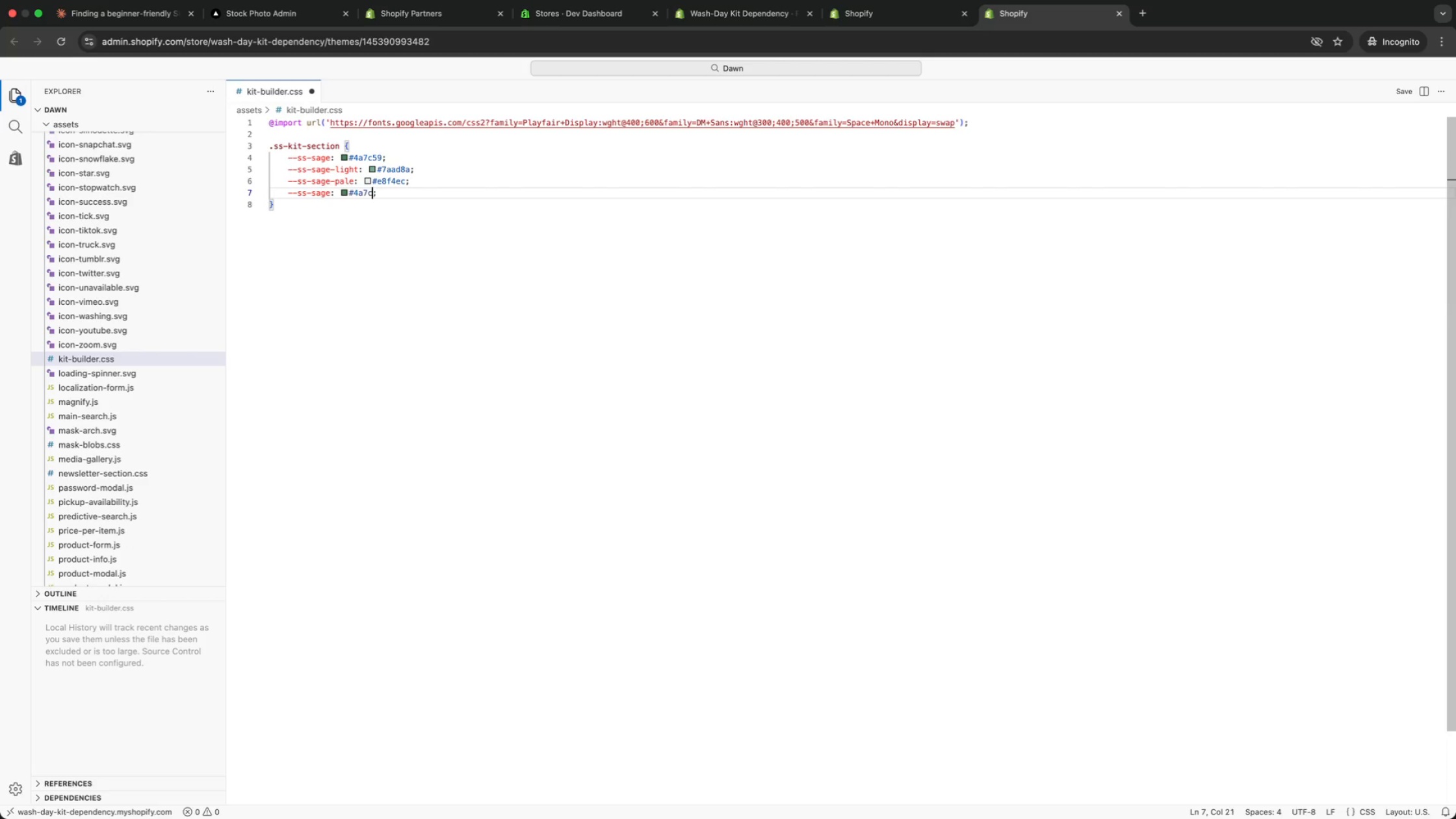 
key(Backspace)
 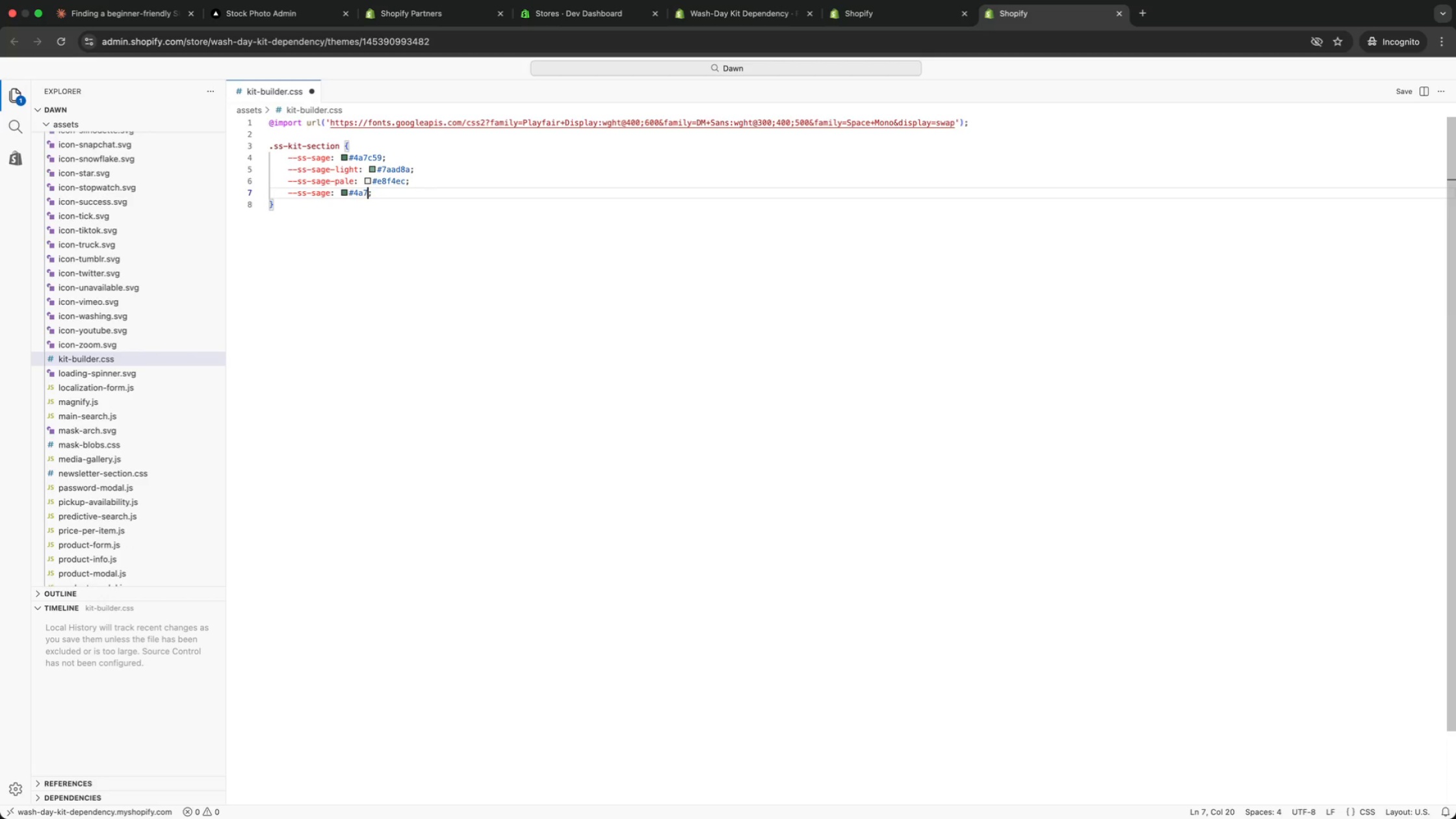 
key(Backspace)
 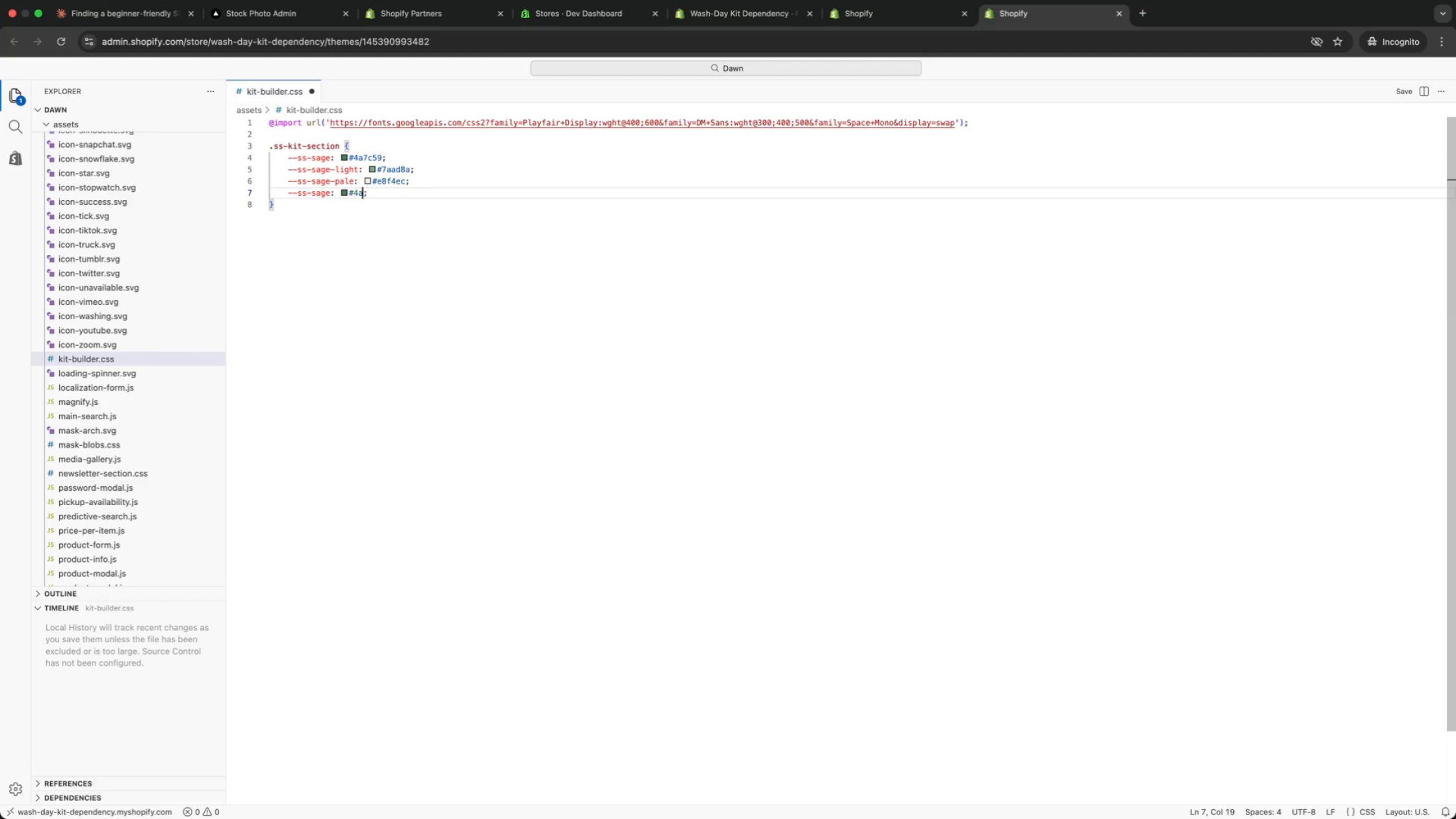 
key(Backspace)
 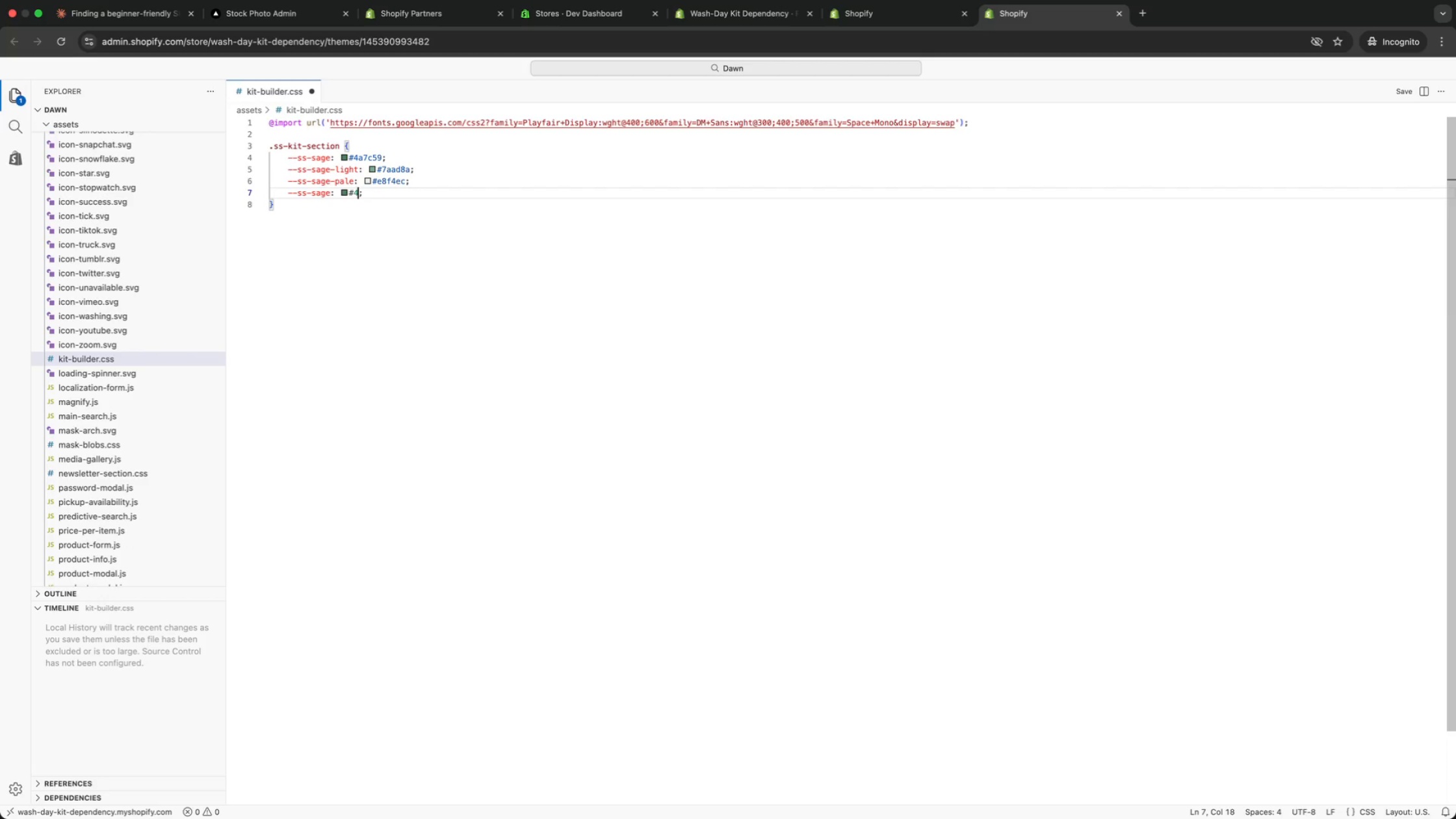 
key(Backspace)
 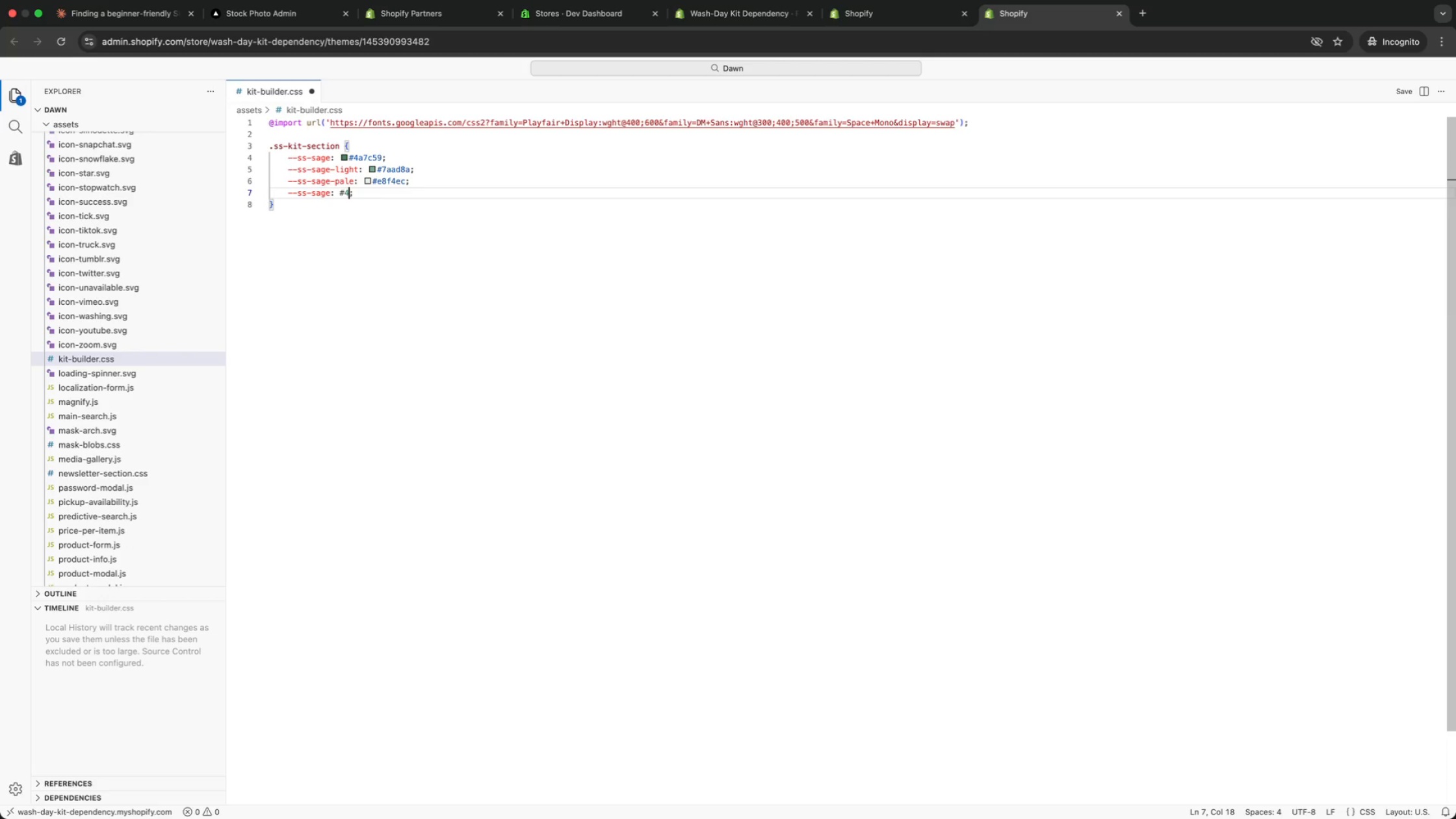 
key(Backspace)
type(c4622d)
 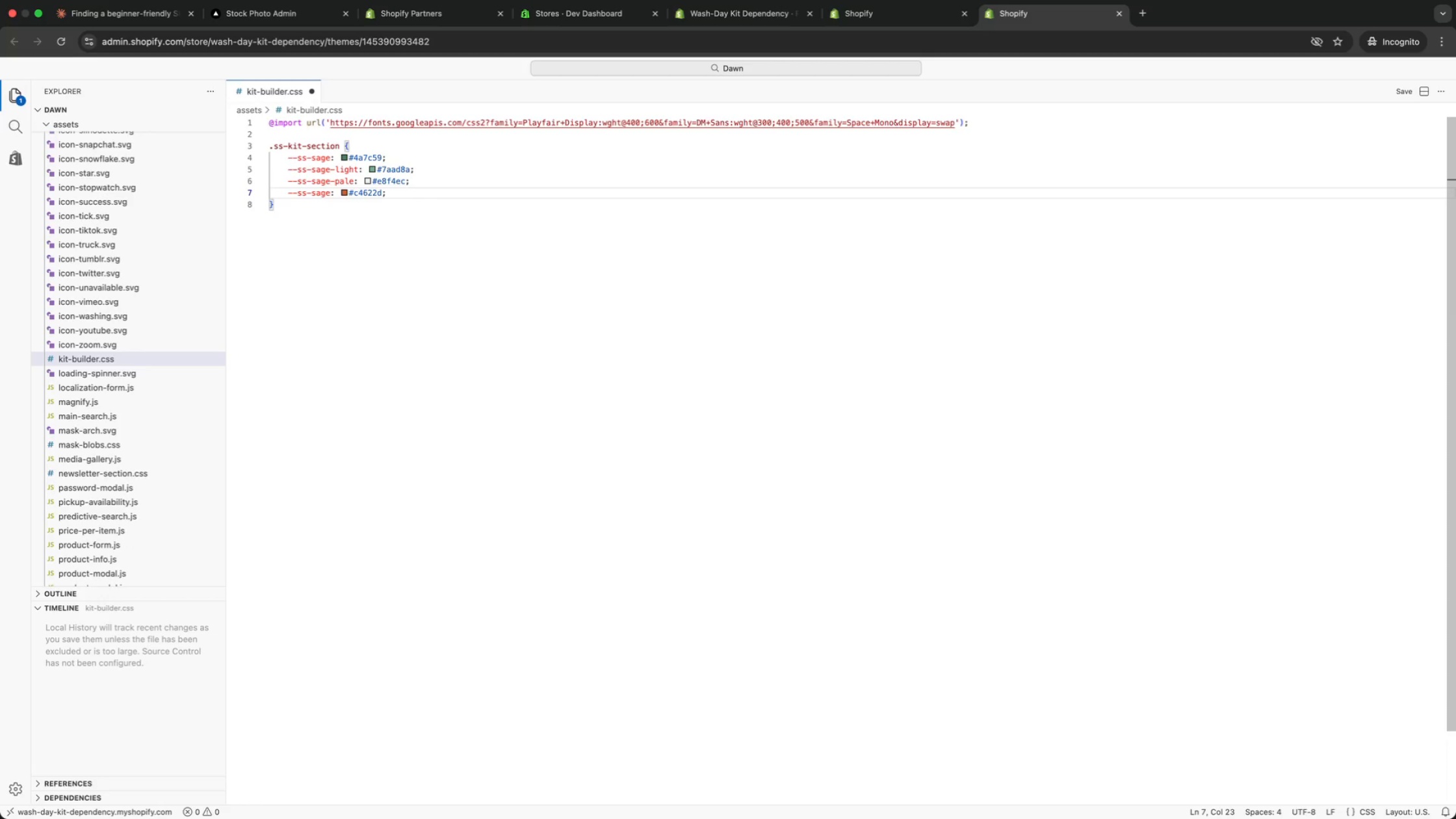 
key(Alt+ArrowLeft)
 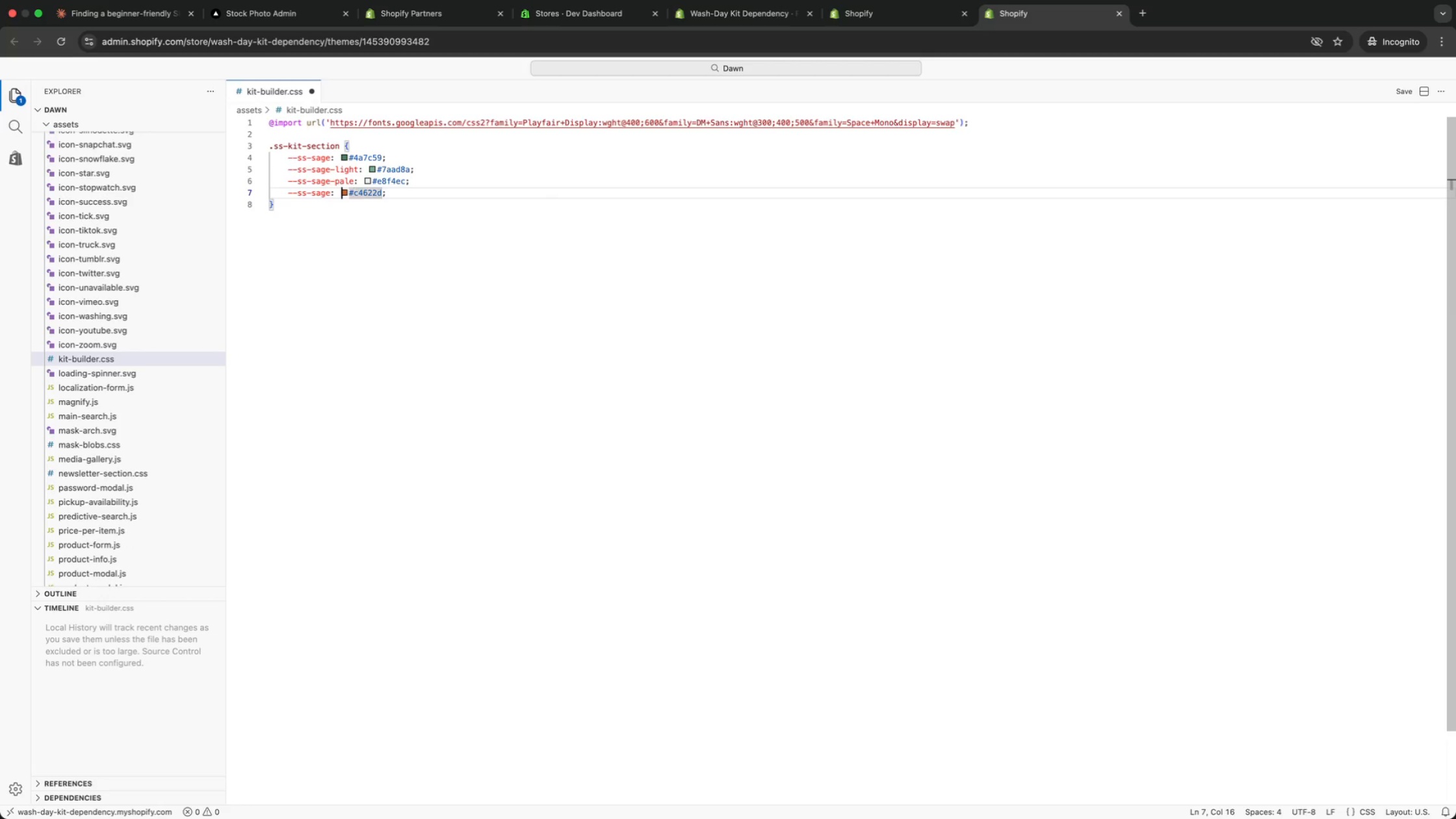 
key(Alt+ArrowLeft)
 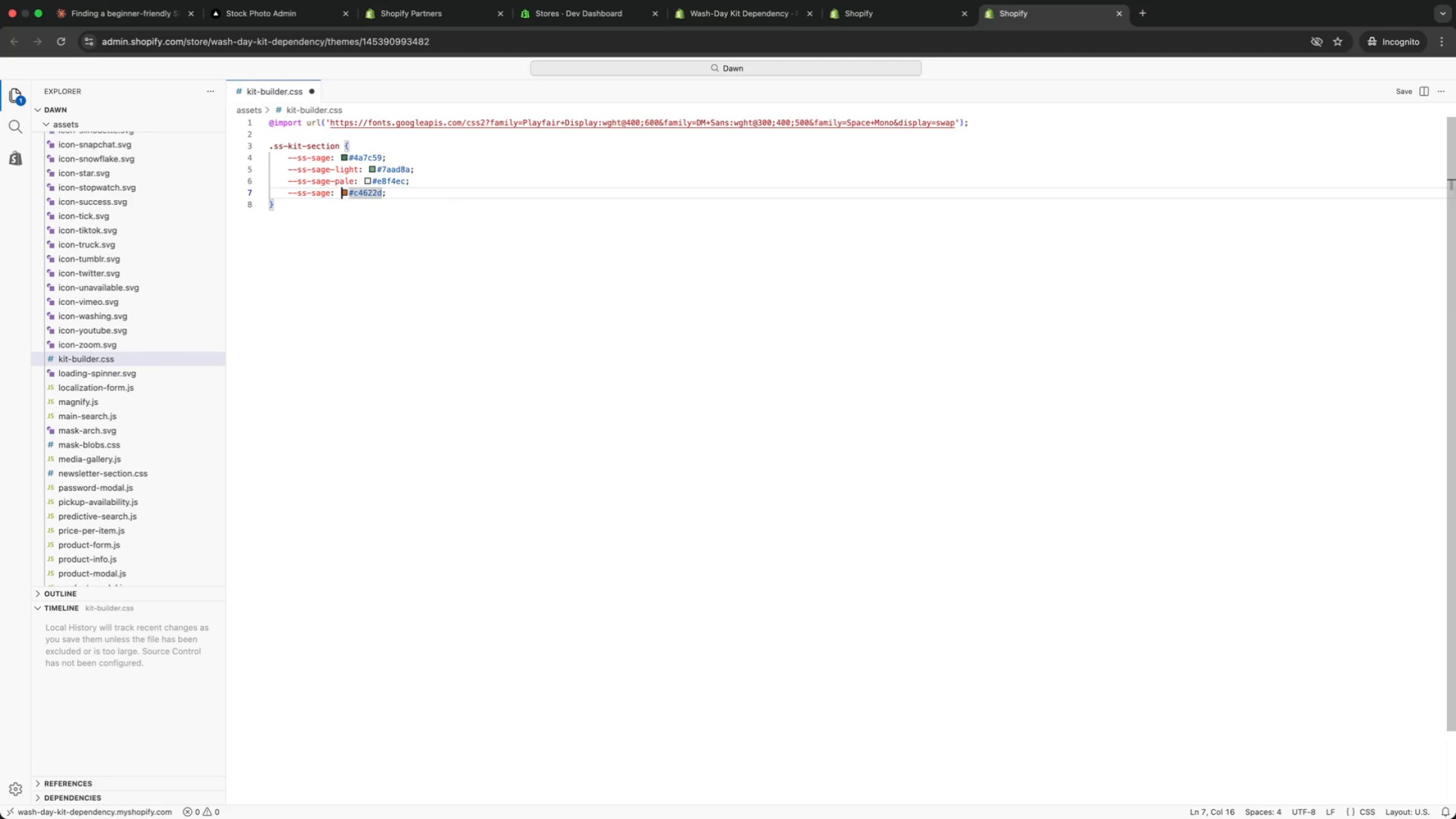 
key(ArrowLeft)
 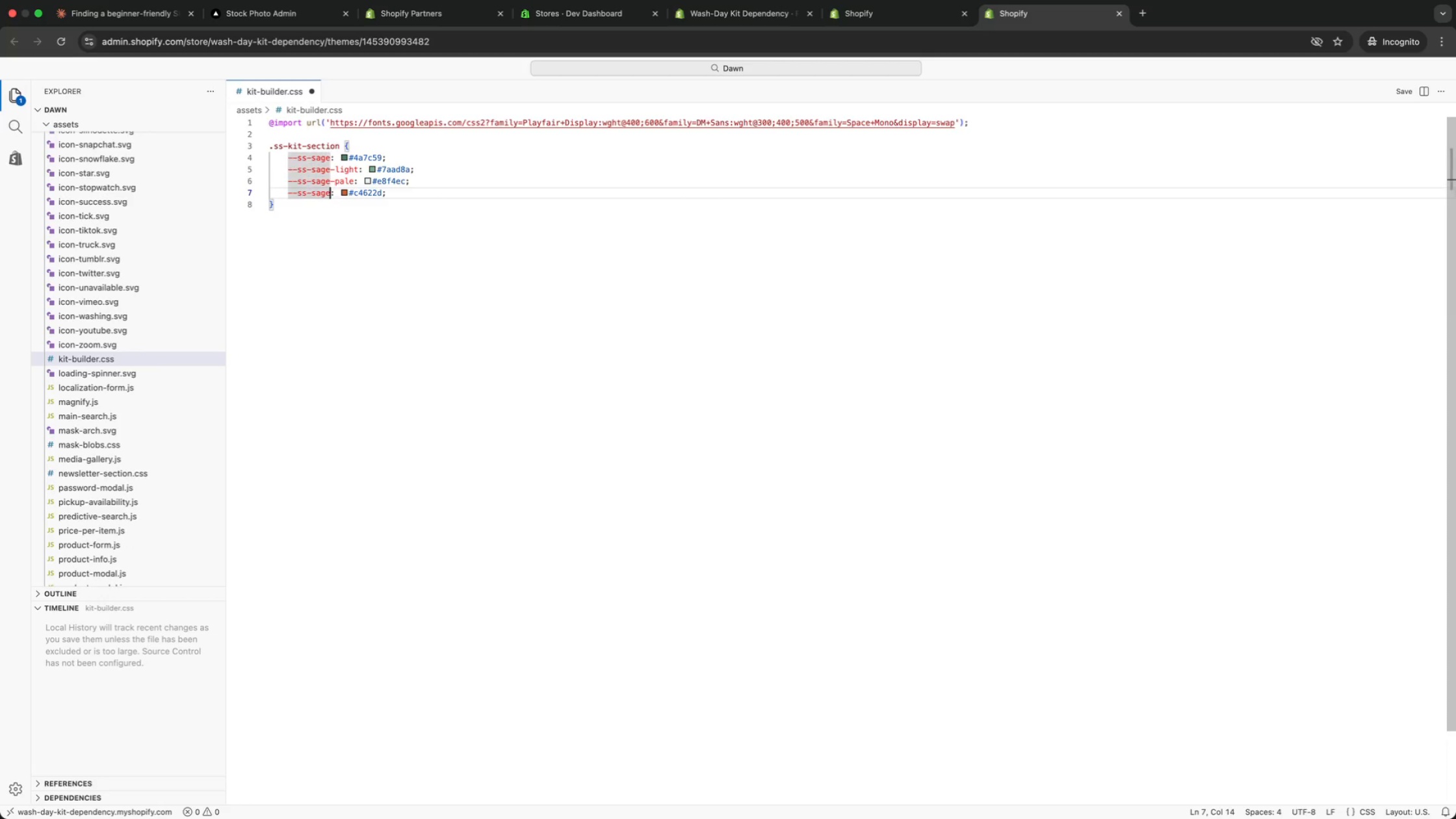 
key(ArrowLeft)
 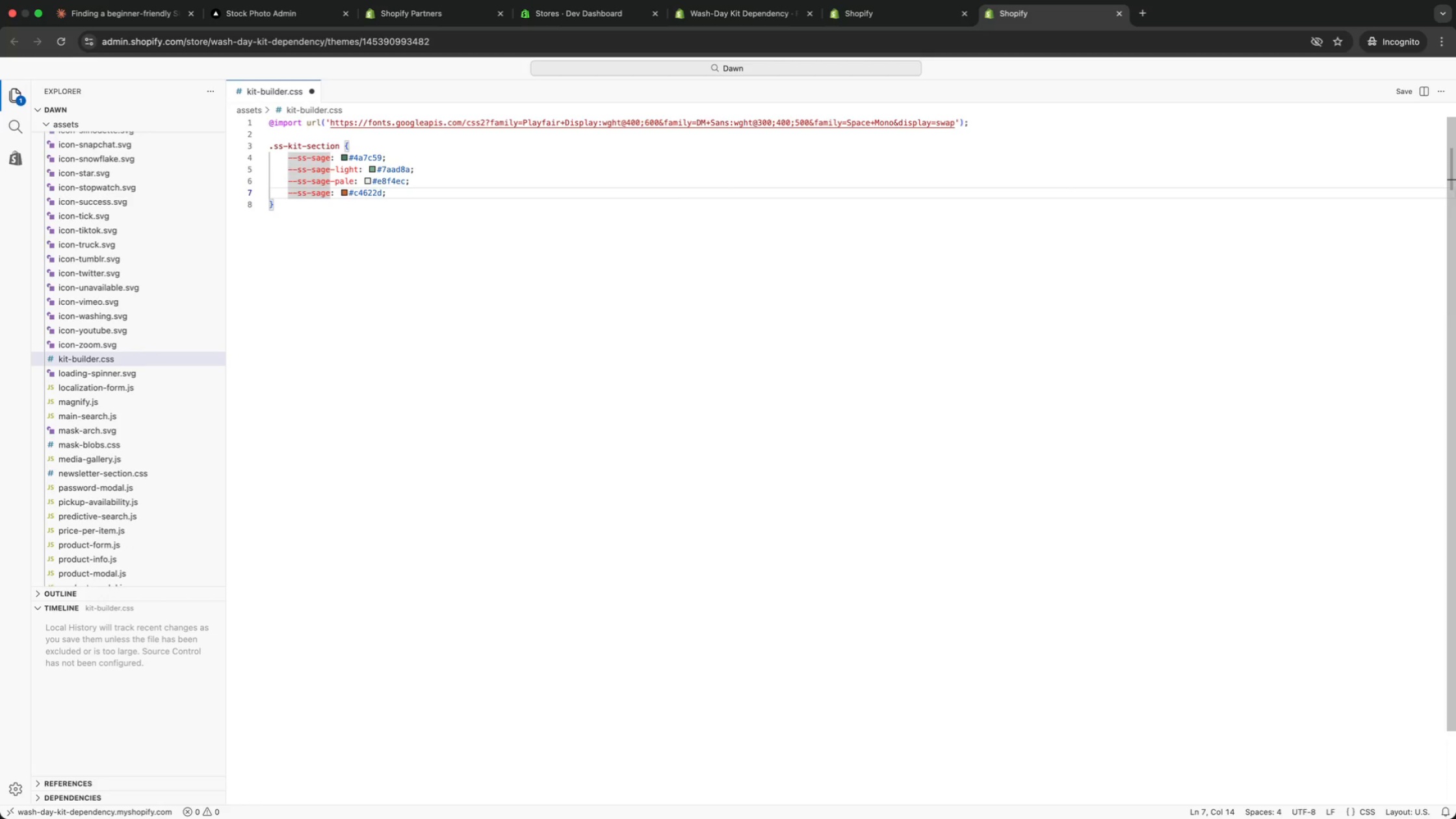 
key(Backspace)
key(Backspace)
key(Backspace)
key(Backspace)
type(terracotta)
 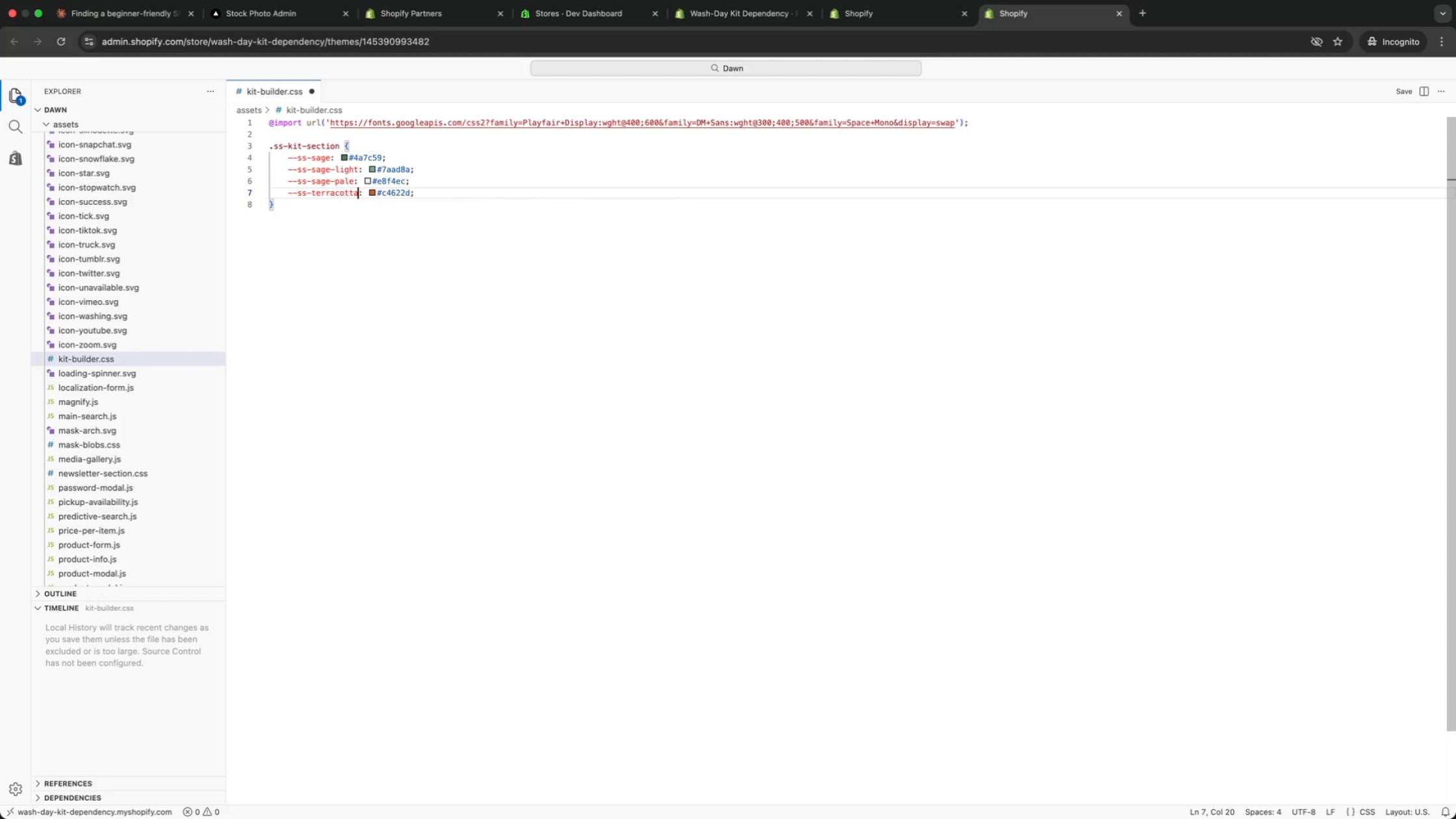 
hold_key(key=CommandLeft, duration=0.73)
 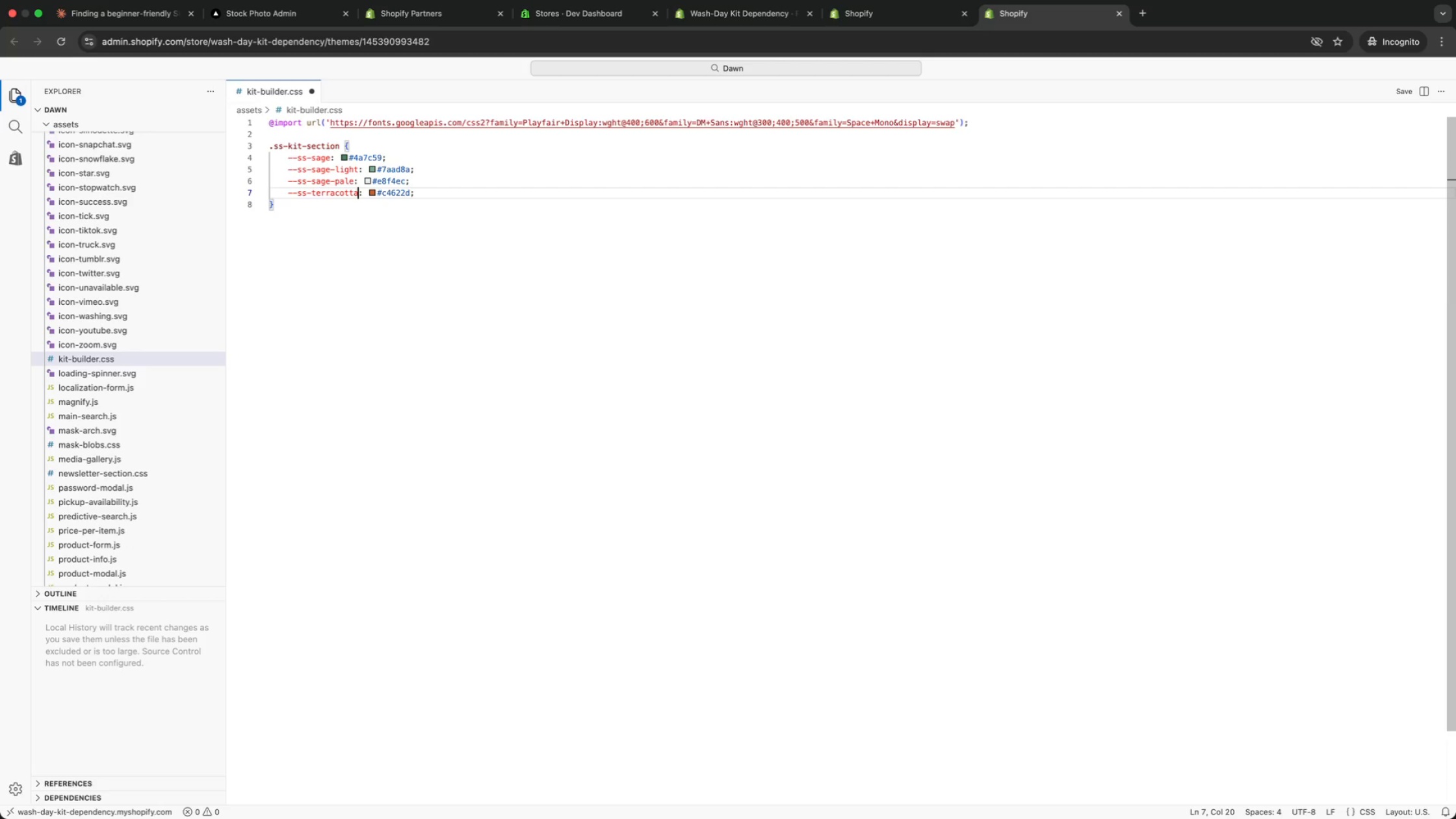 
key(Meta+ArrowRight)
 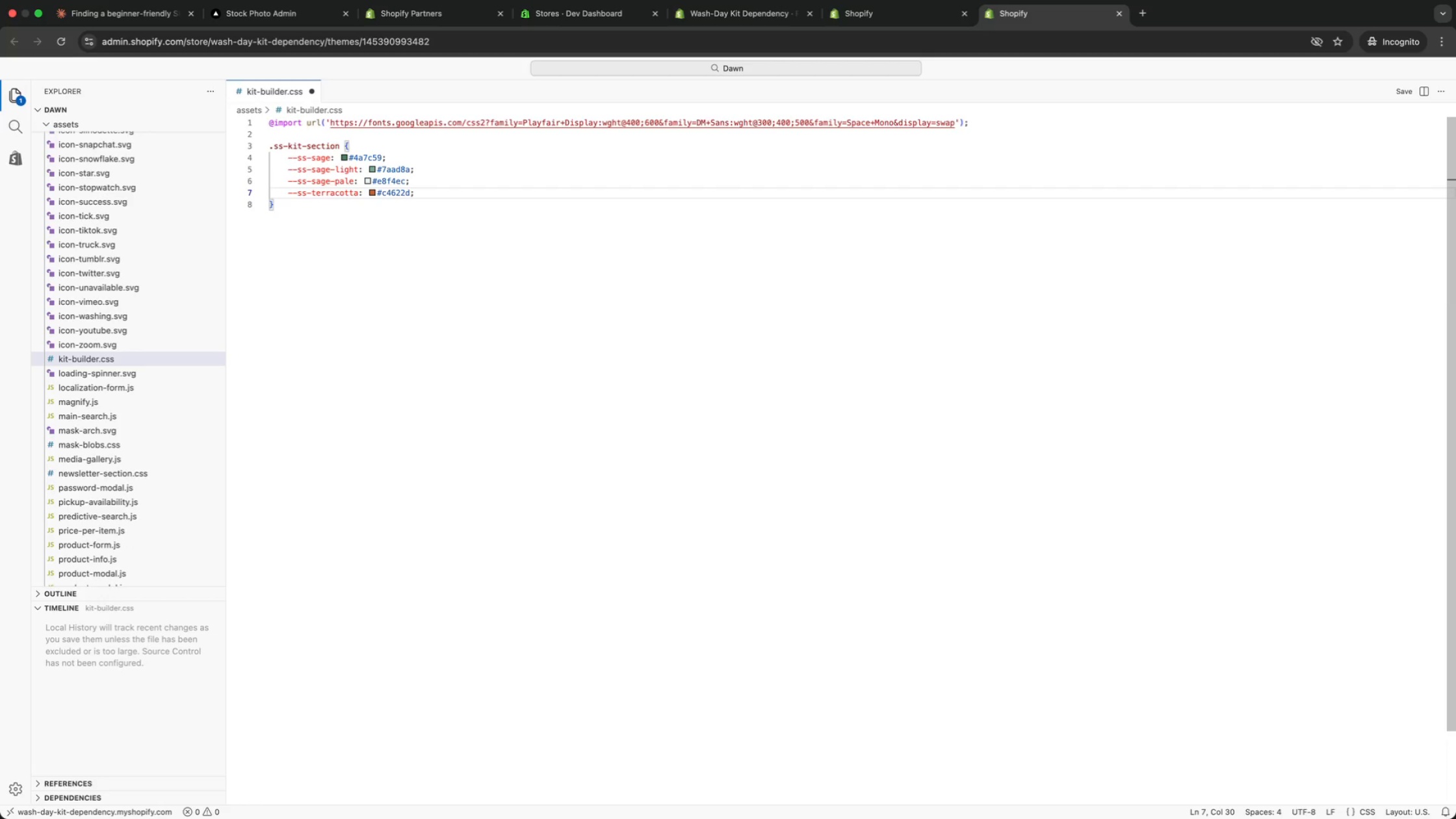 
key(Enter)
 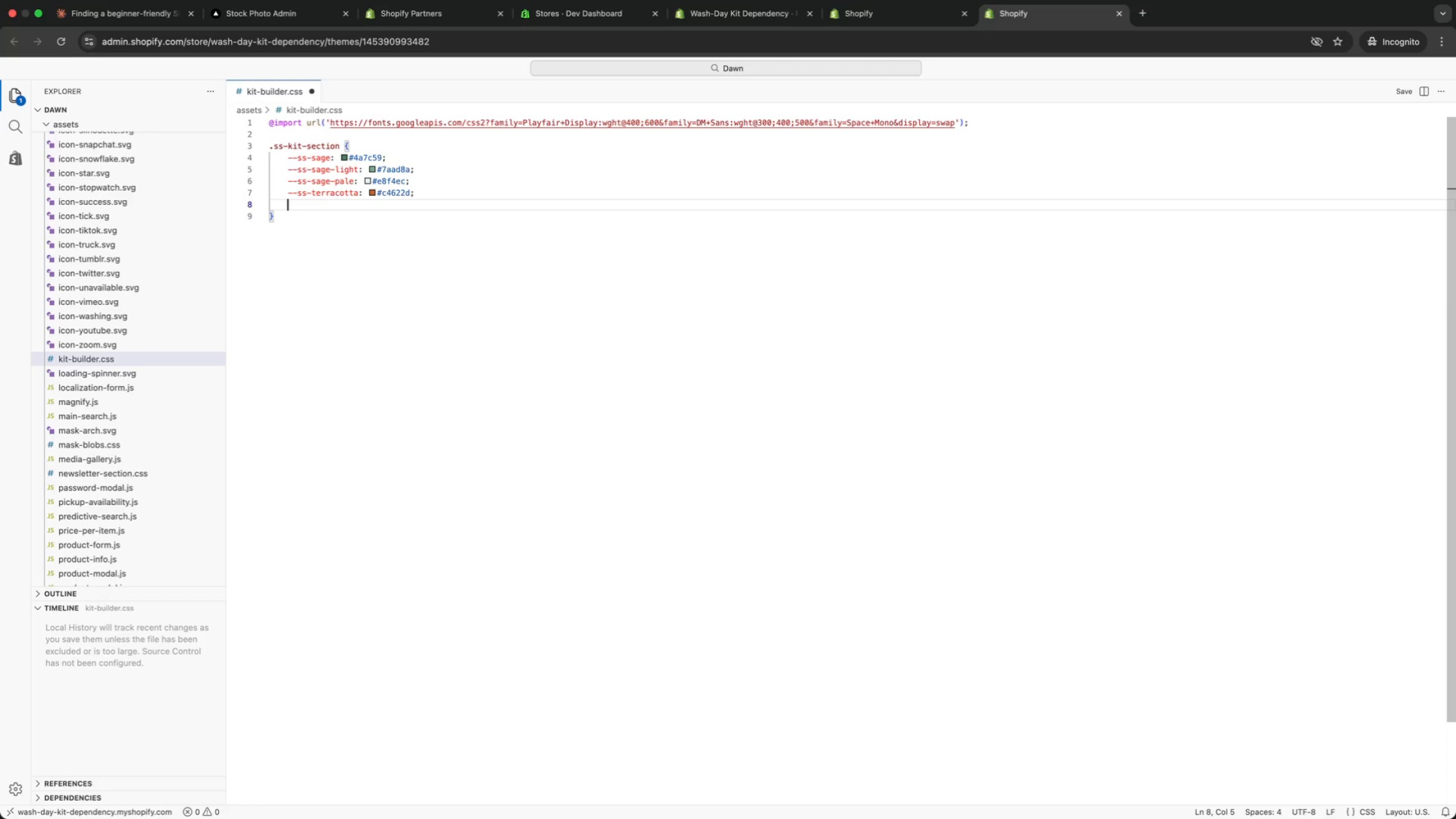 
key(Meta+V)
 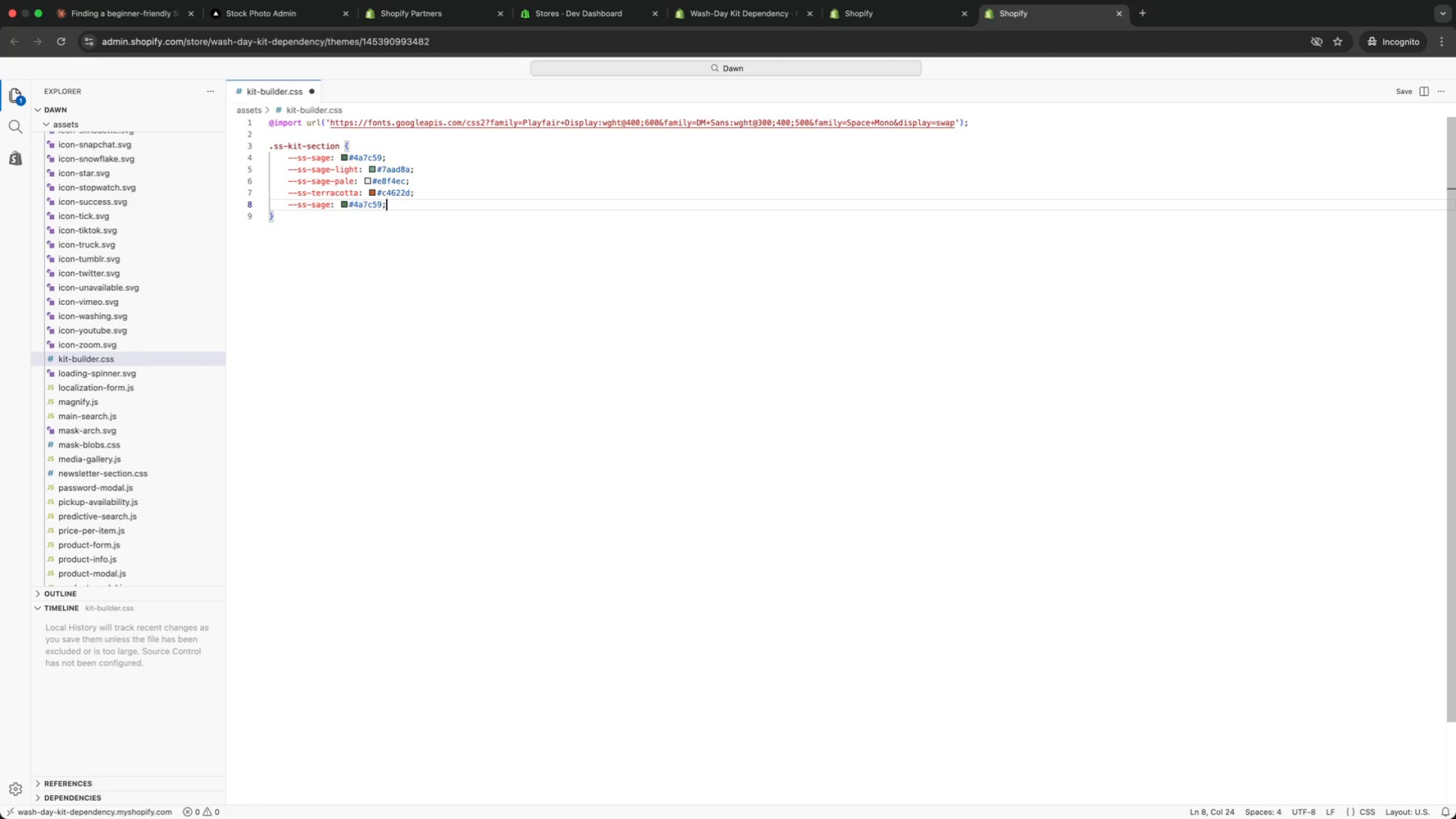 
key(ArrowLeft)
 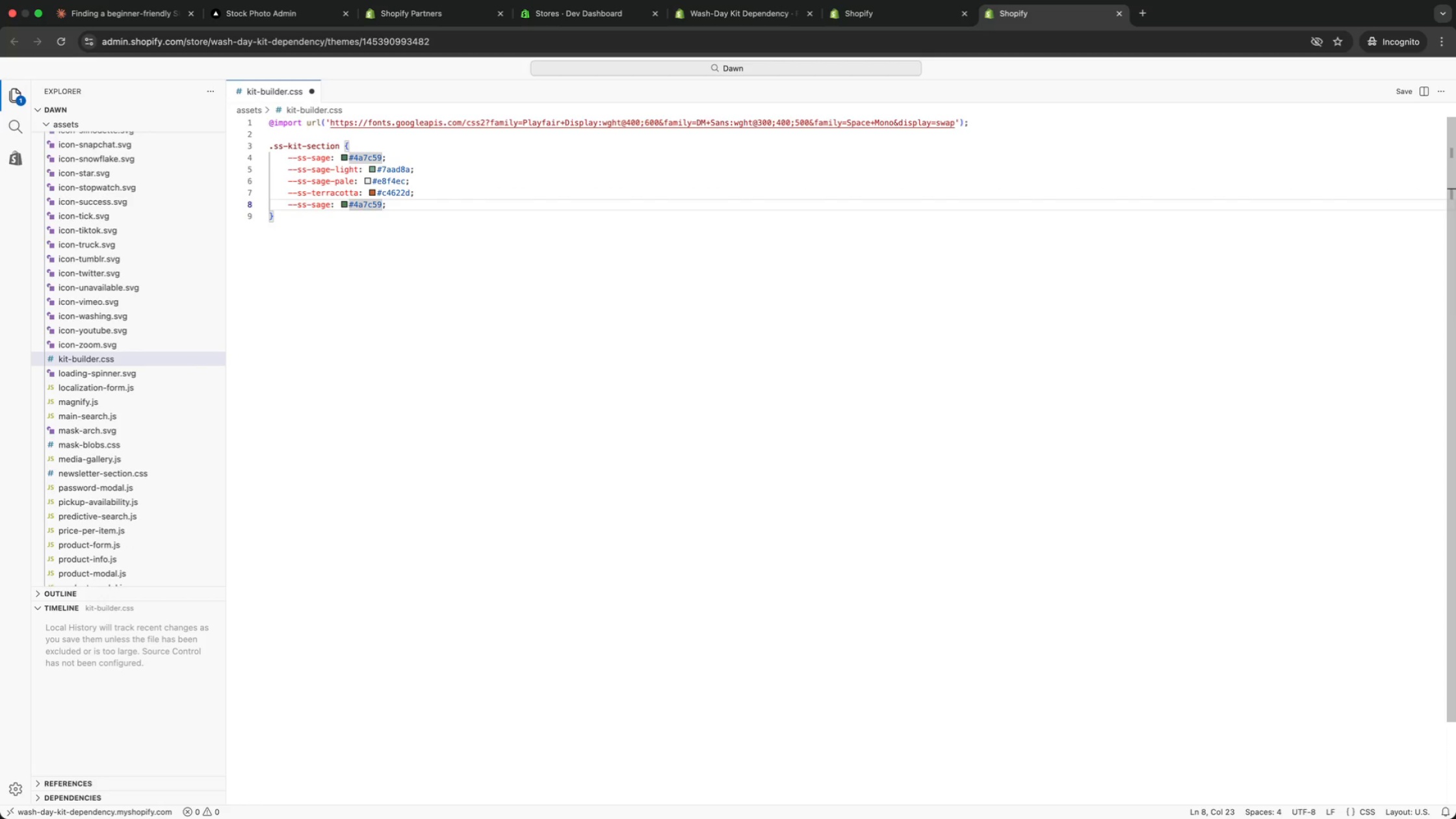 
key(Backspace)
key(Backspace)
key(Backspace)
key(Backspace)
key(Backspace)
key(Backspace)
type(faf7f2)
 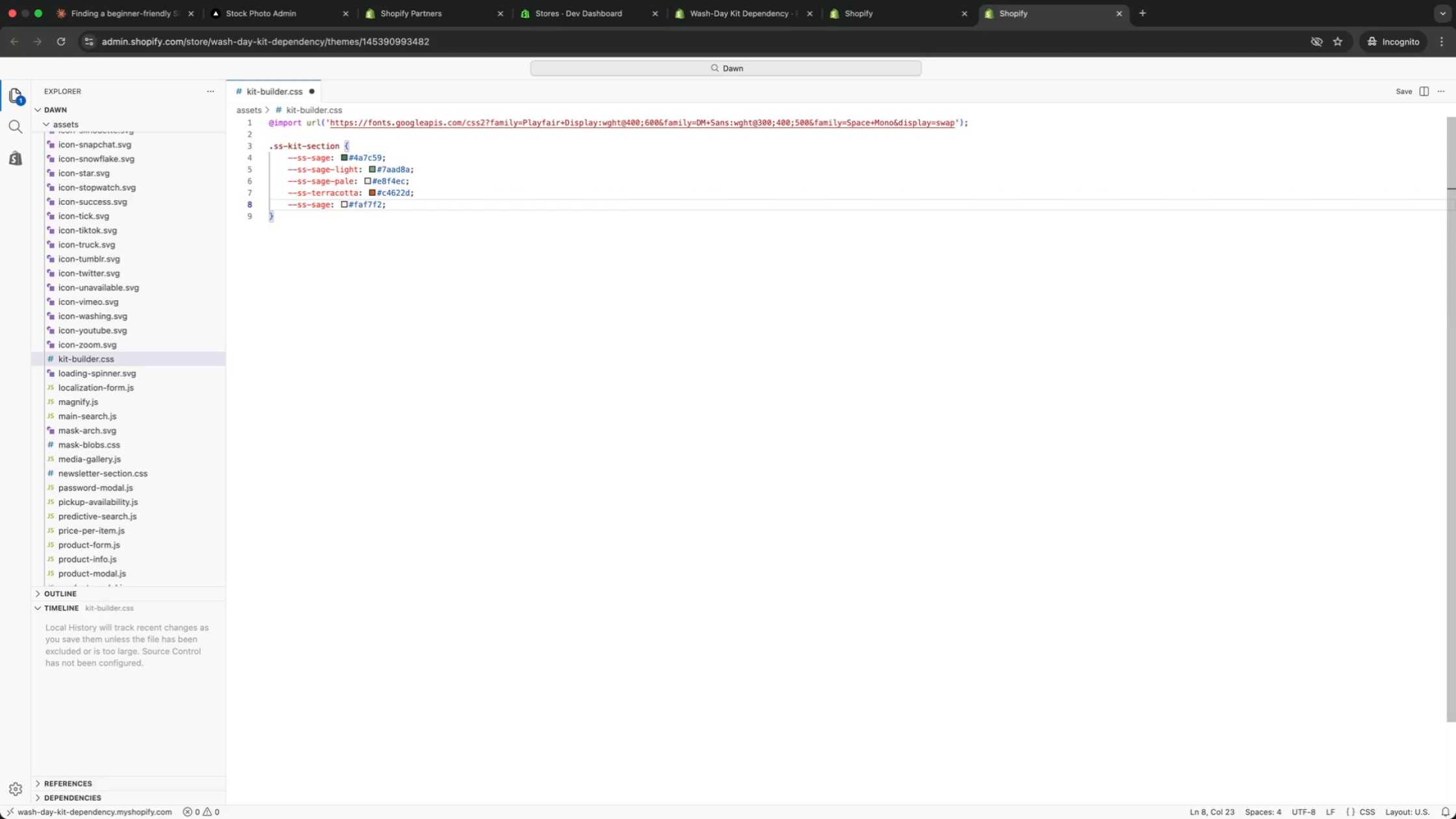 
key(Alt+ArrowLeft)
 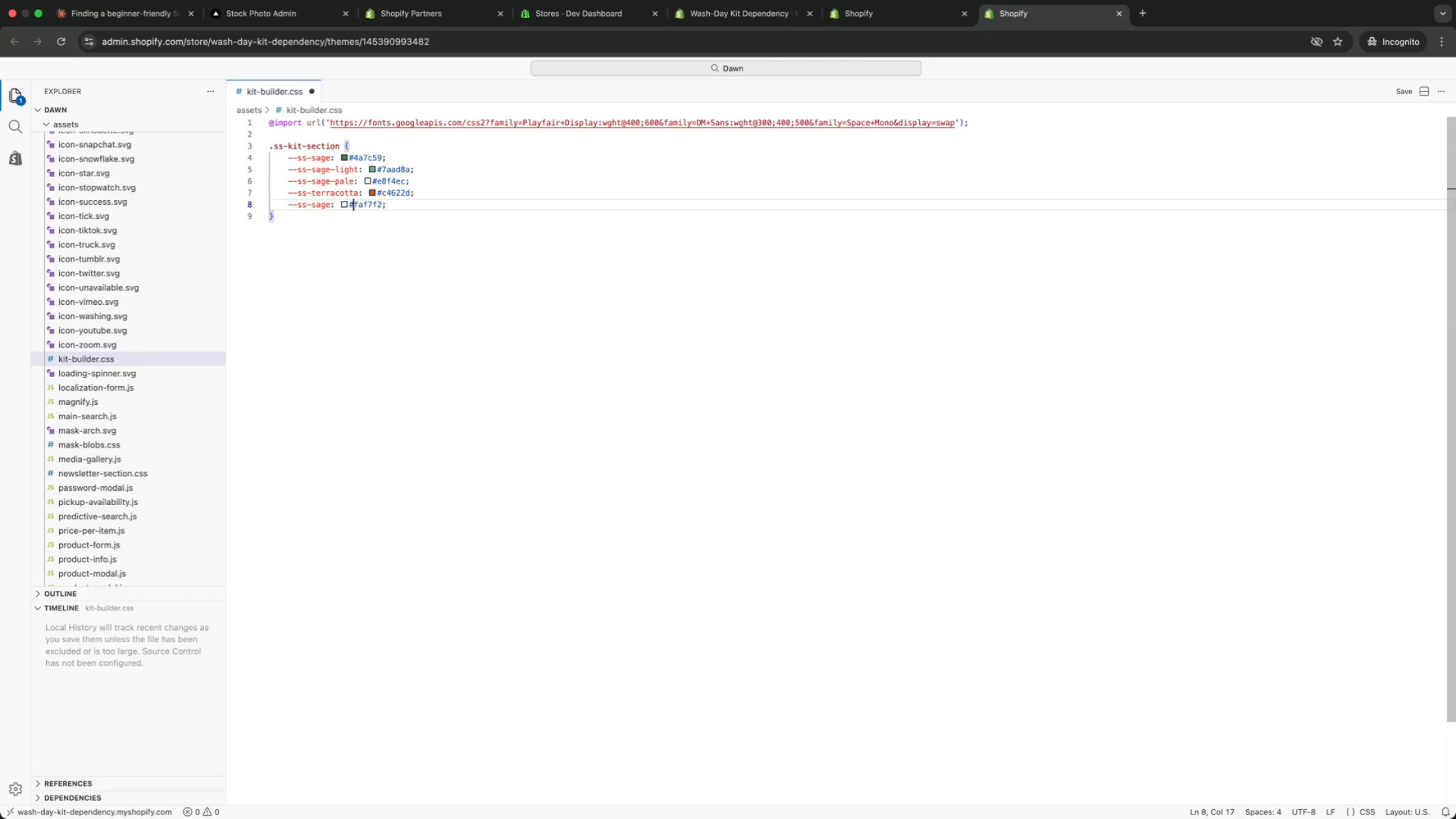 
key(Alt+ArrowLeft)
 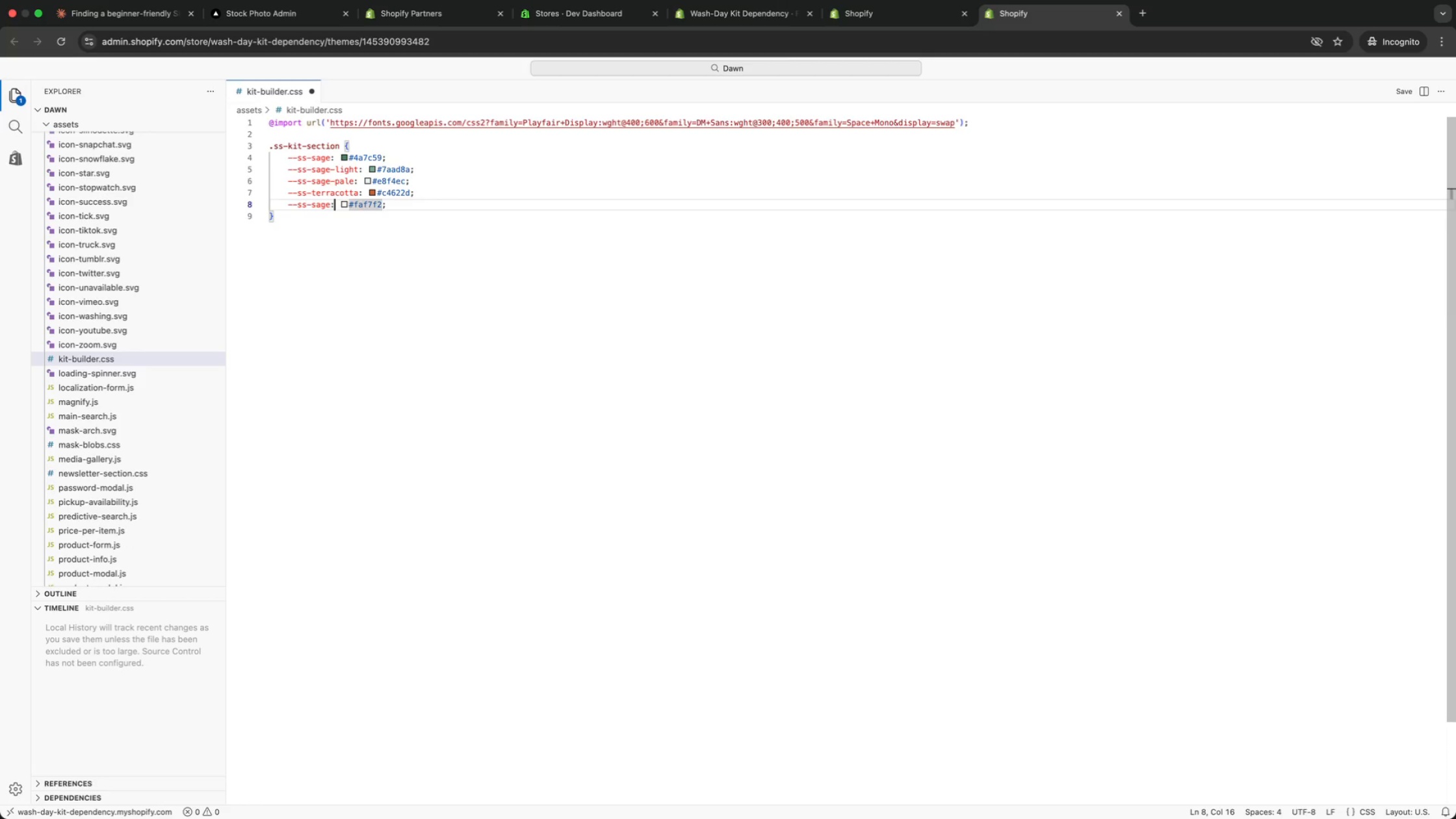 
key(ArrowLeft)
 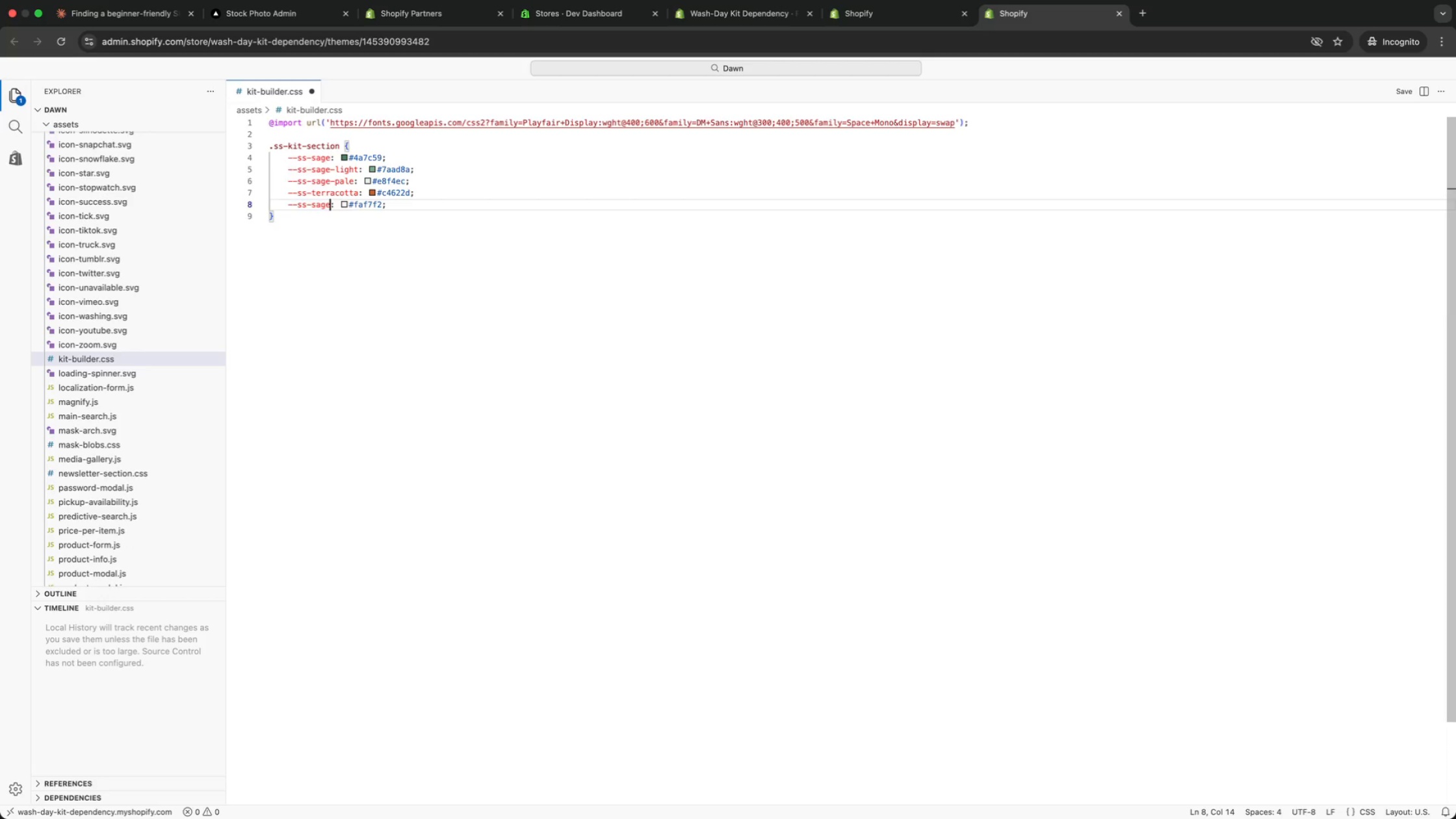 
key(ArrowLeft)
 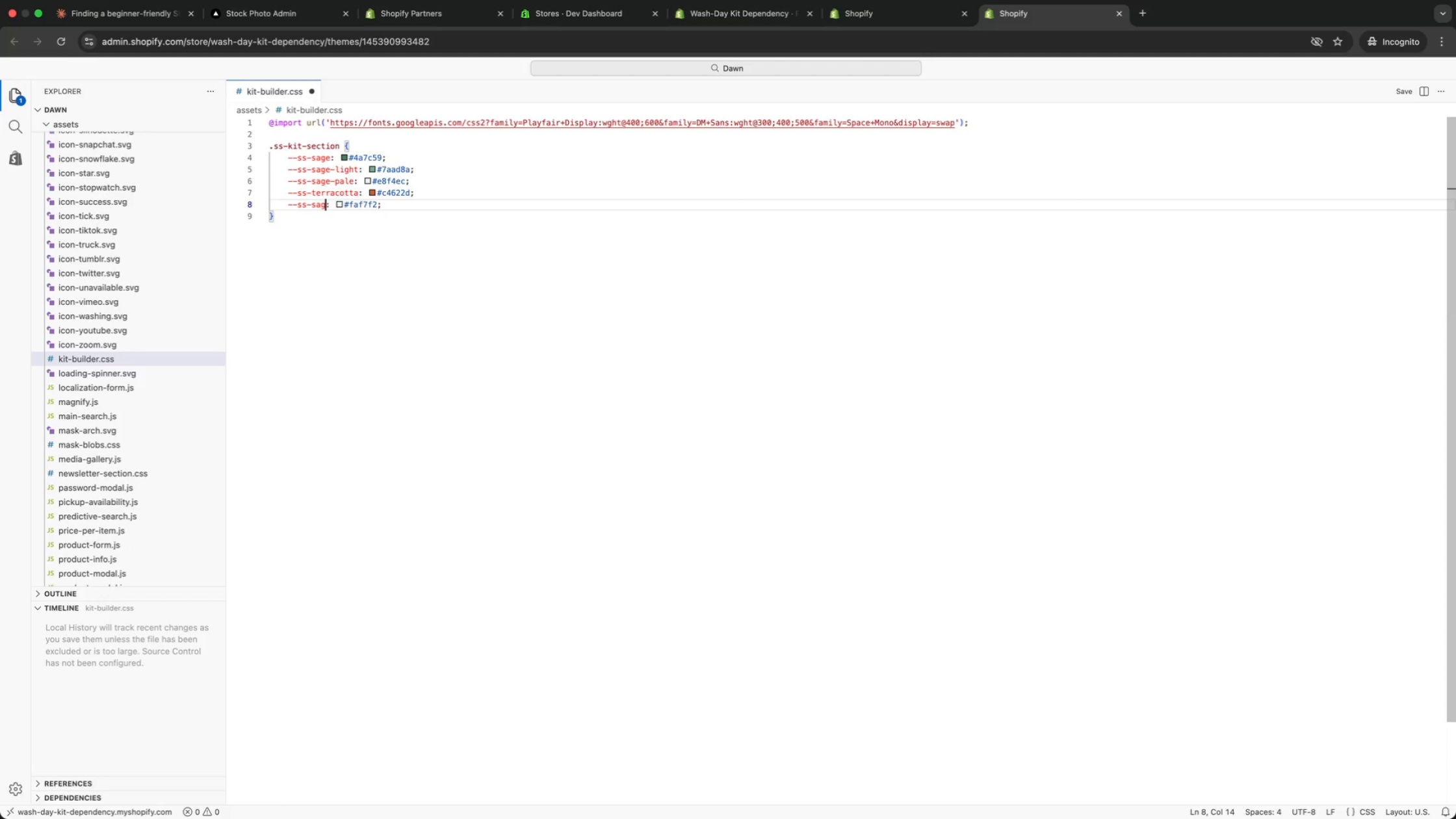 
key(Backspace)
key(Backspace)
key(Backspace)
key(Backspace)
type(cream)
 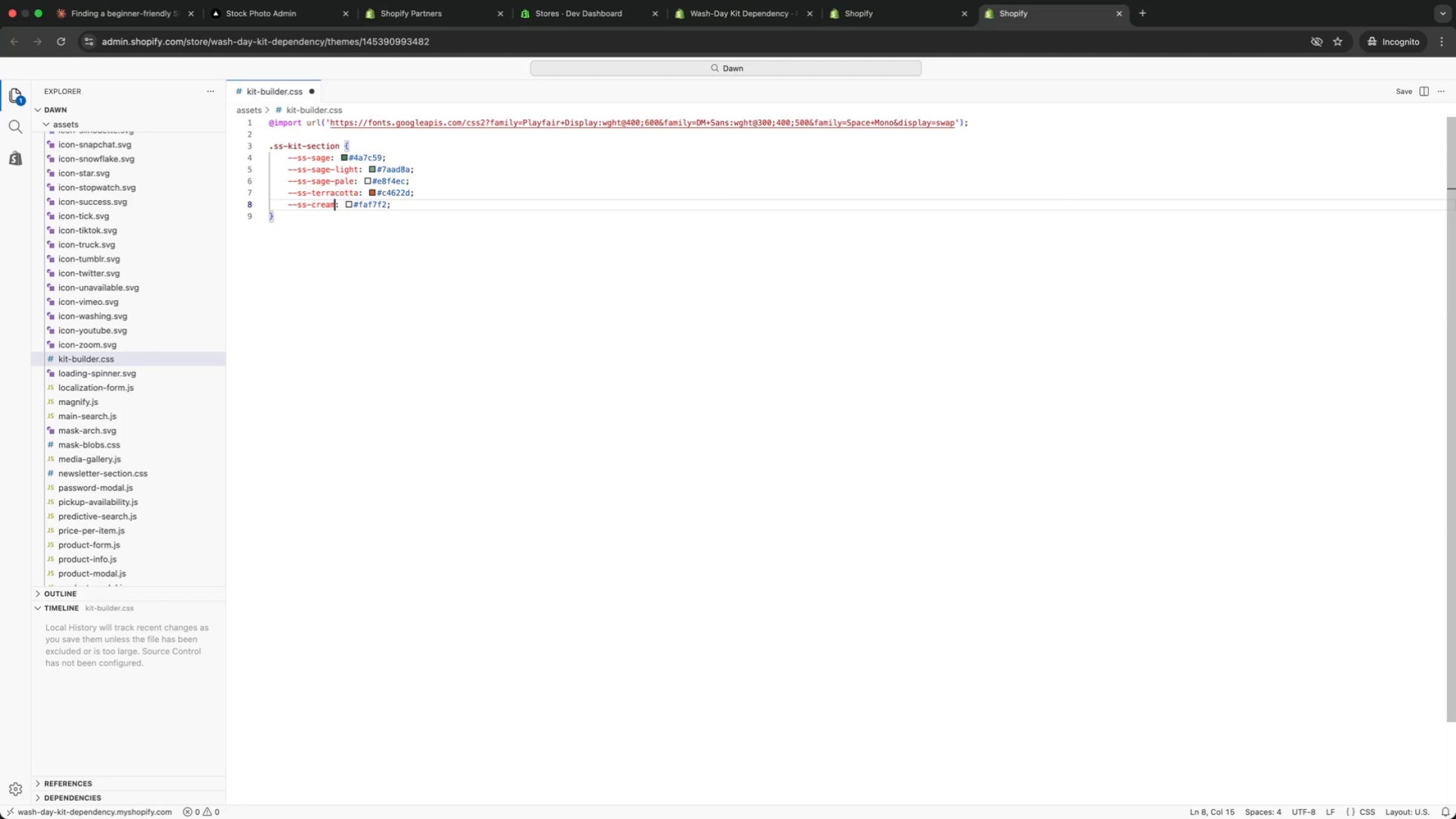 
hold_key(key=CommandLeft, duration=0.45)
 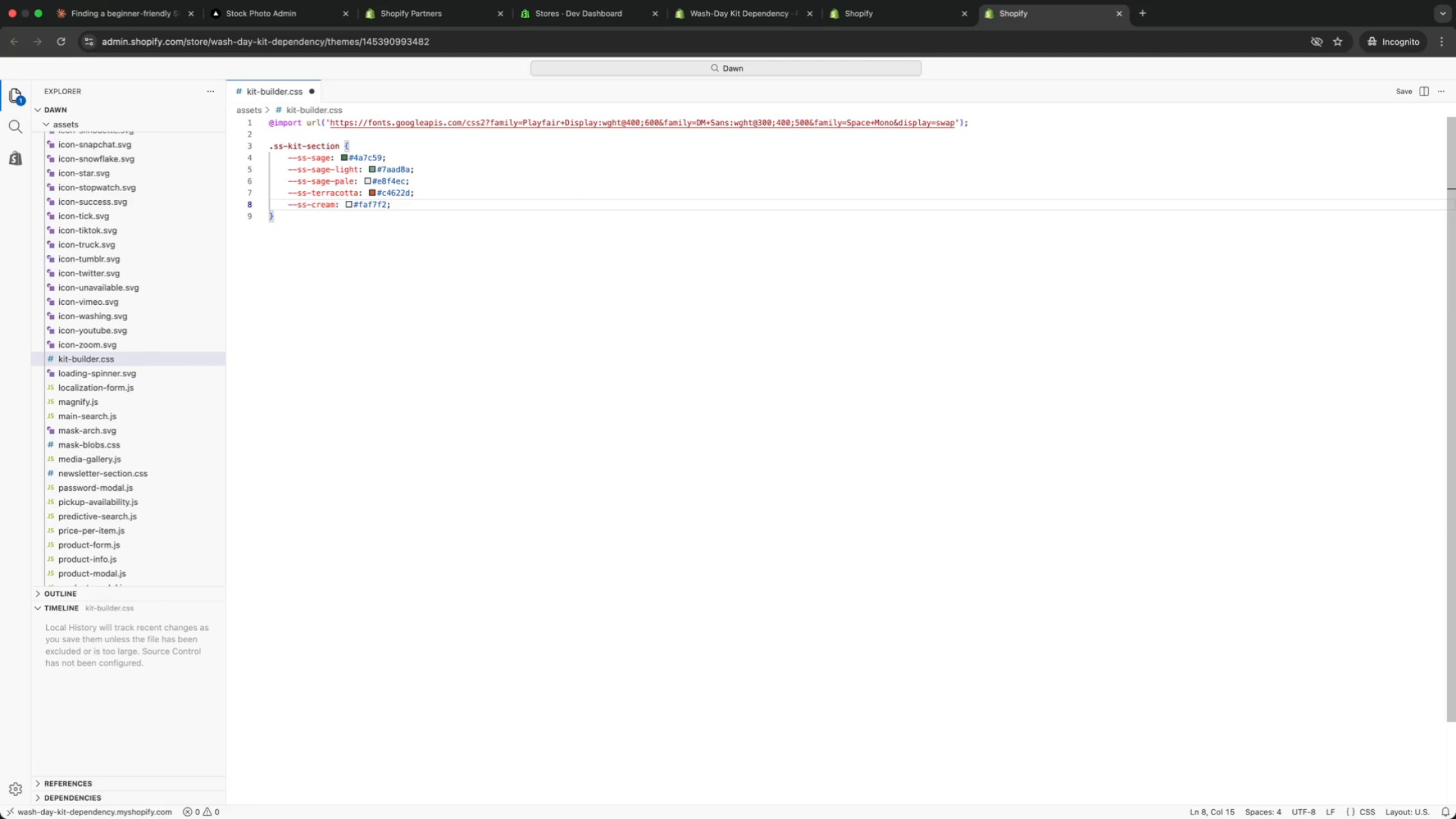 
key(Meta+ArrowRight)
 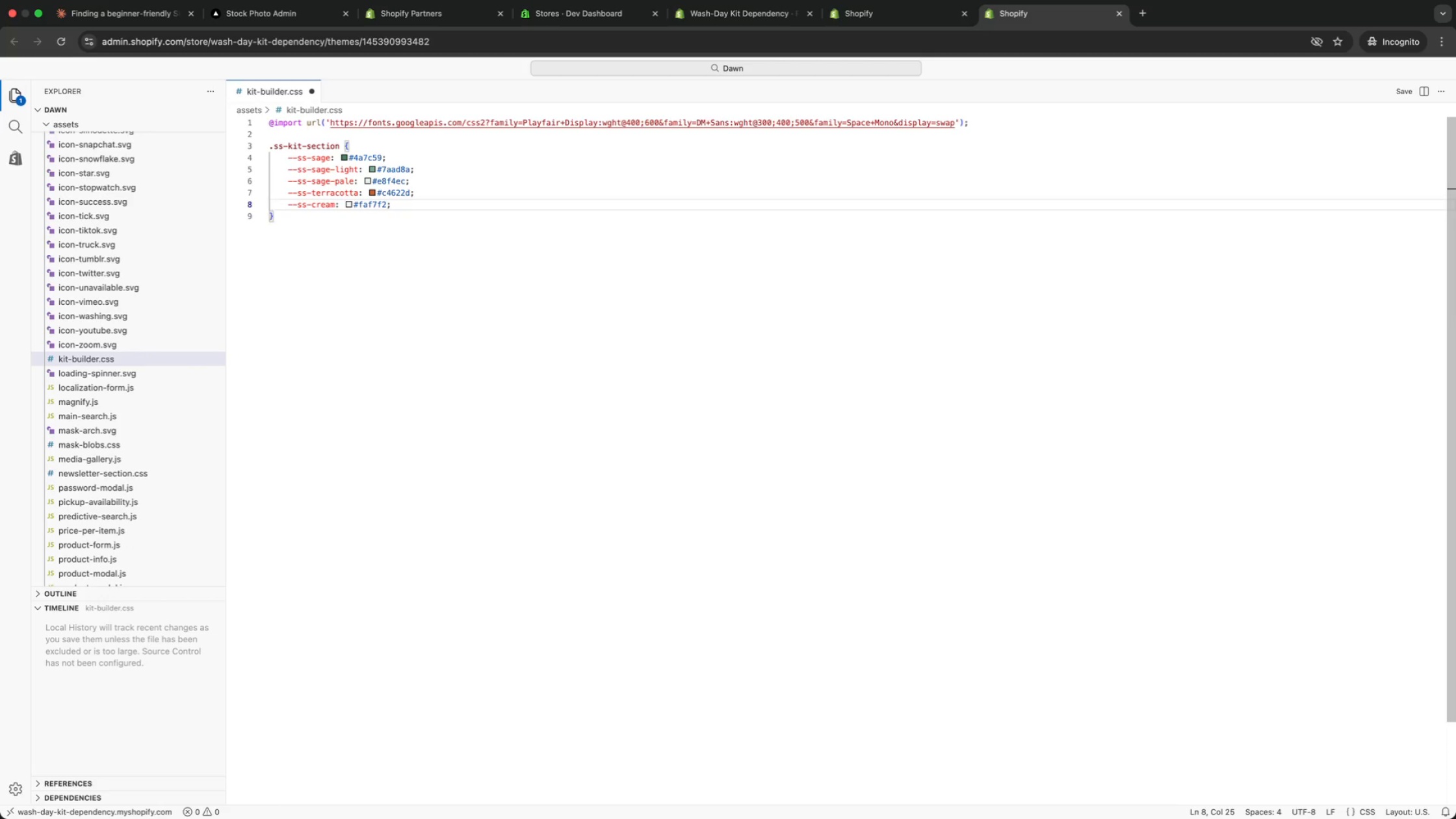 
key(Enter)
 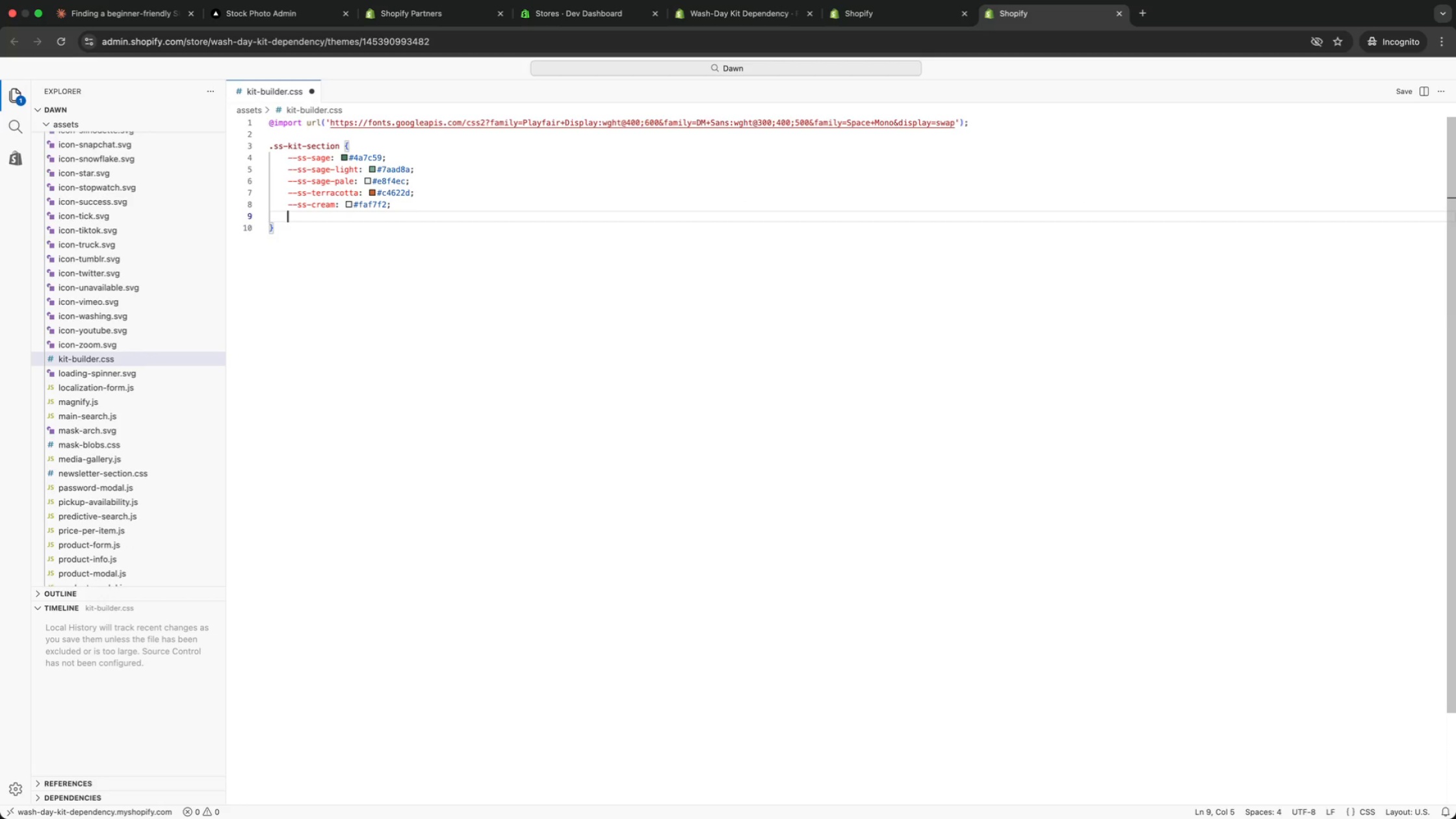 
key(Meta+CommandLeft)
 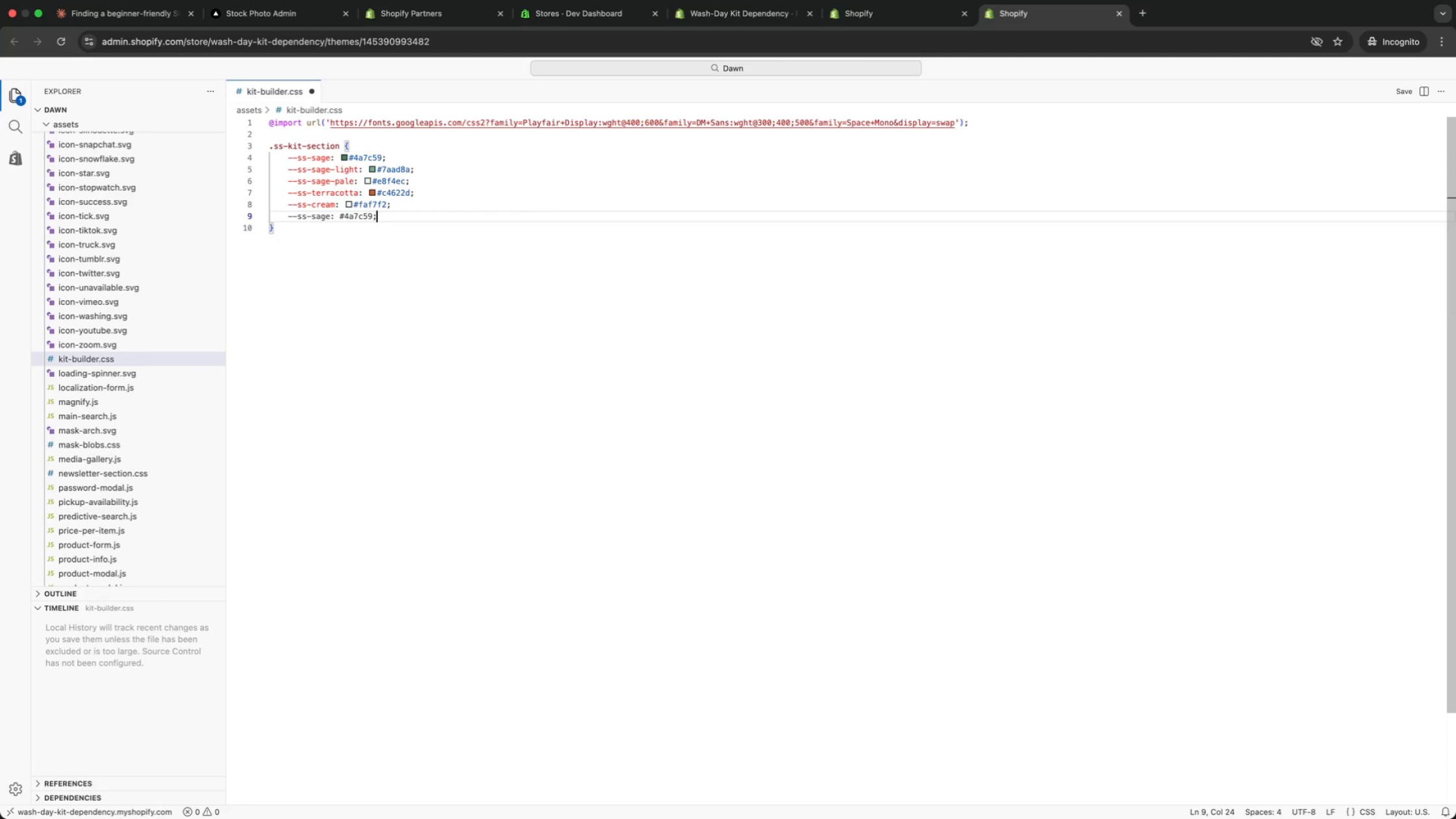 
key(Meta+V)
 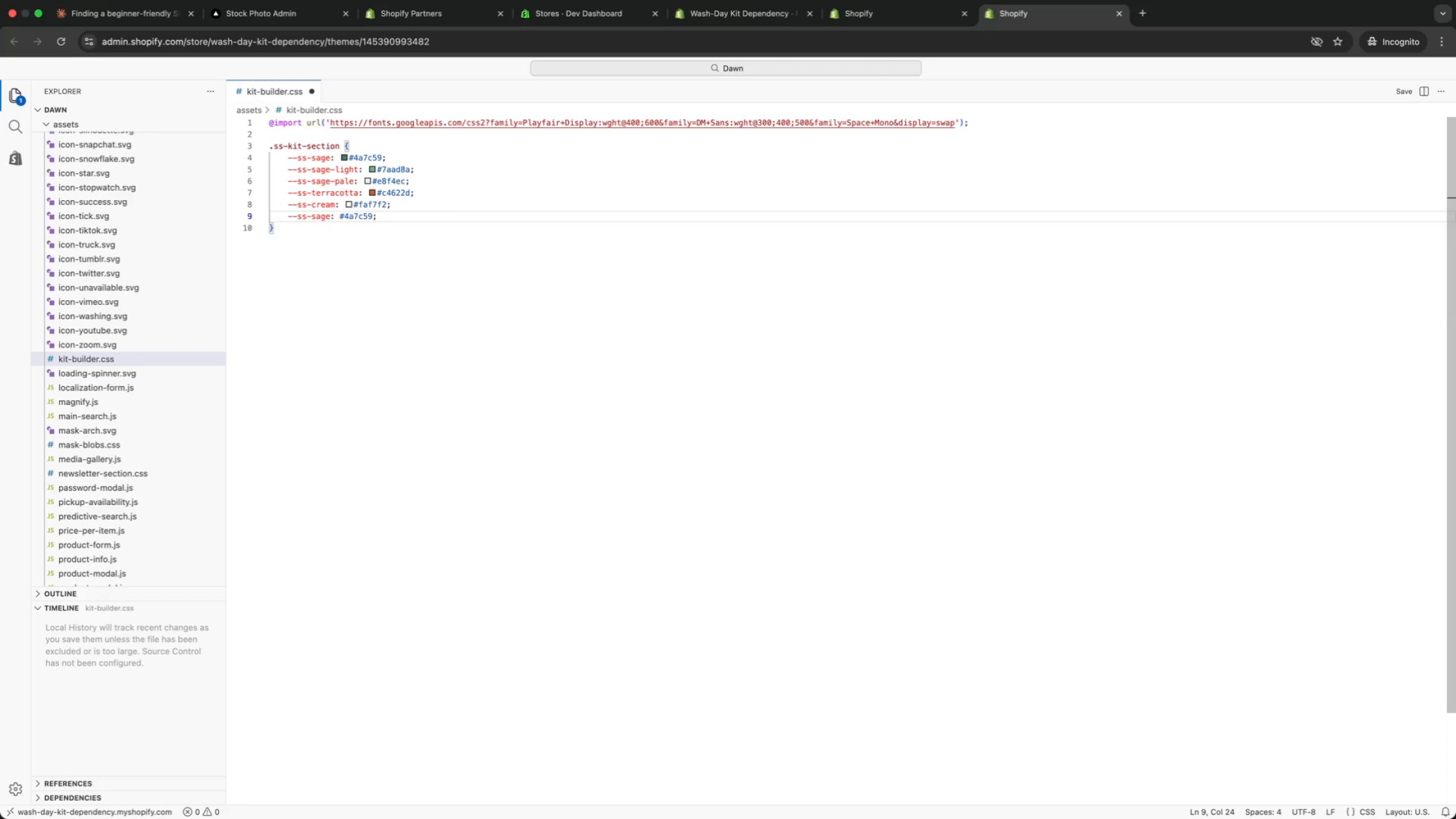 
key(ArrowLeft)
 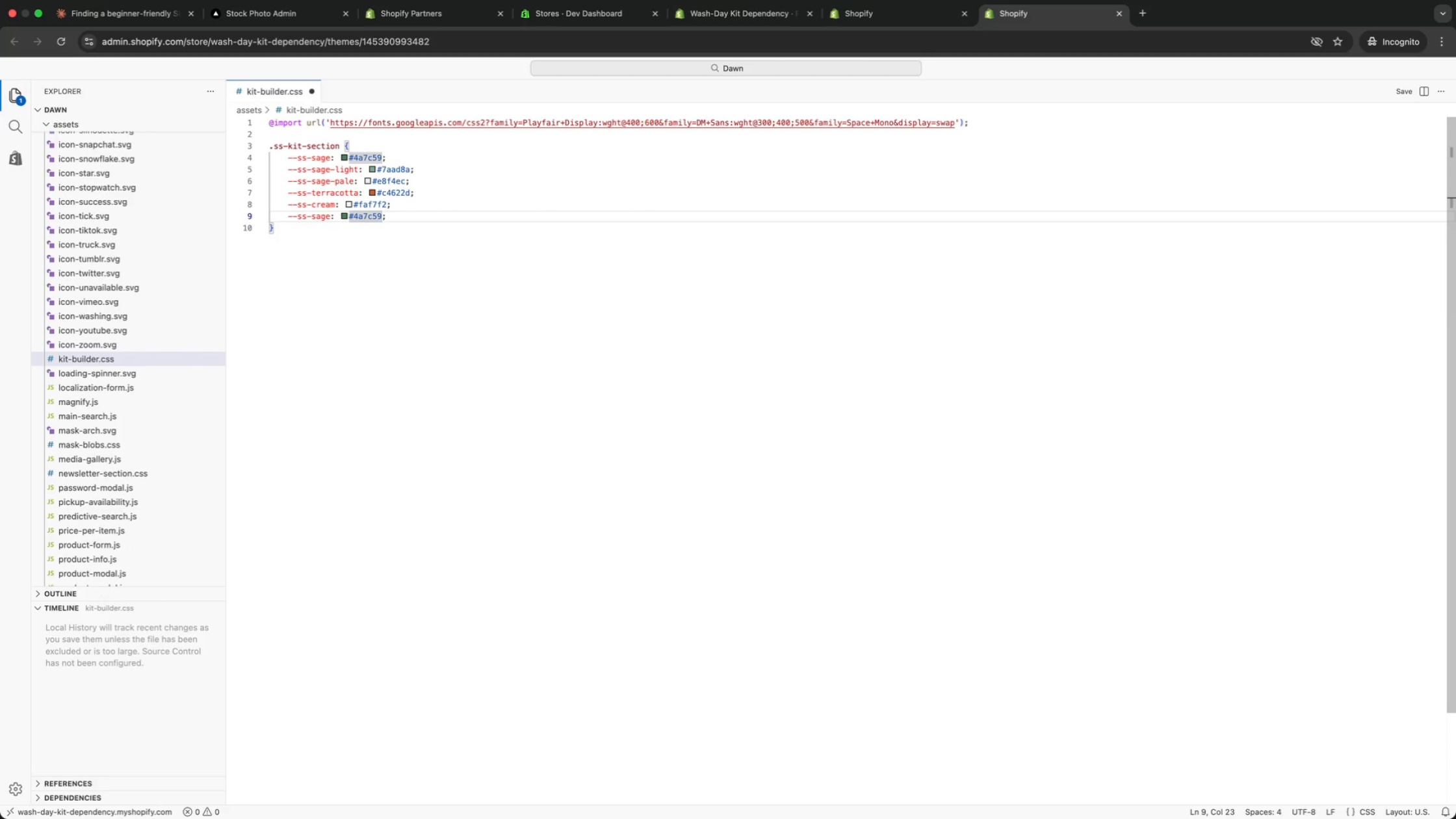 
key(Backspace)
 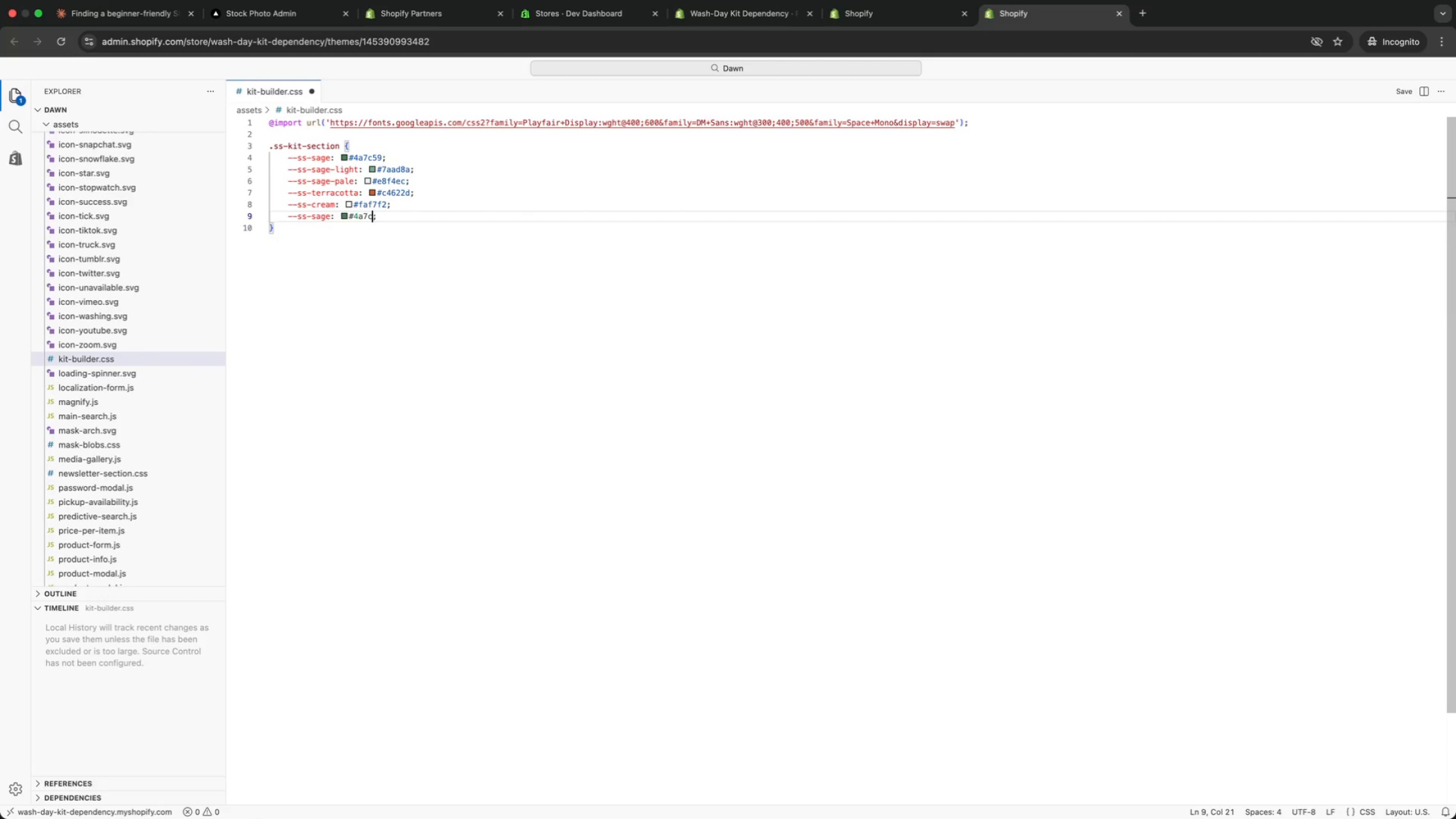 
key(Backspace)
 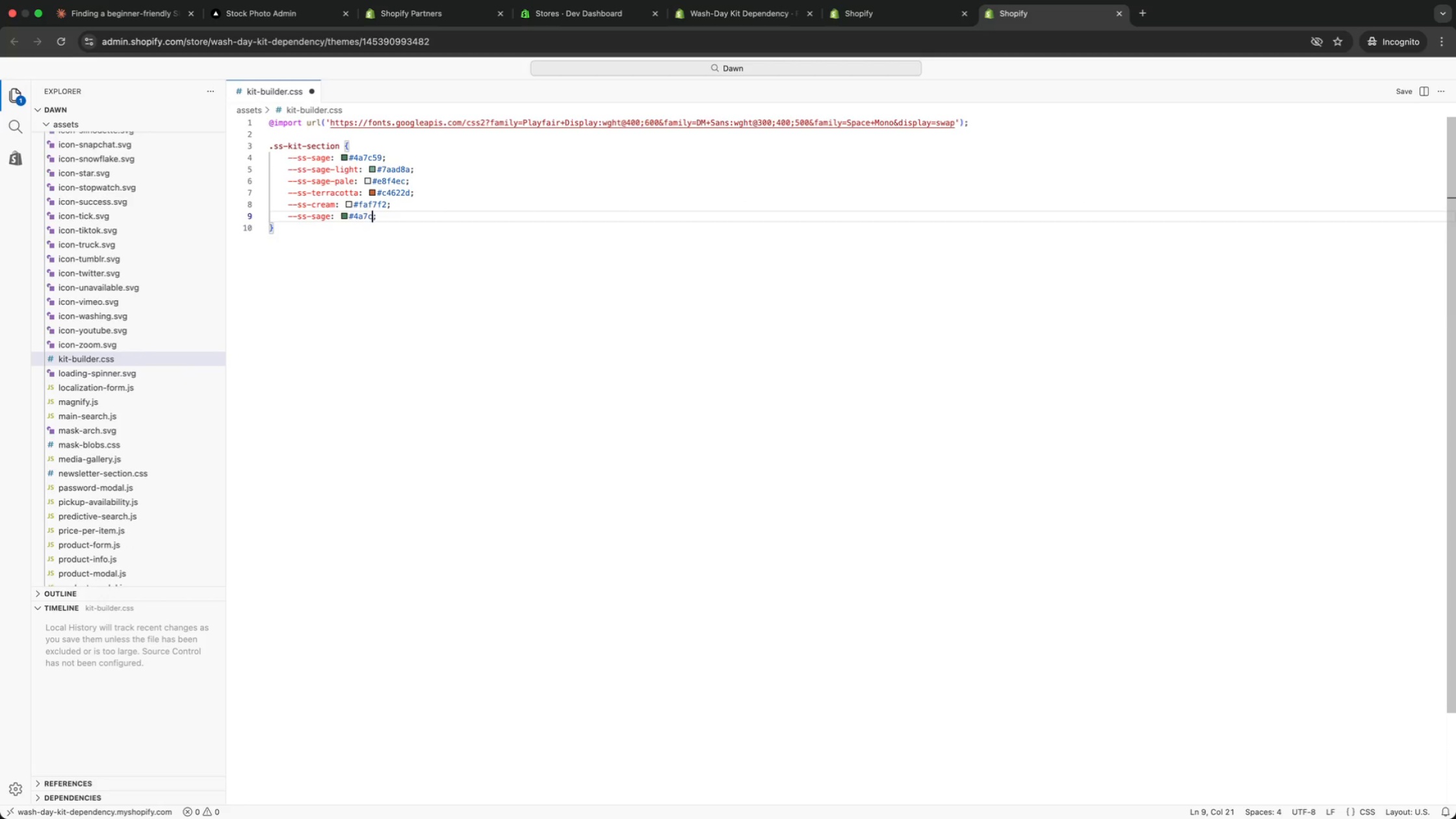 
key(Backspace)
 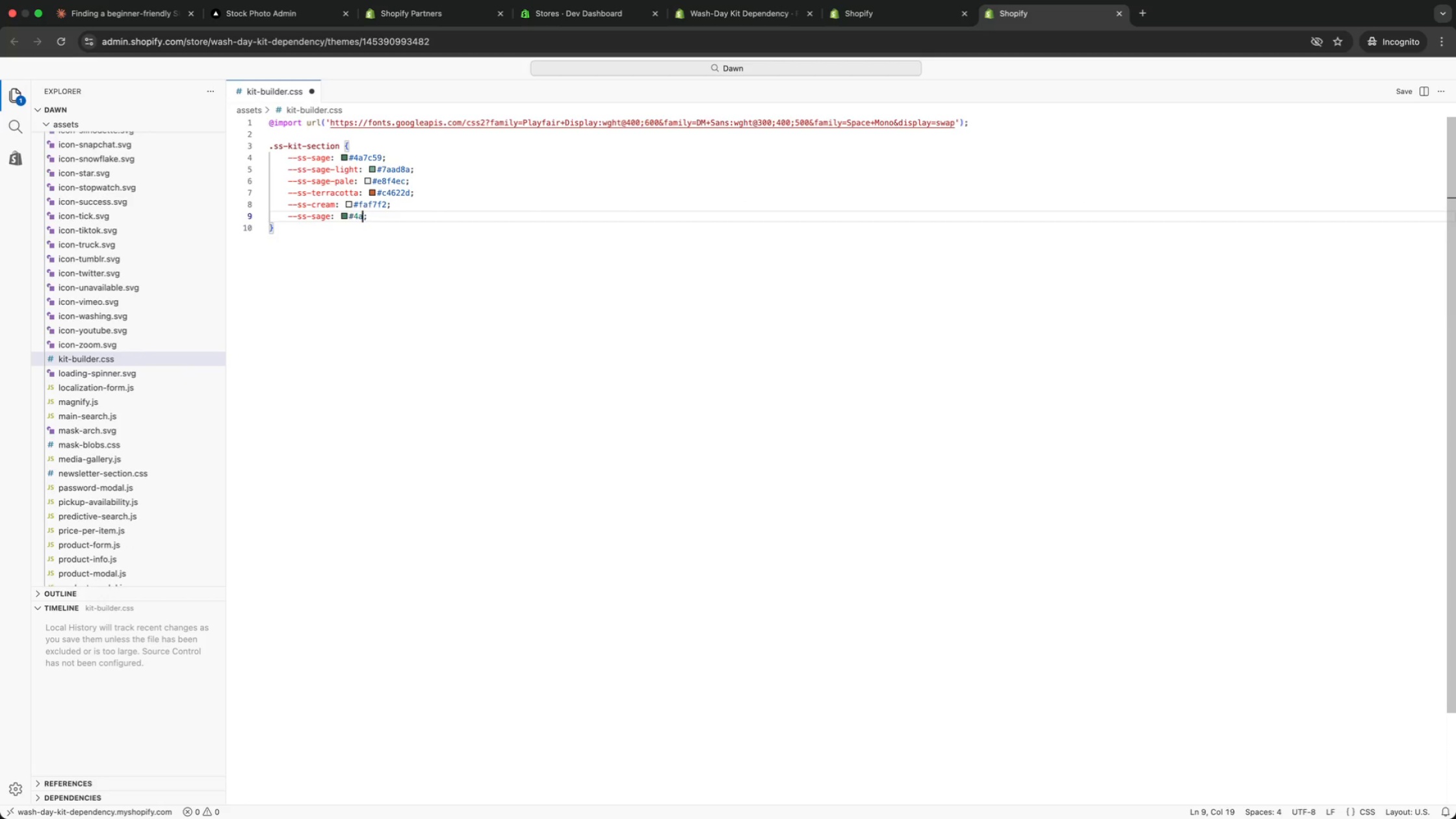 
key(Backspace)
 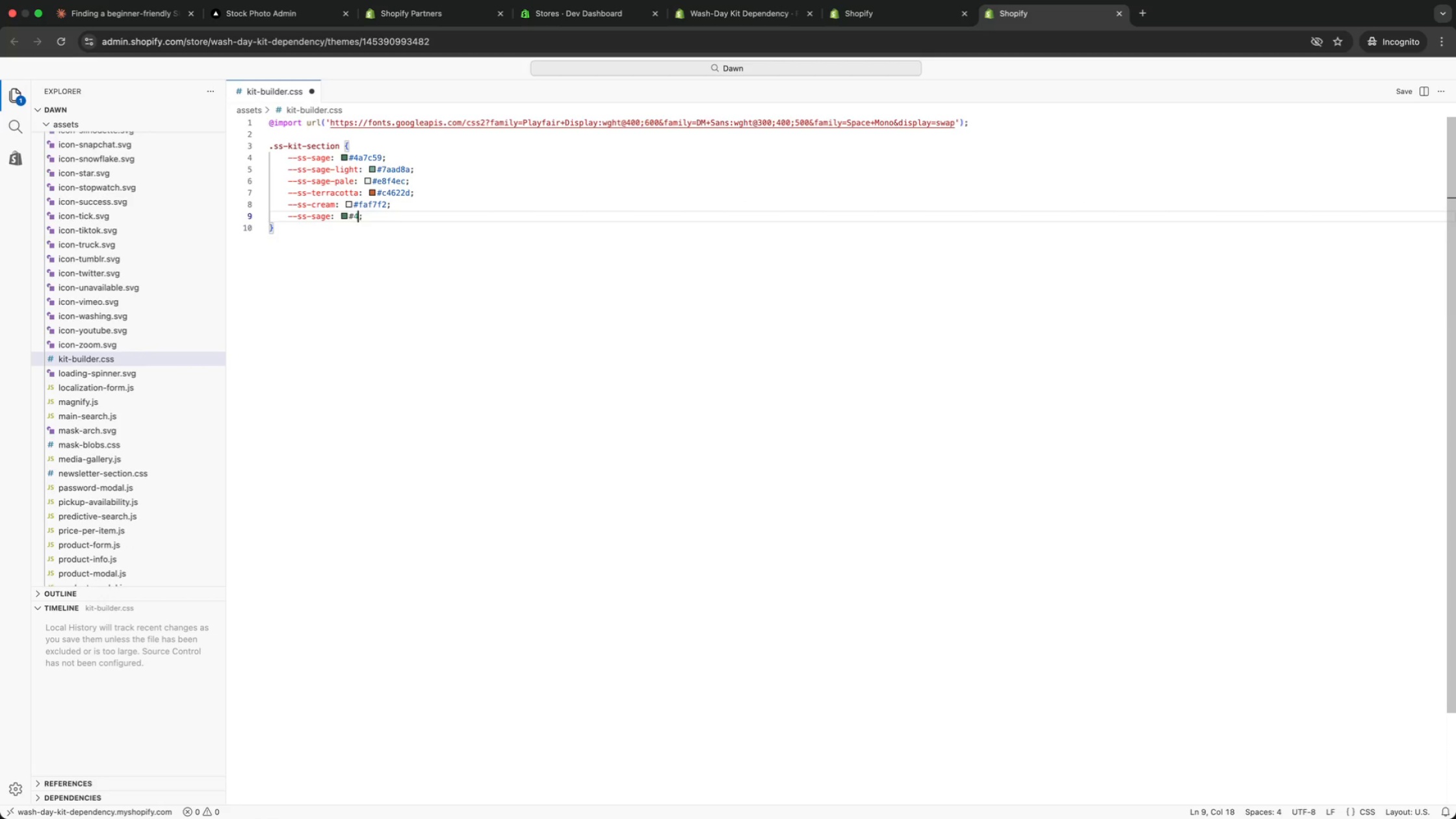 
key(Backspace)
 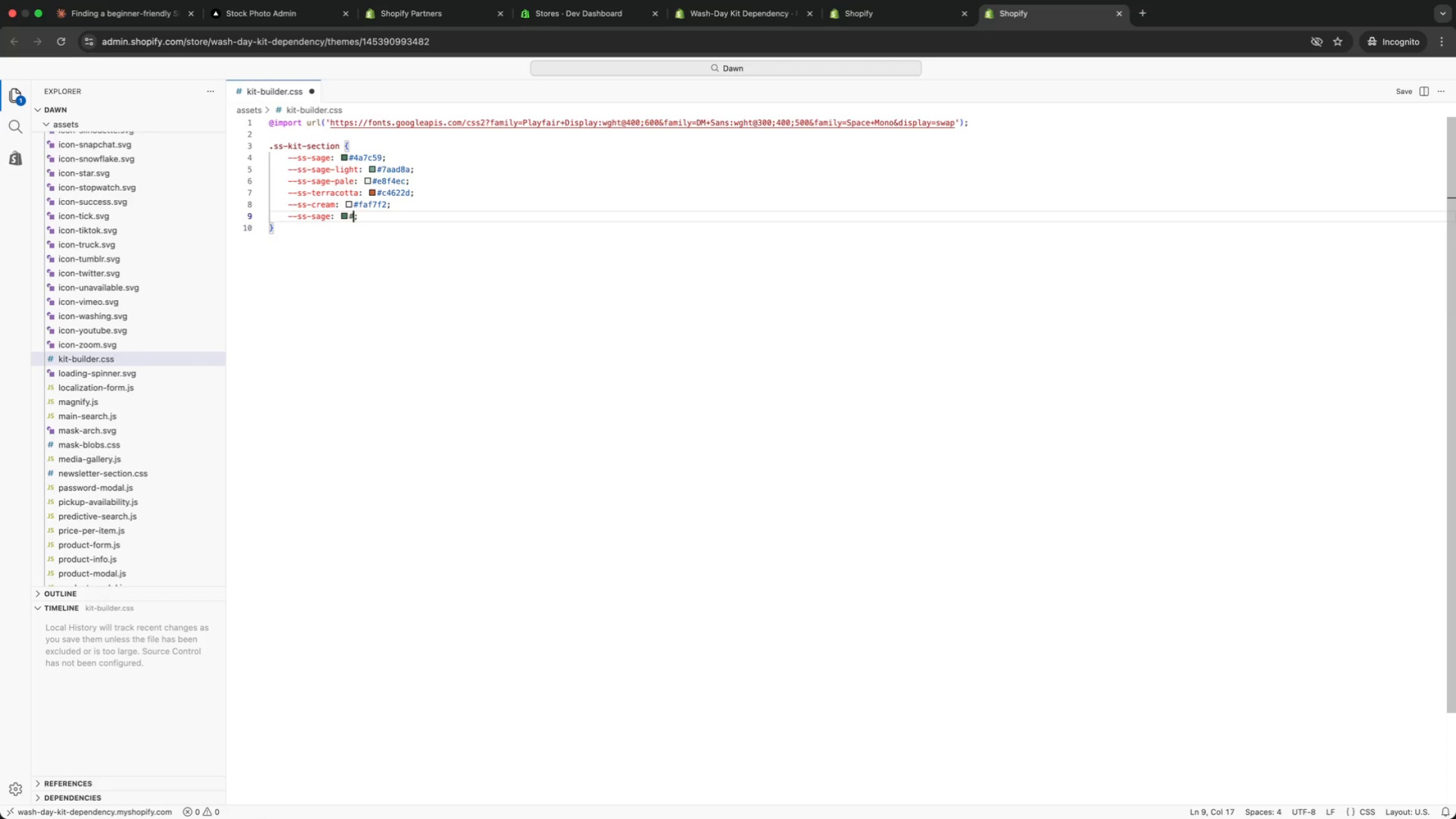 
key(Backspace)
 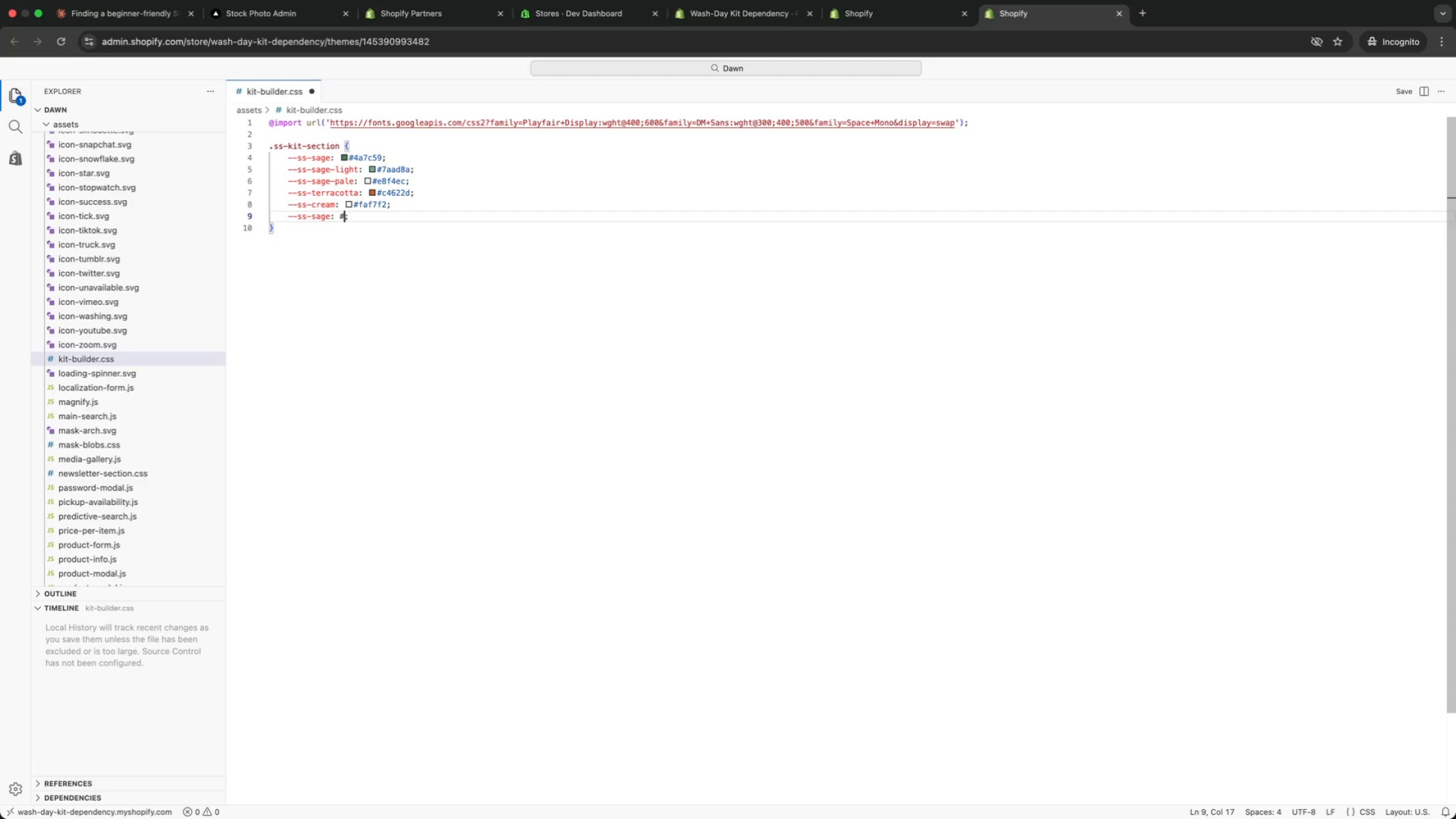 
wait(5.53)
 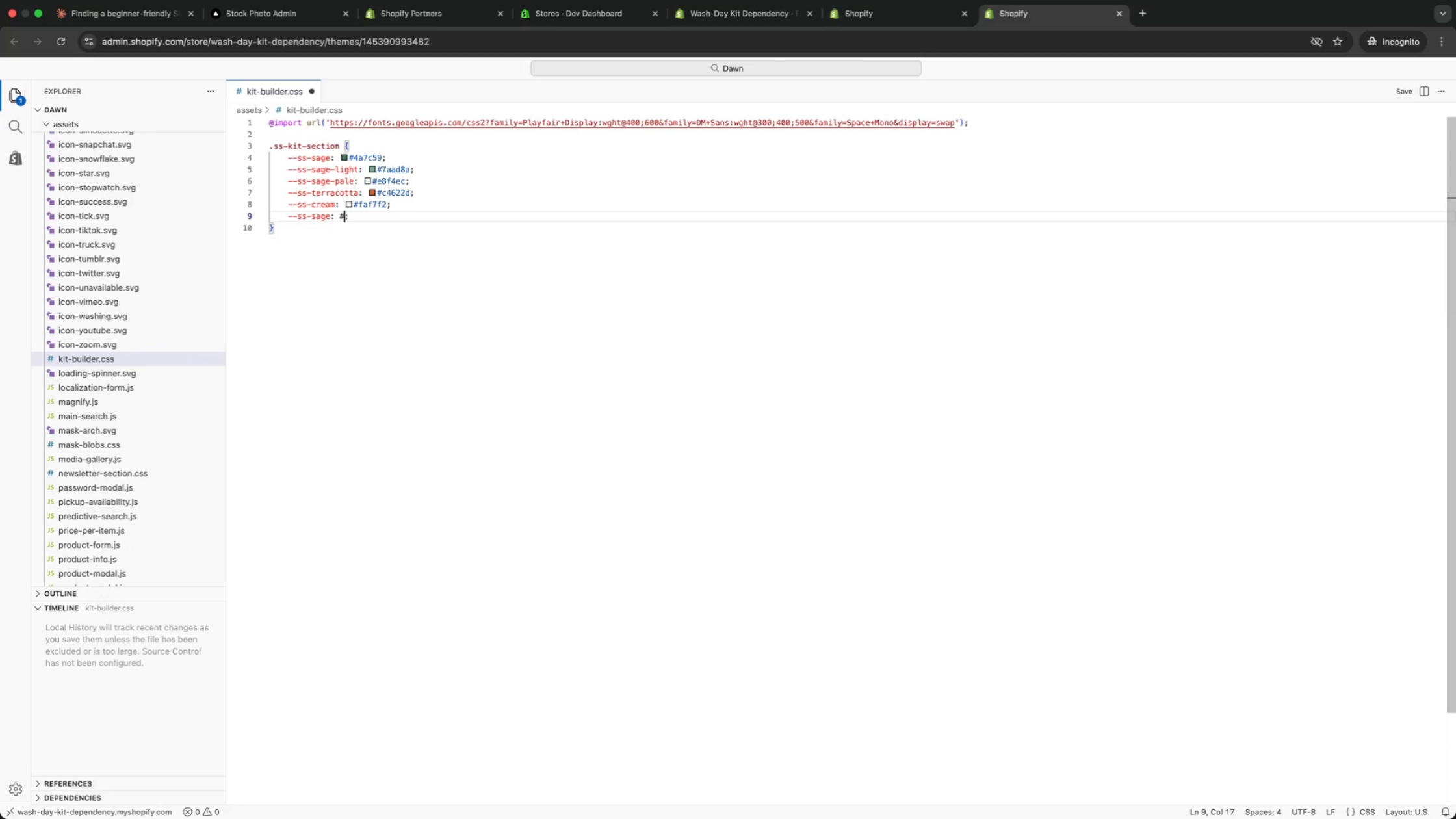 
type(f0e9dc)
 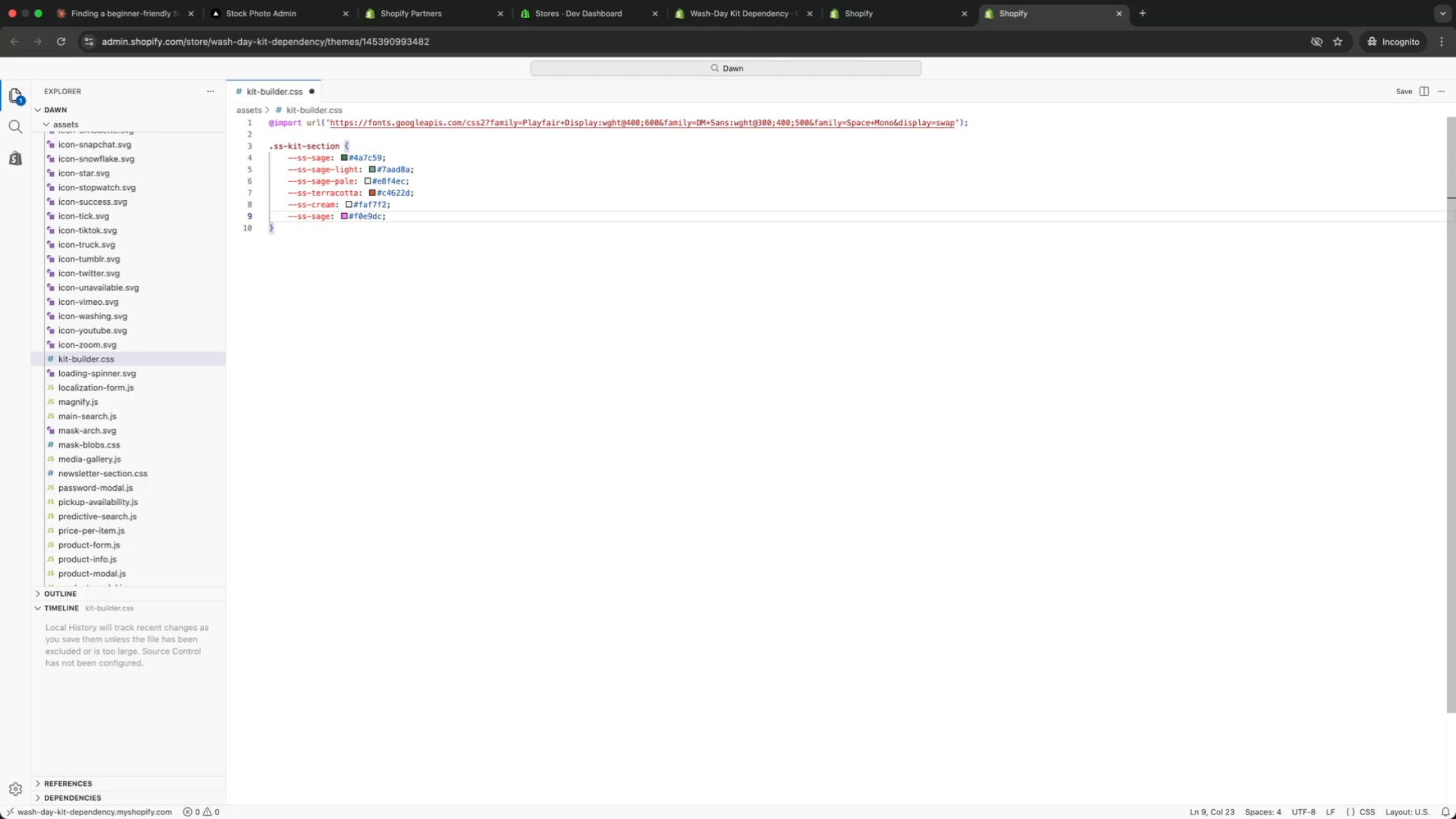 
key(Meta+ArrowLeft)
 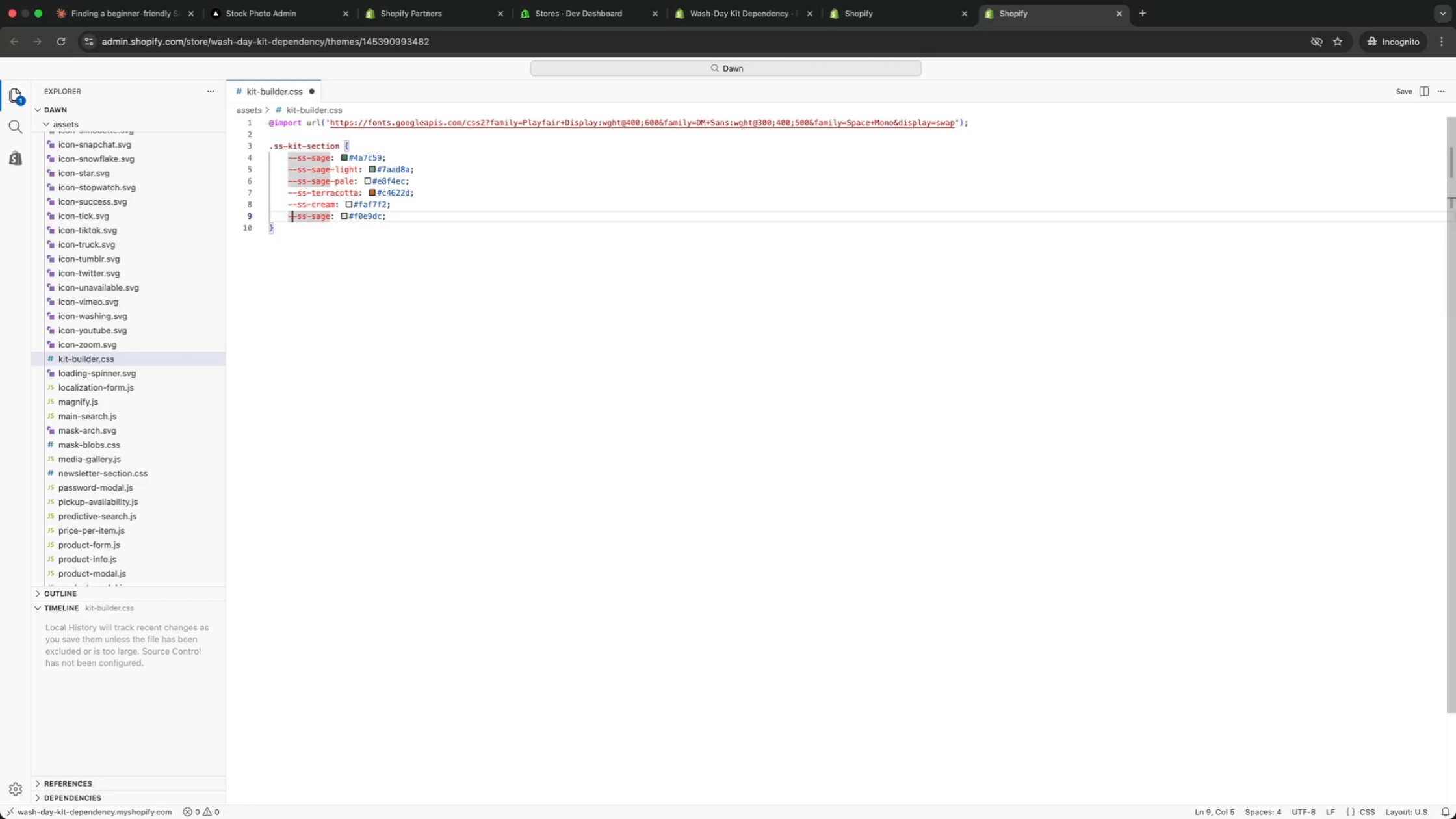 
key(ArrowRight)
 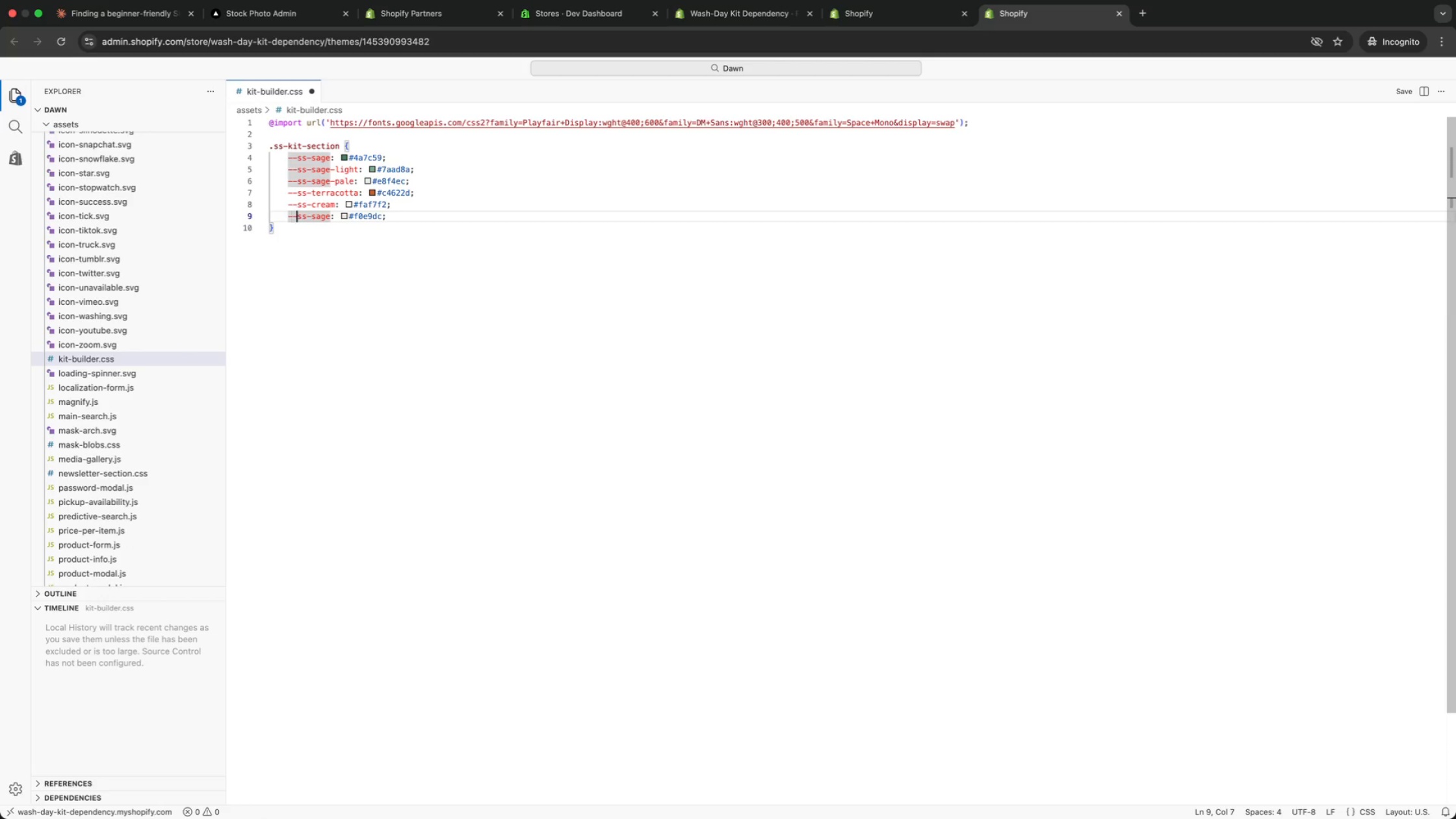 
key(ArrowRight)
 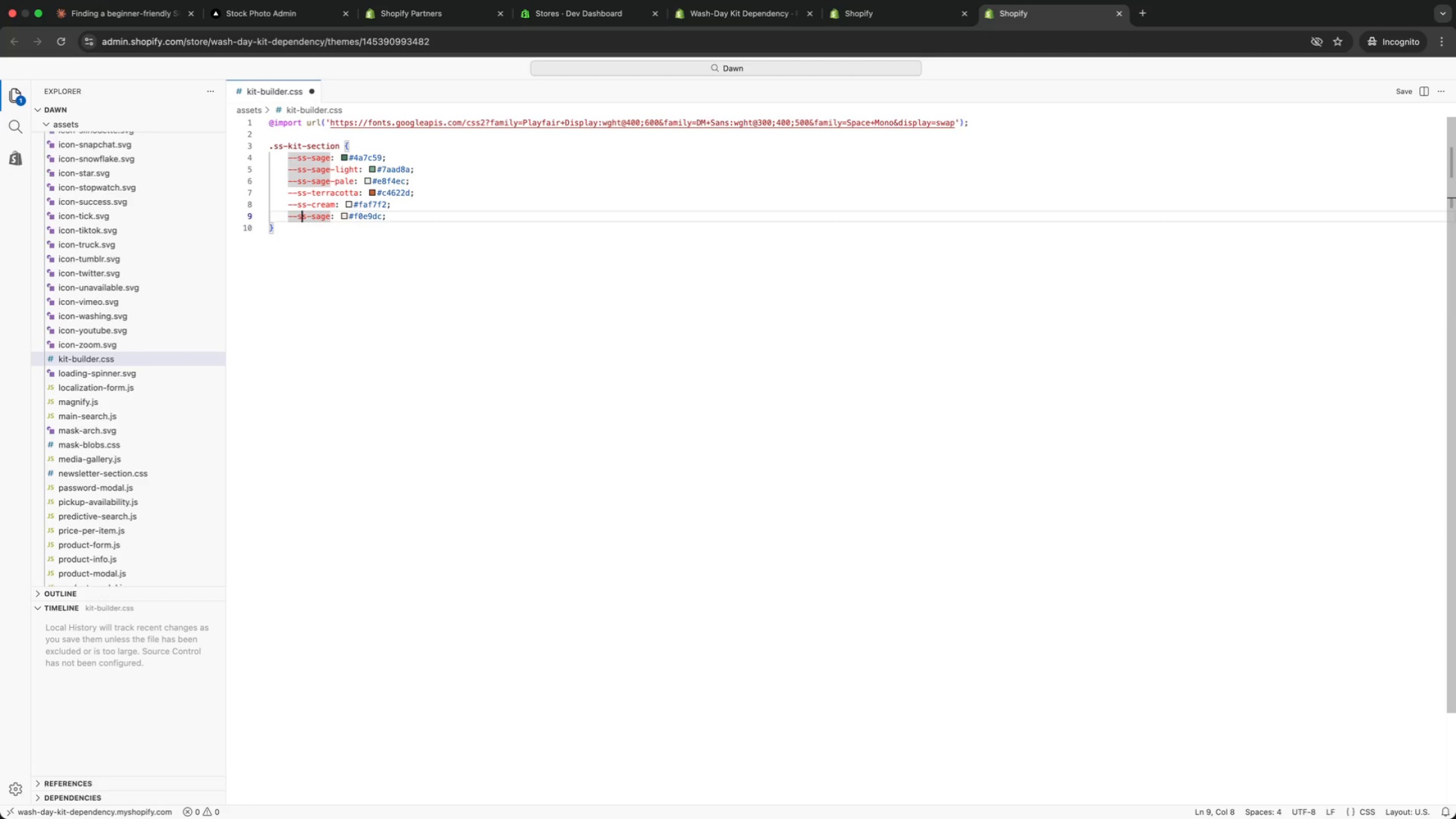 
key(ArrowRight)
 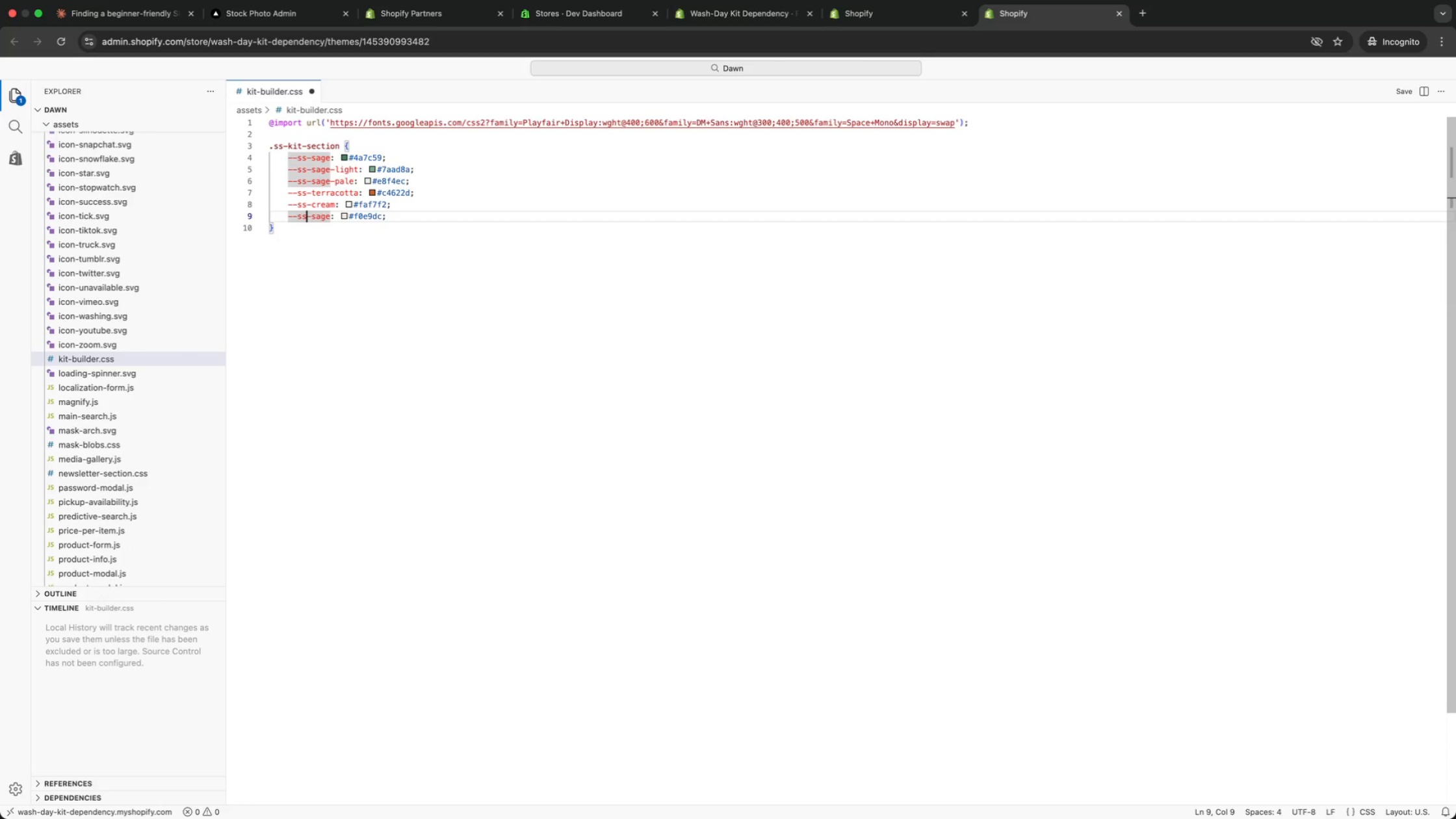 
key(ArrowRight)
 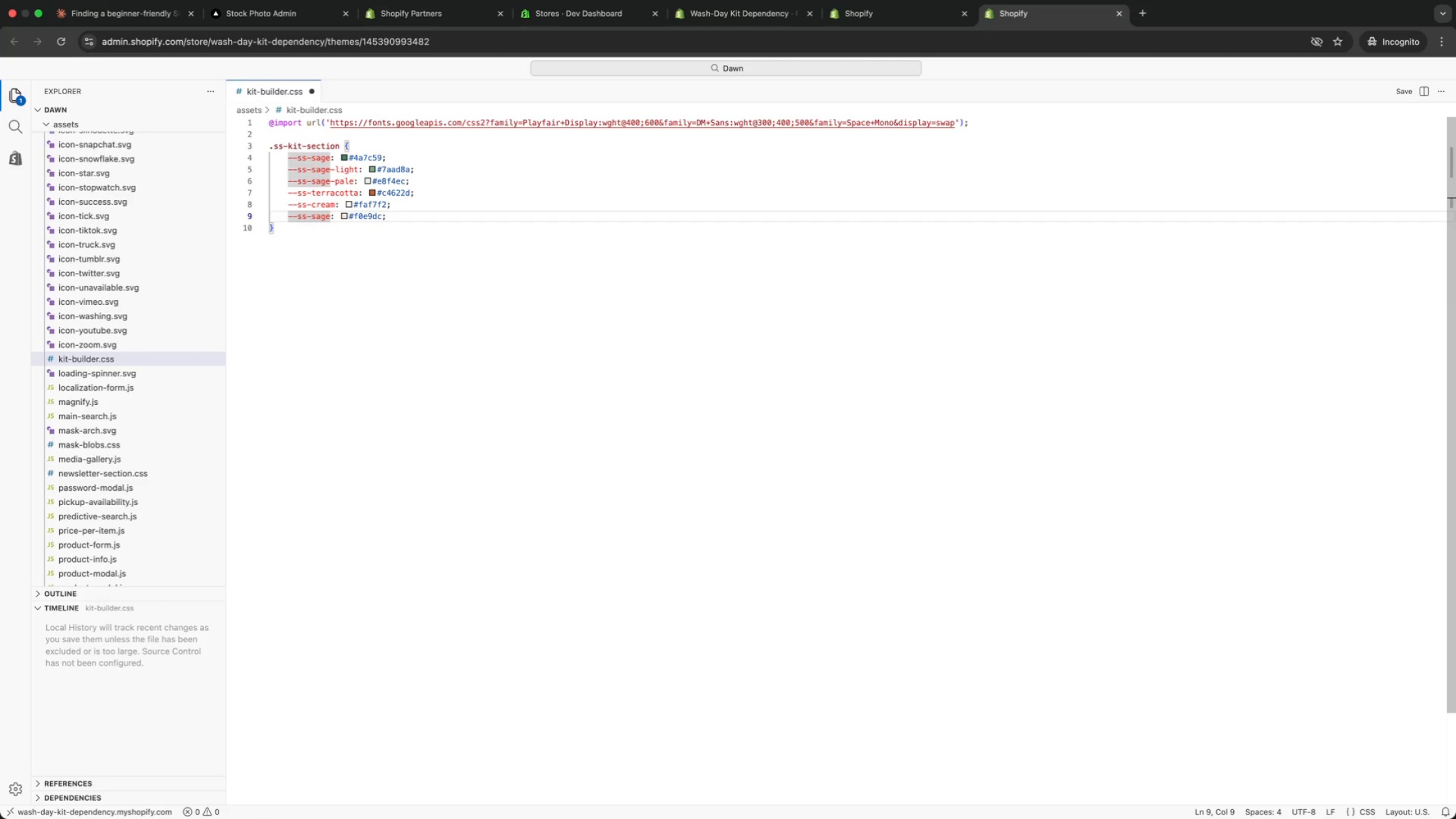 
key(Alt+ArrowRight)
 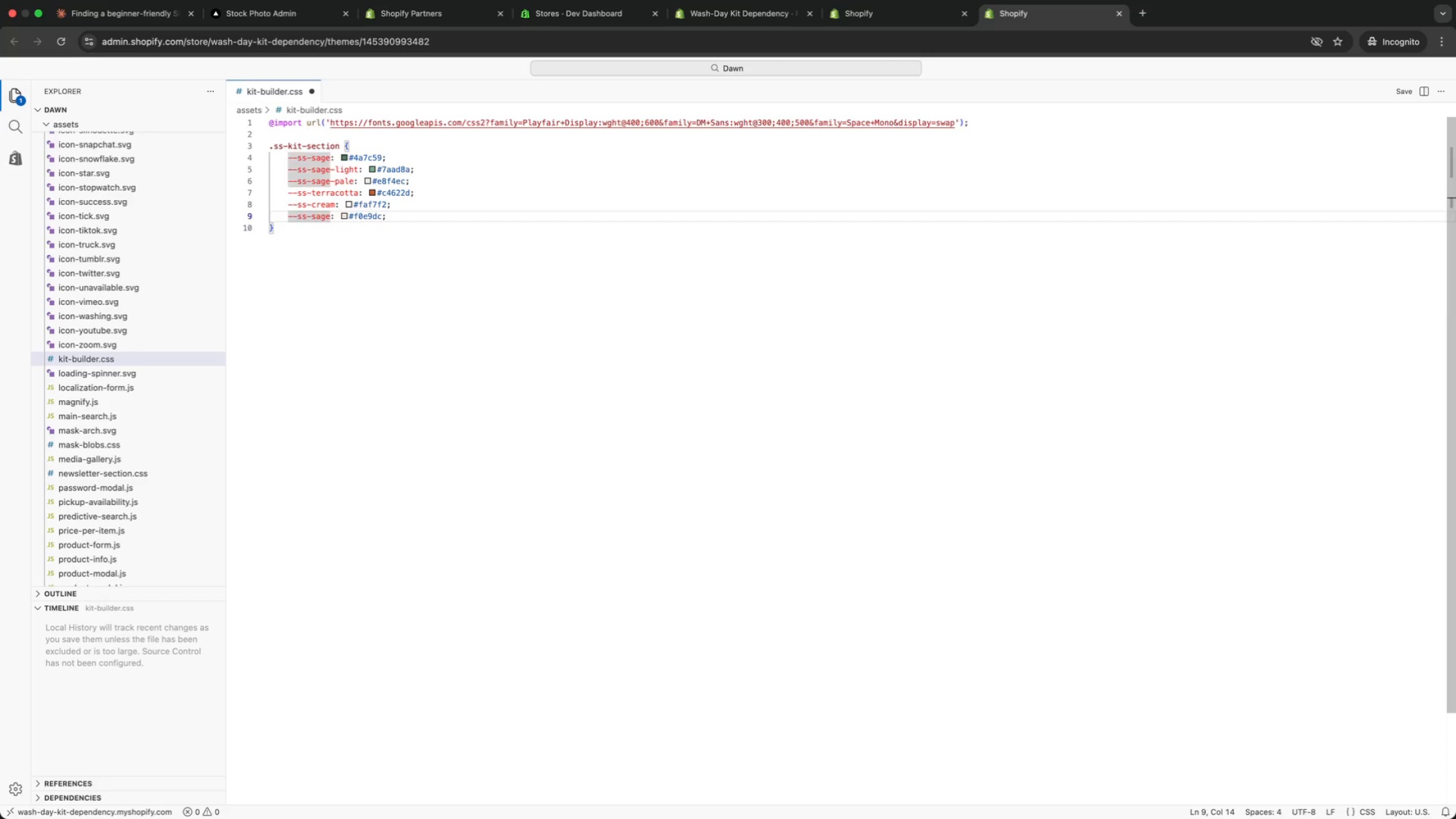 
key(Backspace)
key(Backspace)
key(Backspace)
key(Backspace)
type(cream-dark)
 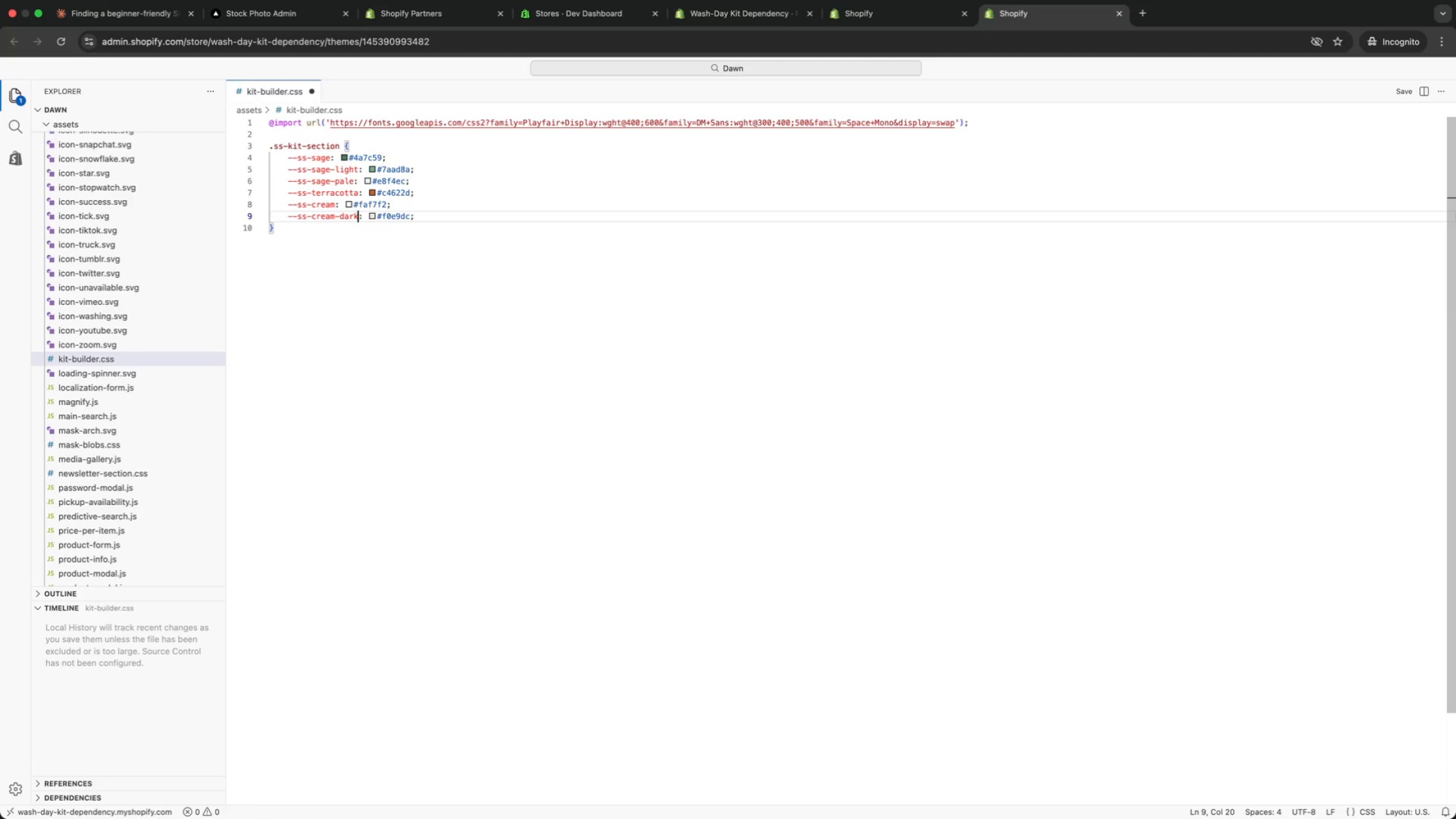 
key(Meta+ArrowRight)
 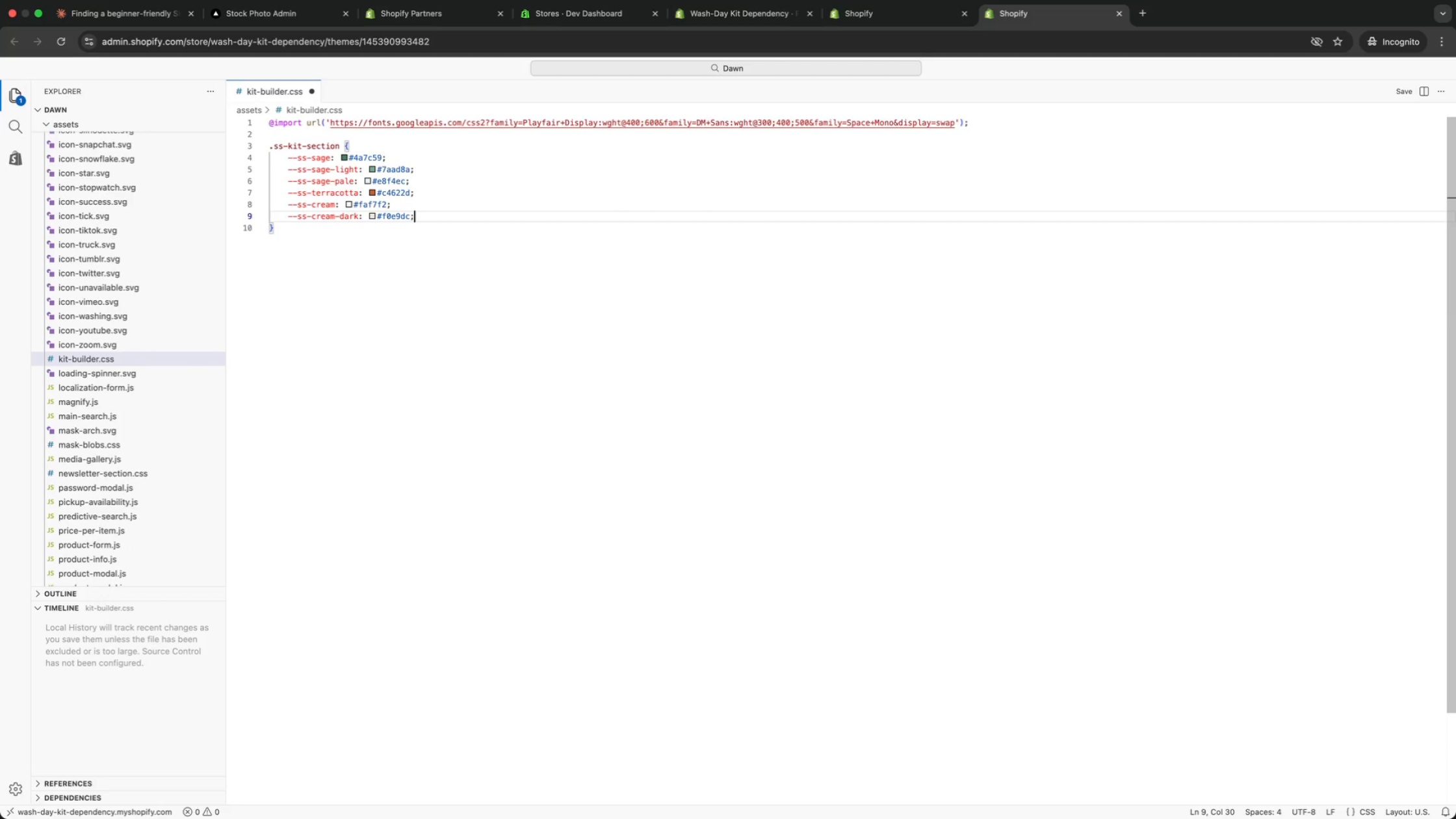 
key(Enter)
 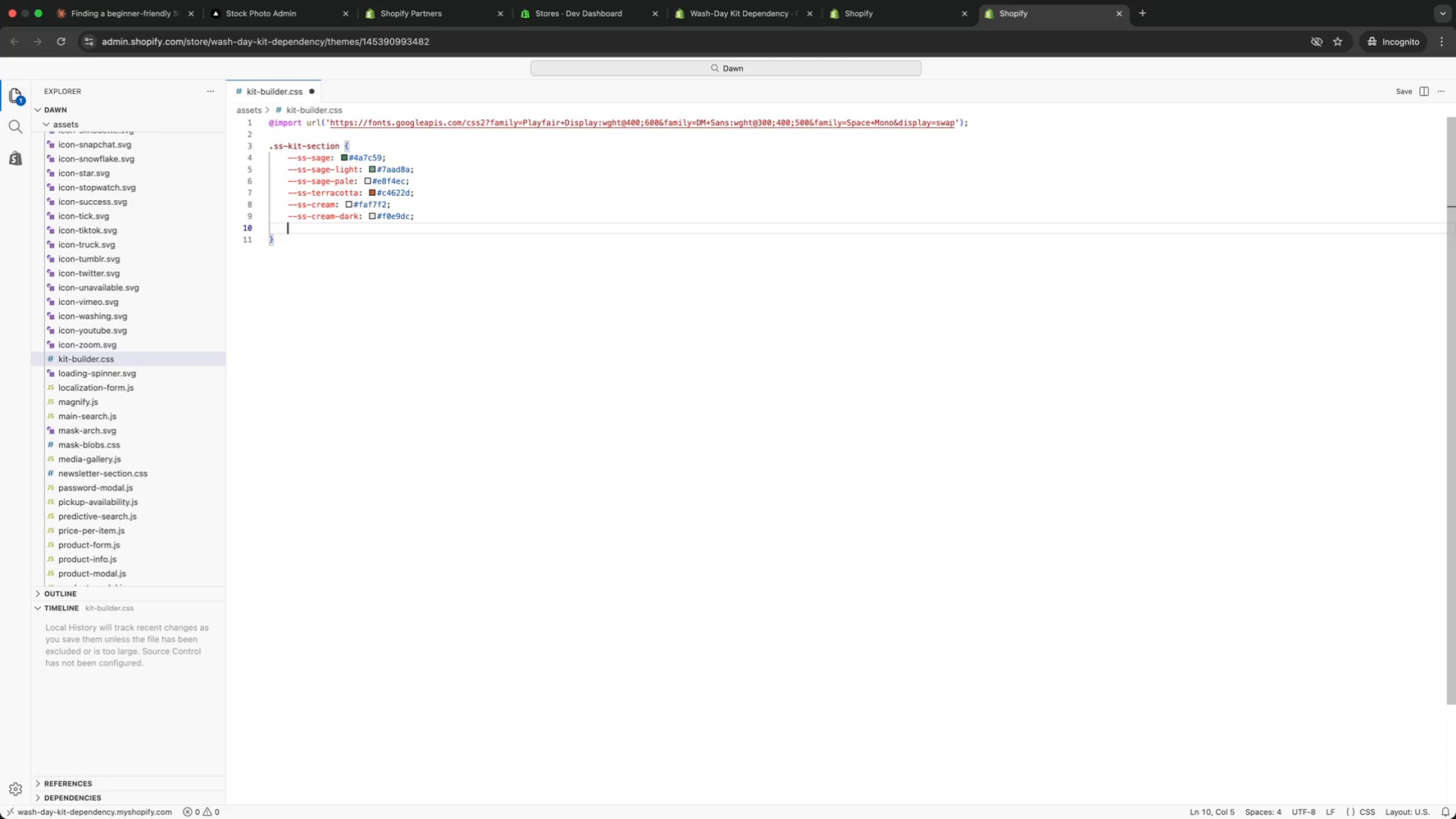 
key(Meta+CommandLeft)
 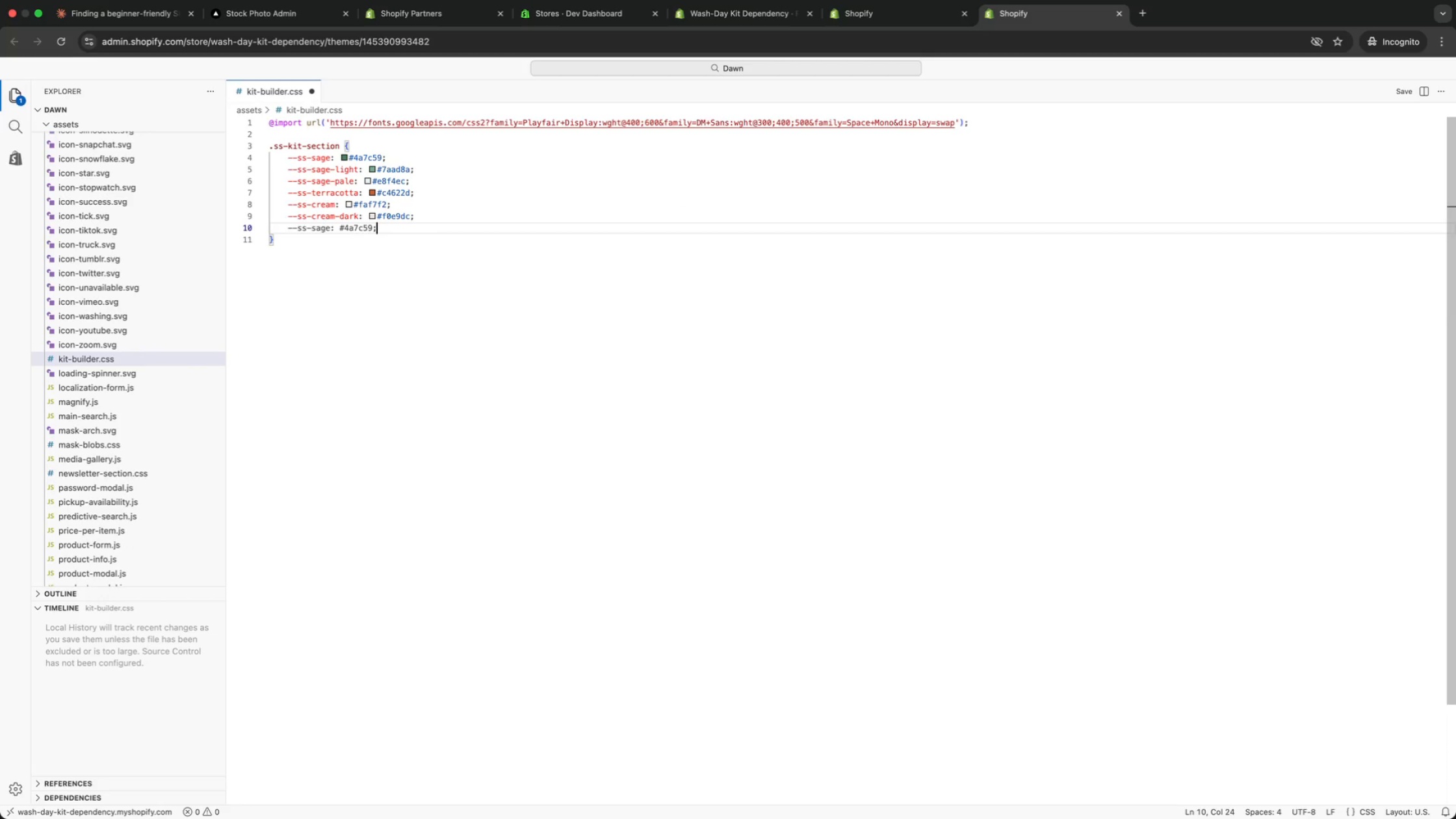 
key(Meta+V)
 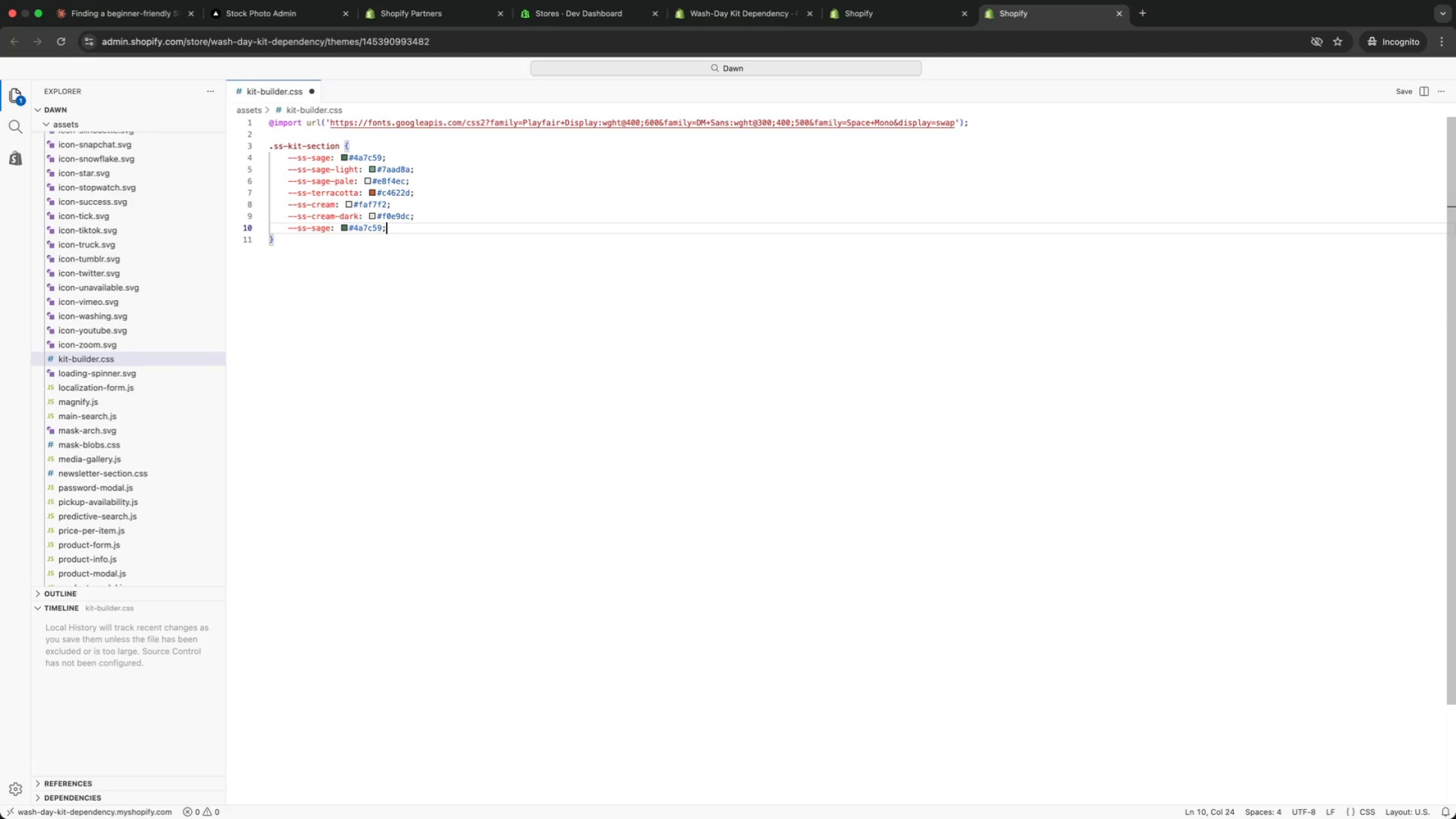 
key(ArrowLeft)
 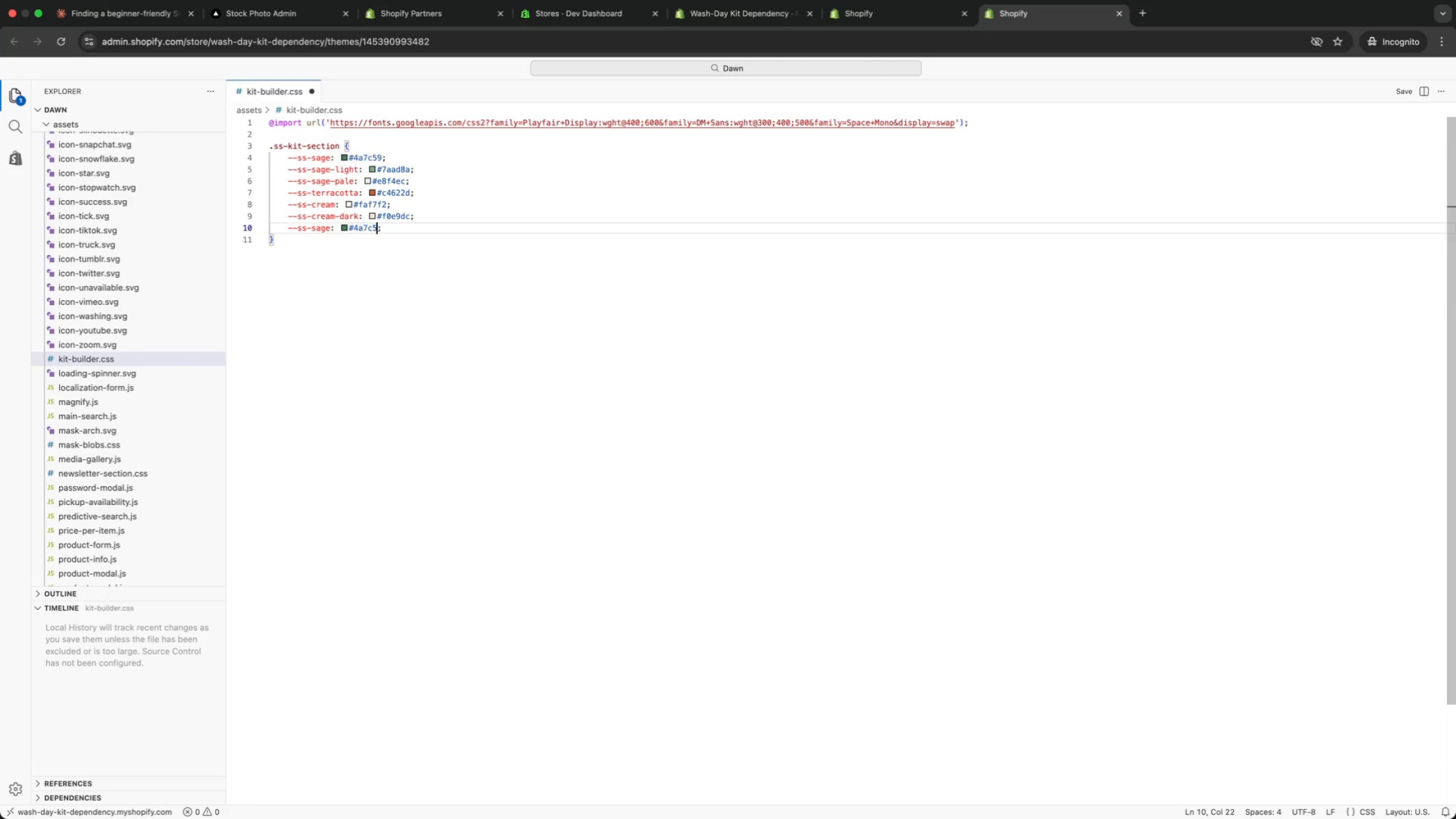 
key(Backspace)
 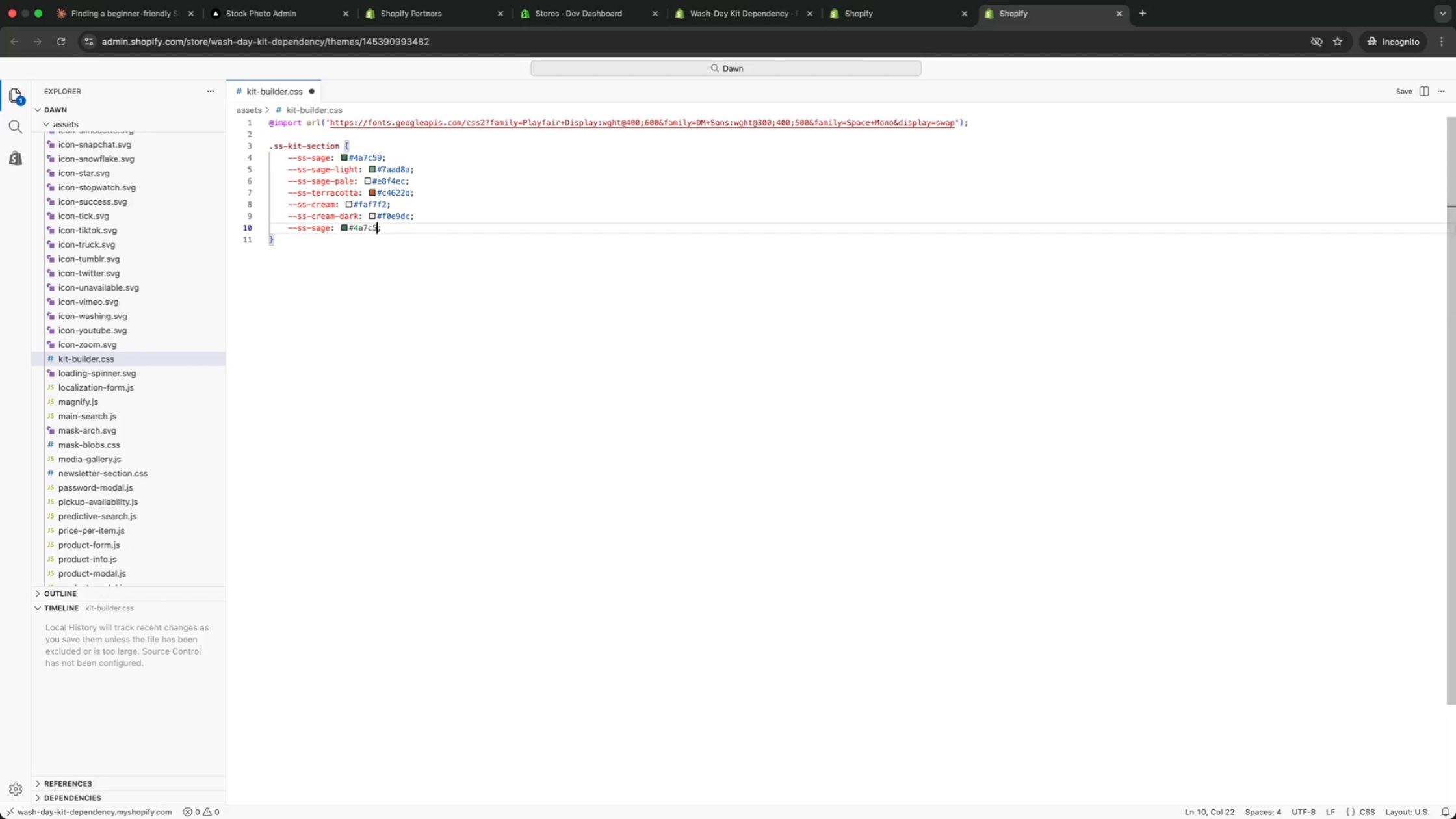 
key(Backspace)
 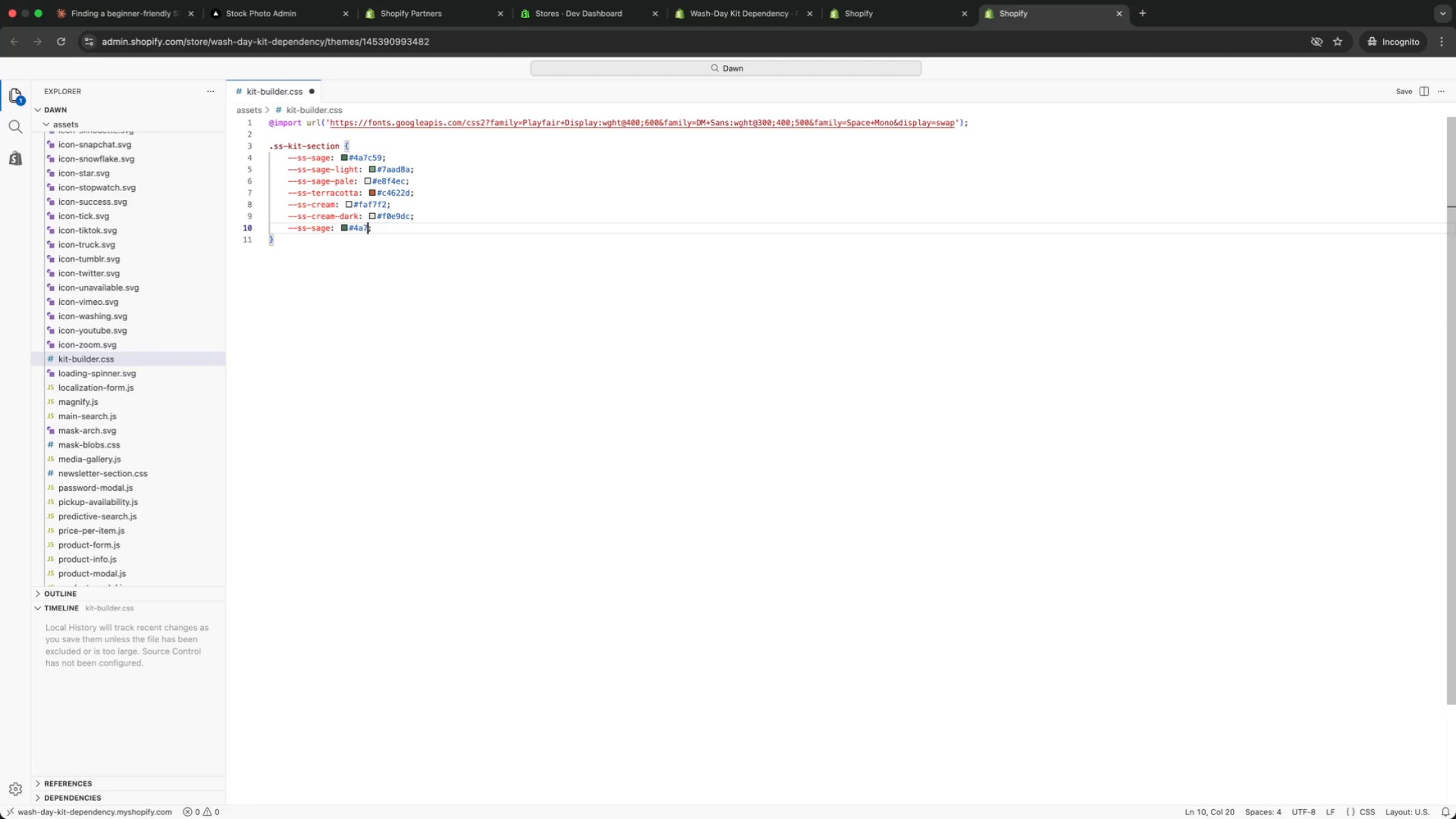 
key(Backspace)
 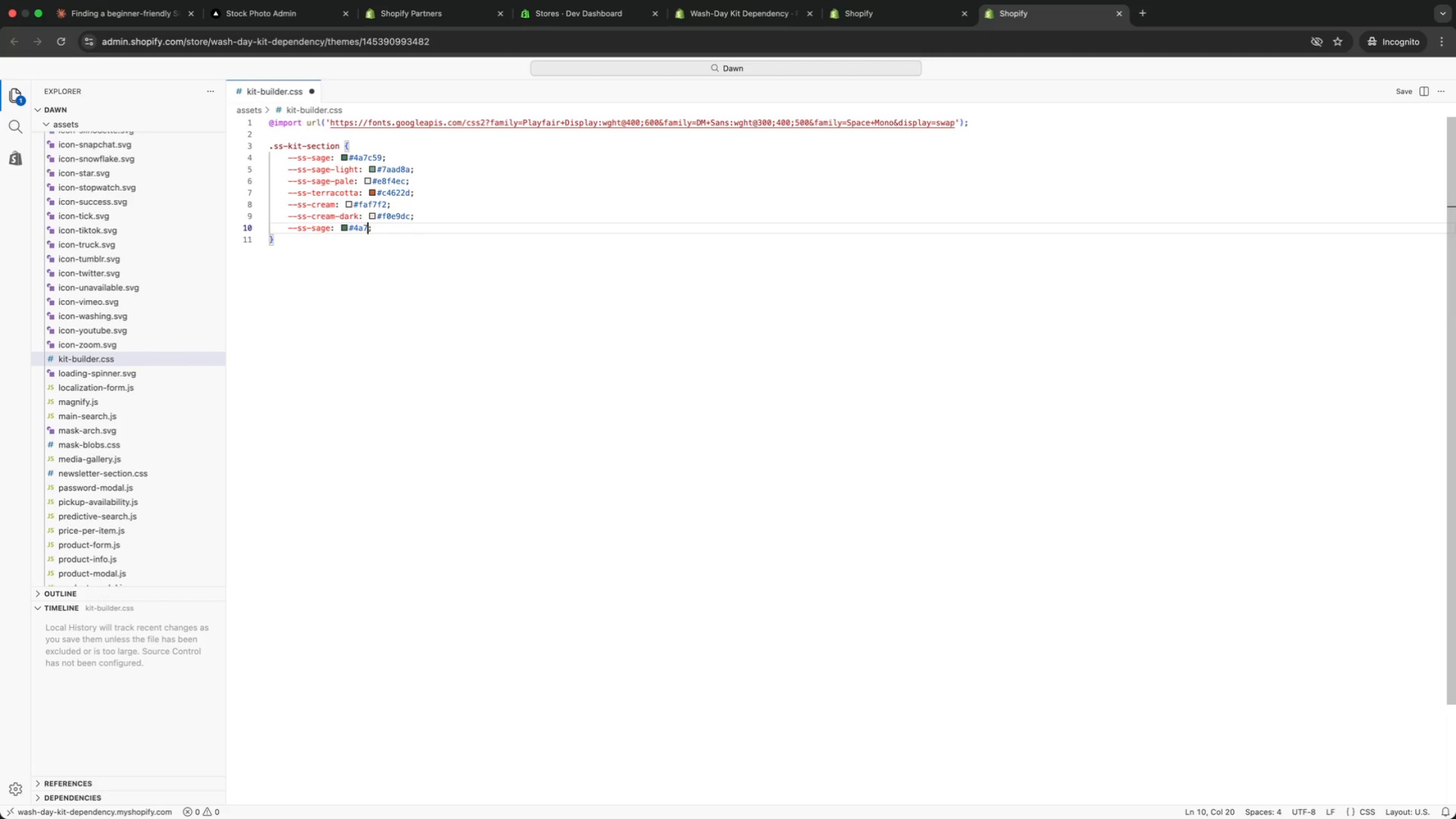 
key(Backspace)
 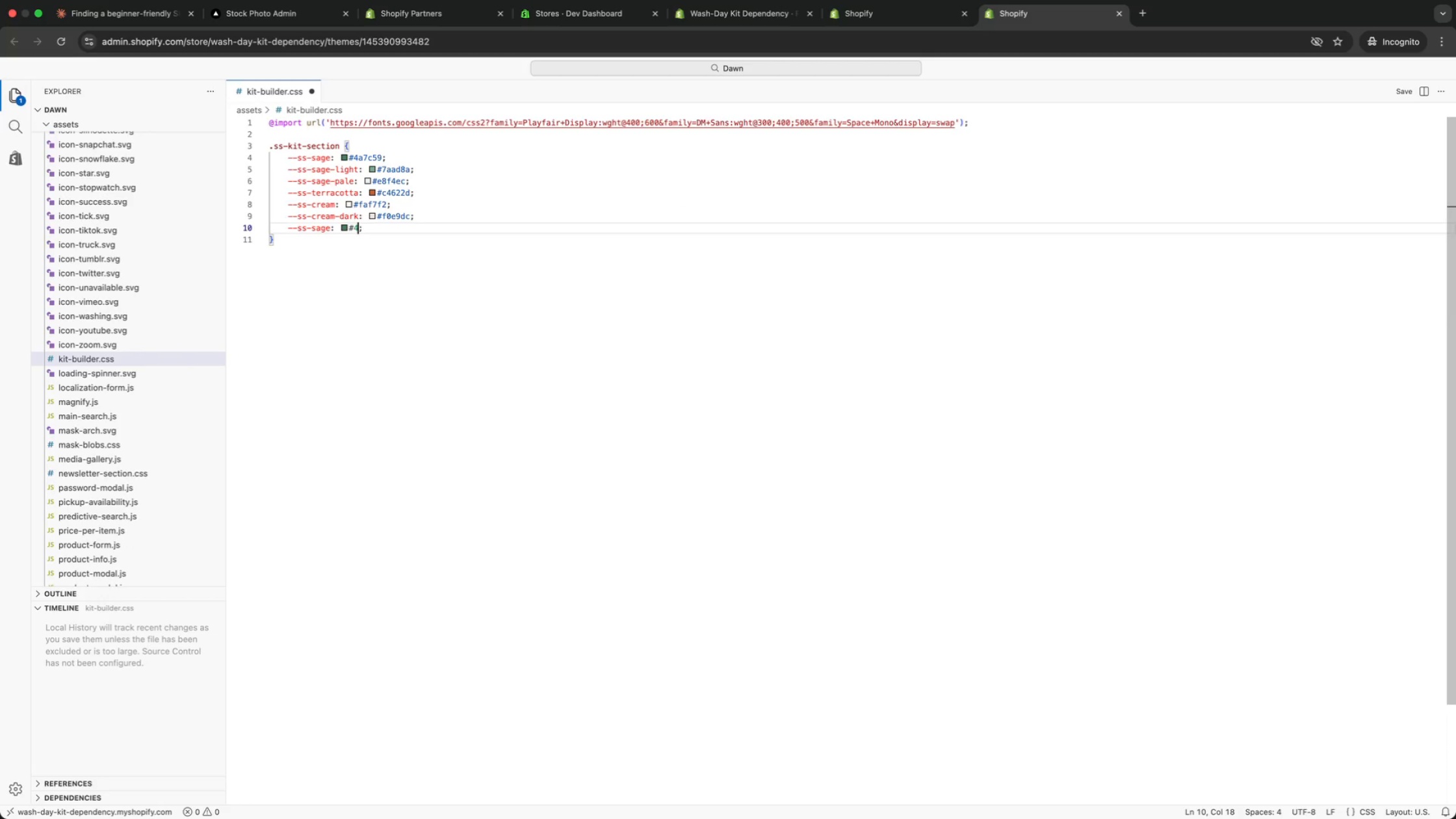 
key(Backspace)
 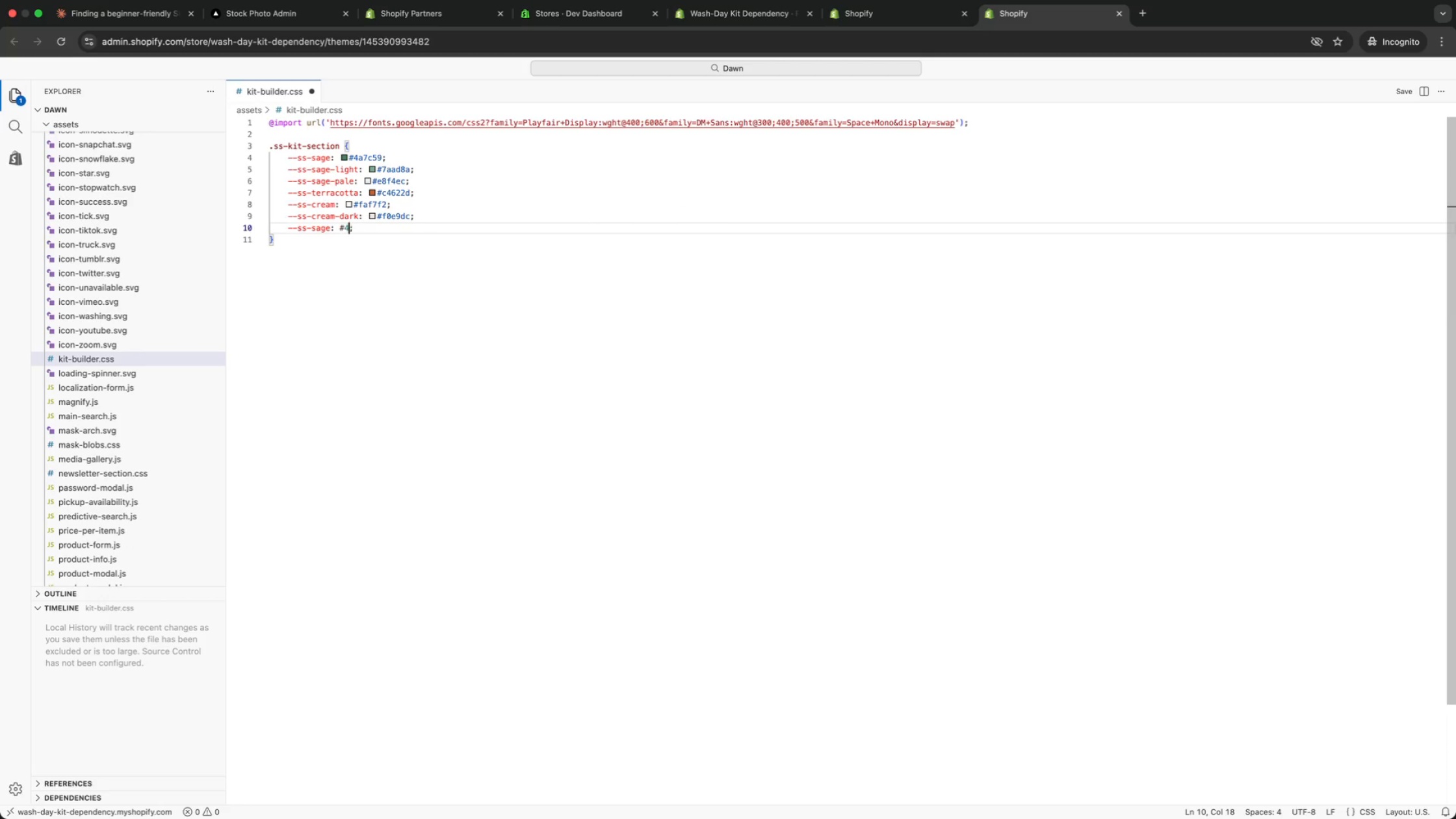 
key(Backspace)
 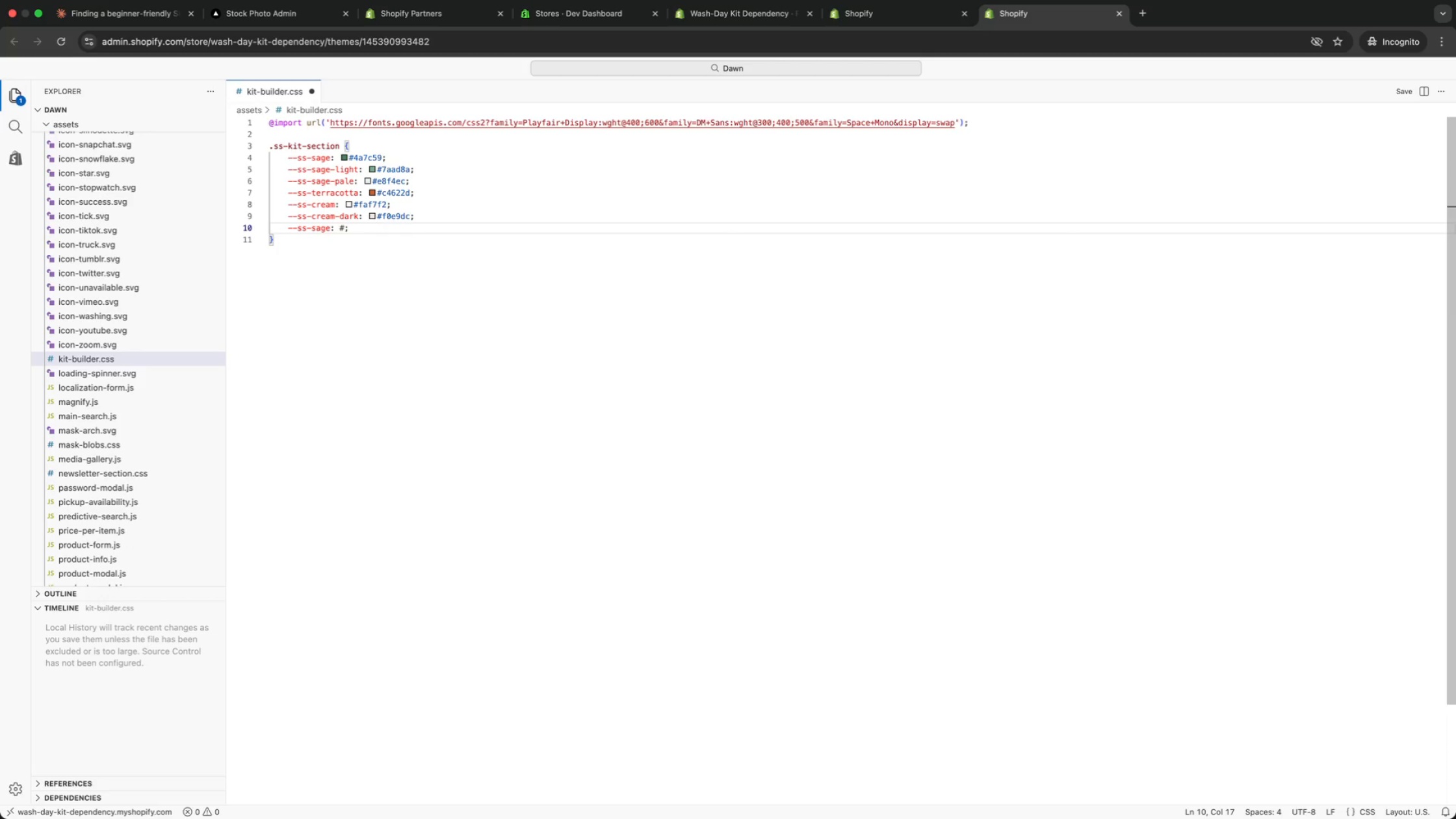 
type(3d2b1f)
 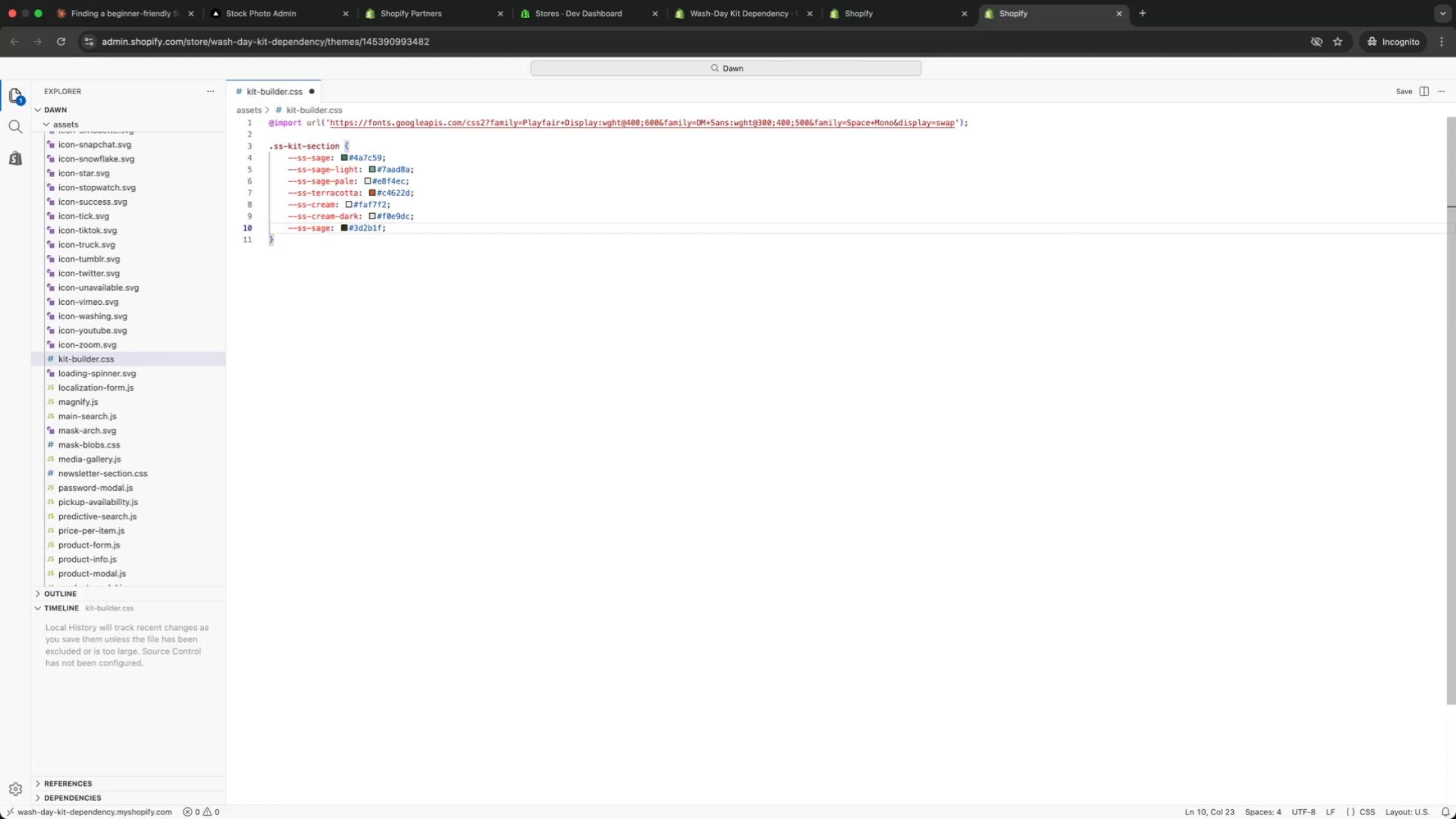 
key(Alt+ArrowLeft)
 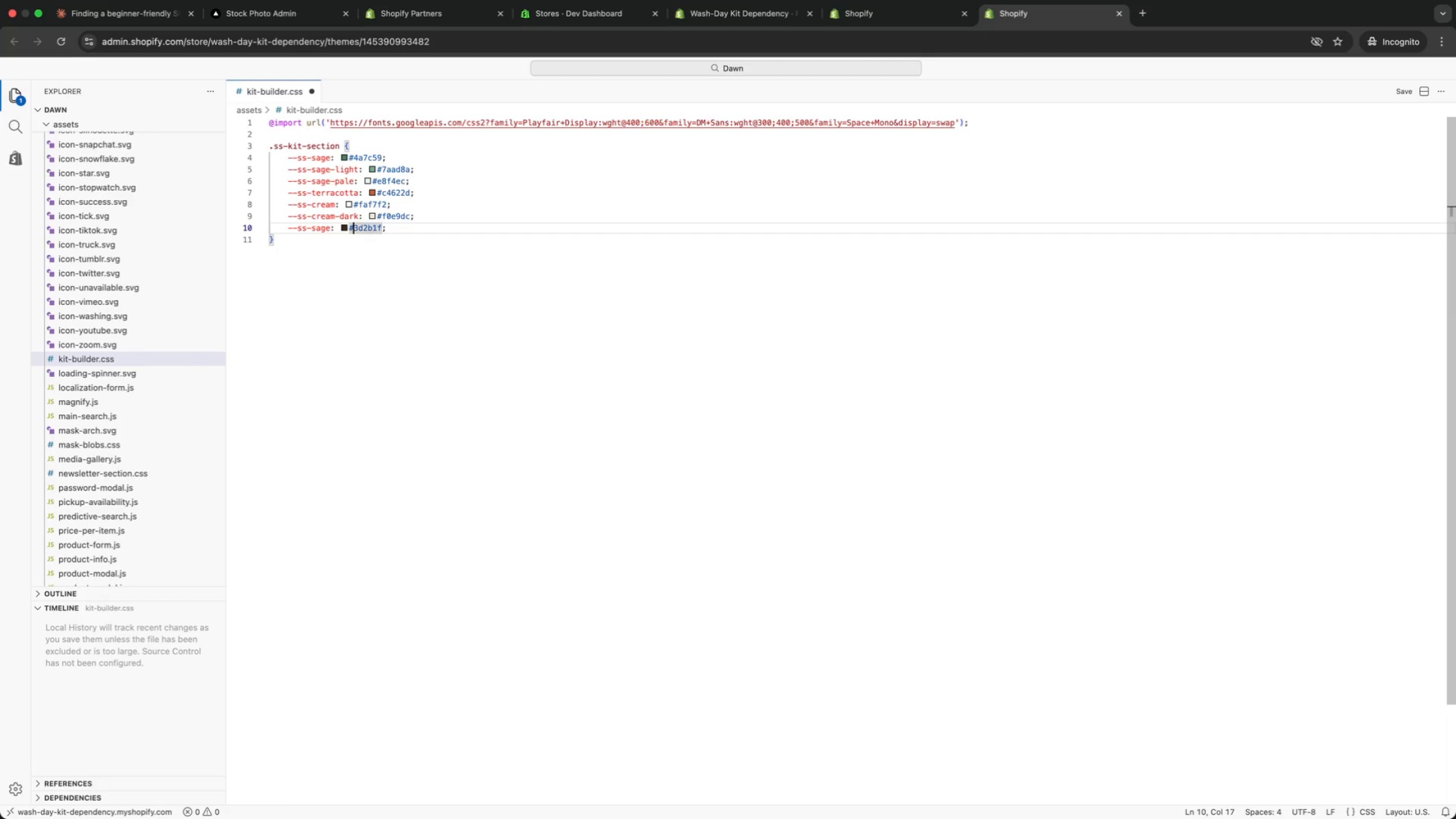 
key(Alt+ArrowLeft)
 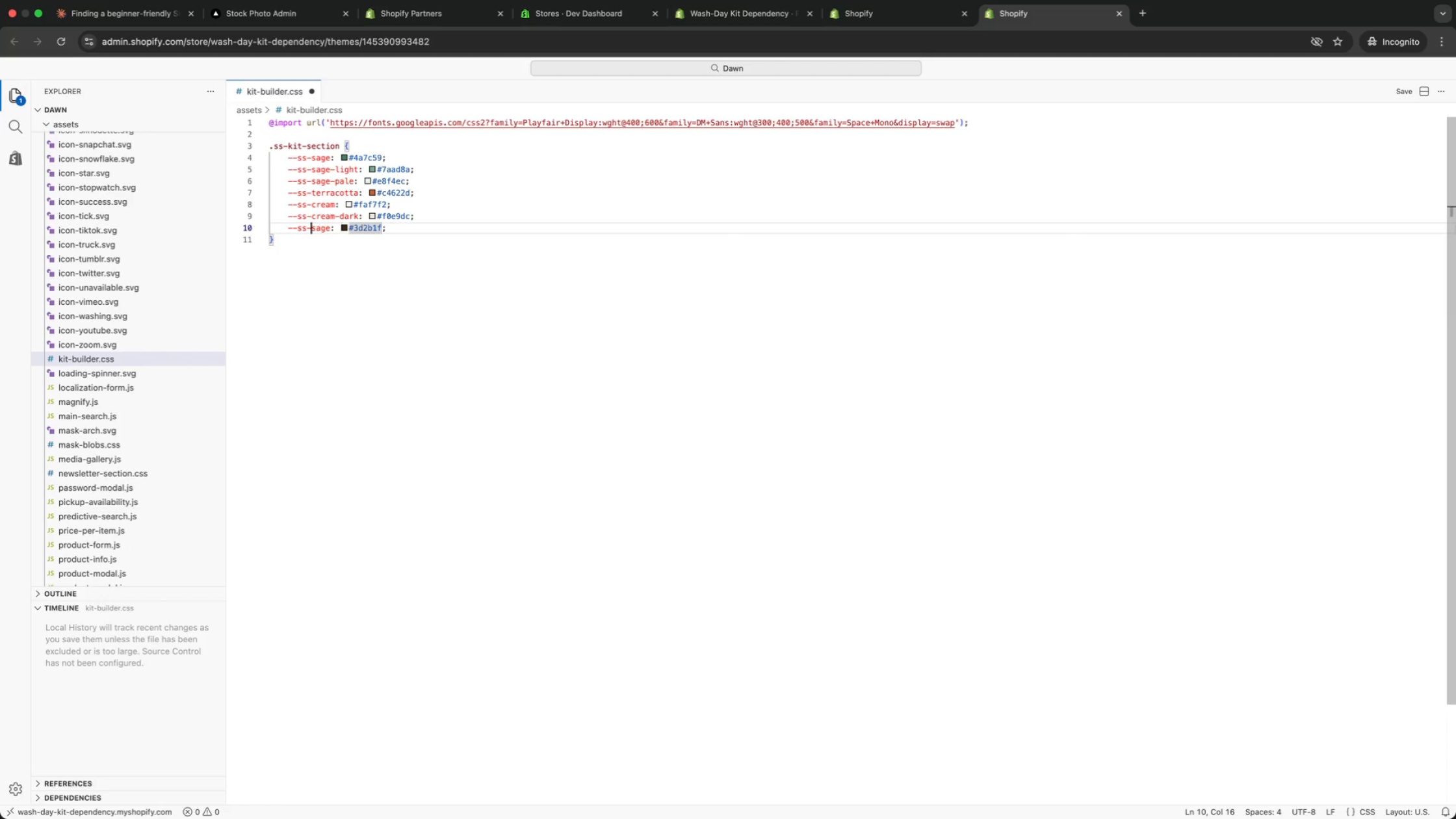 
key(Alt+ArrowLeft)
 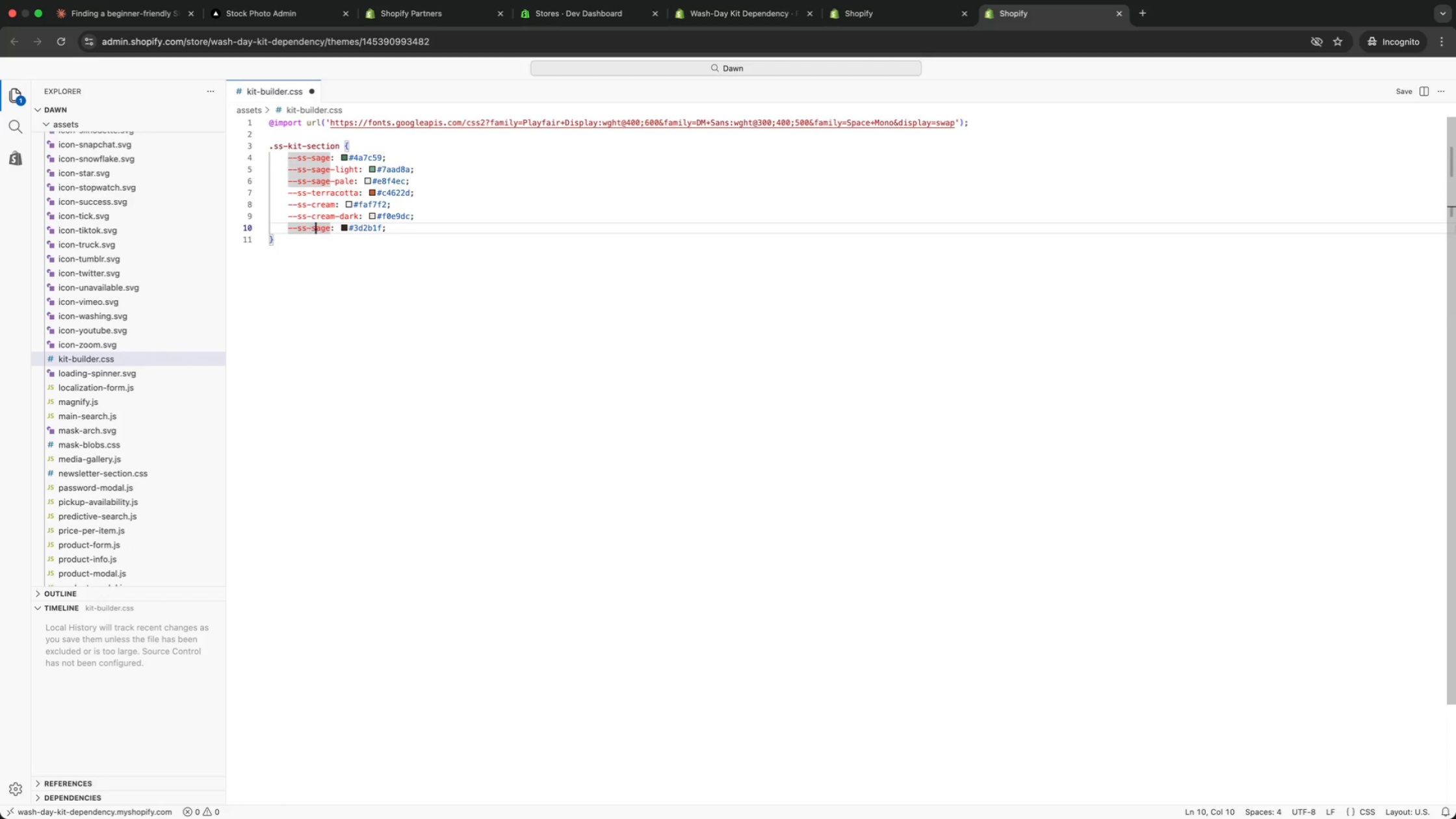 
key(ArrowRight)
 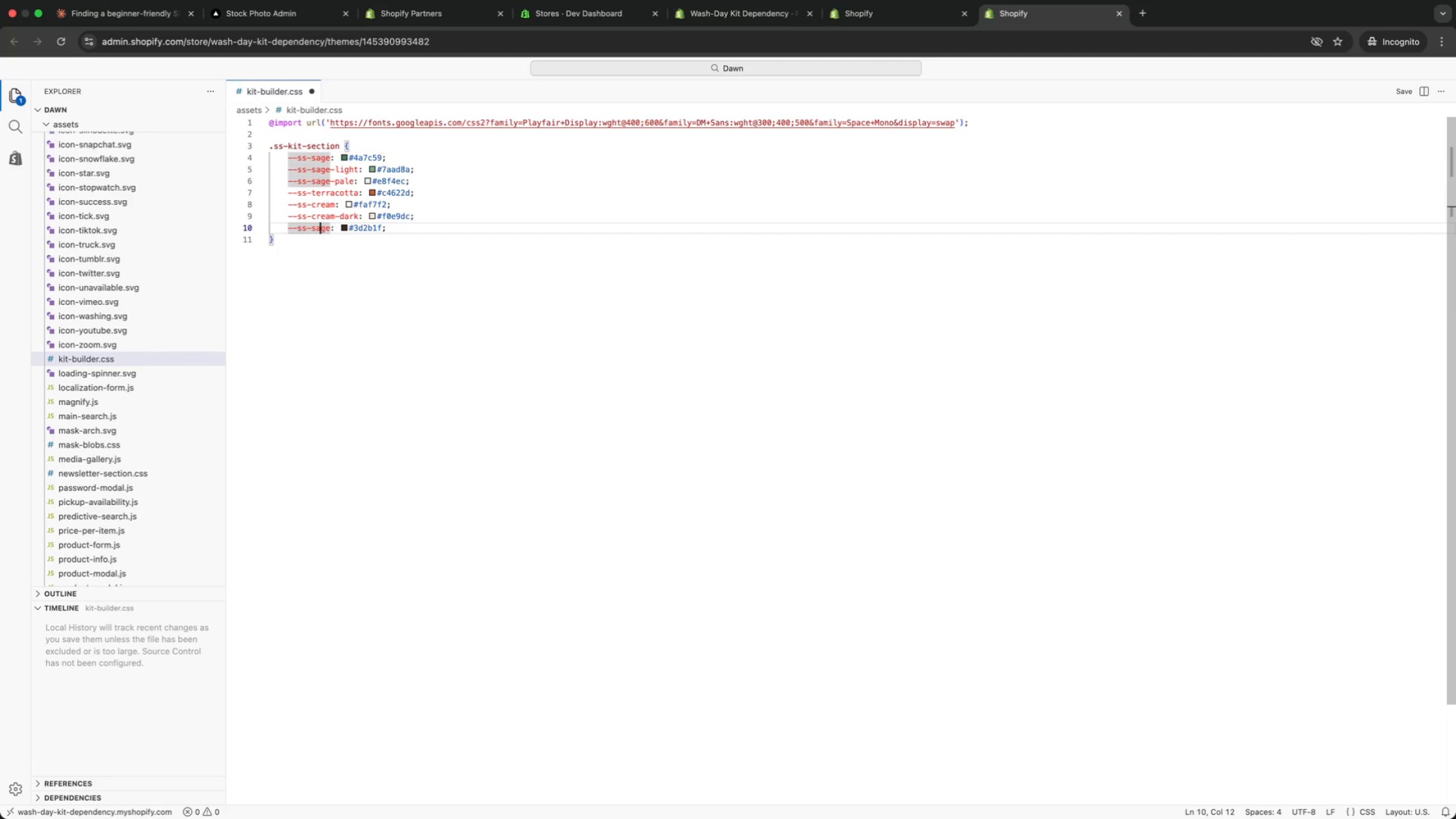 
key(ArrowRight)
 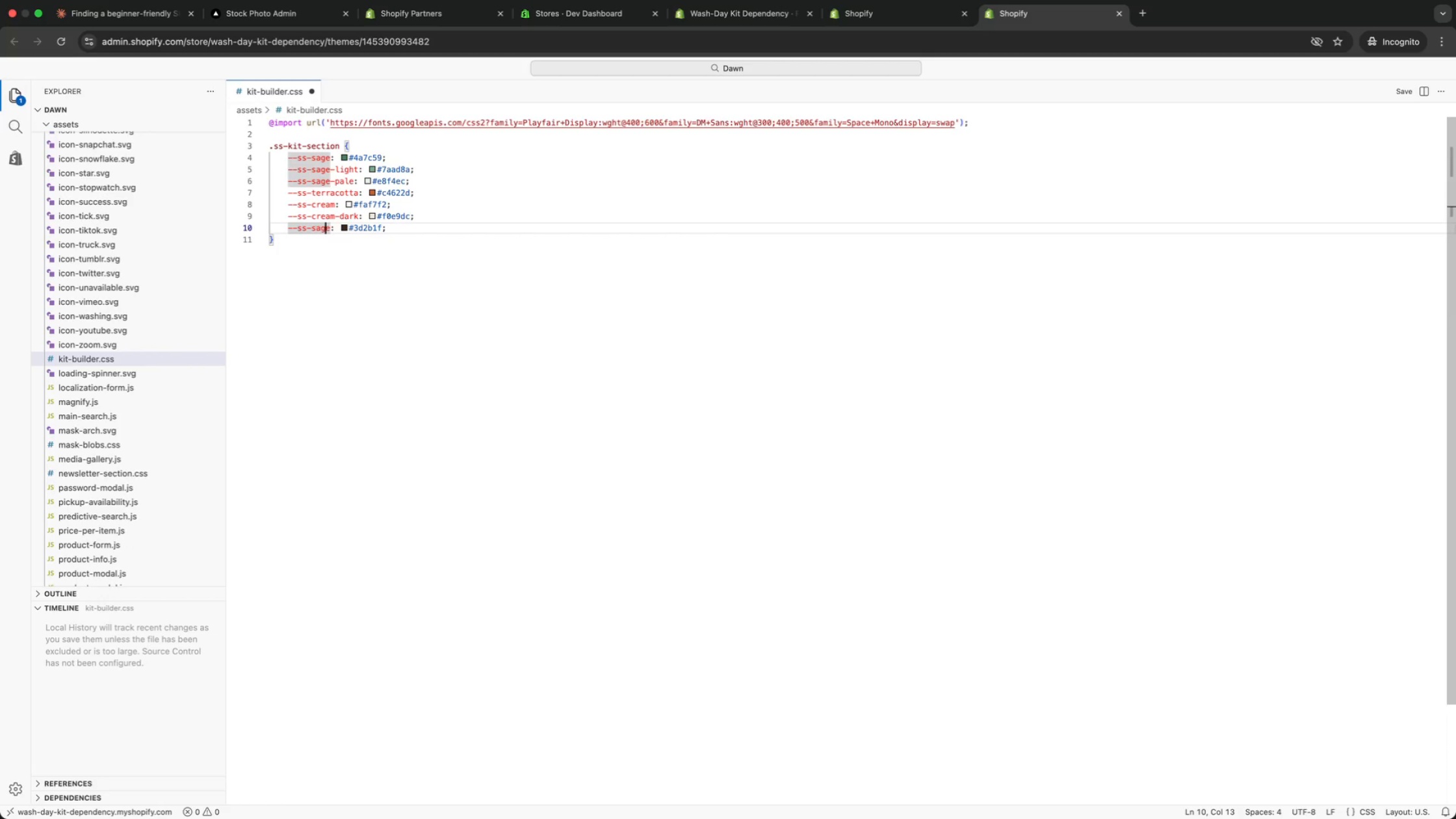 
key(ArrowRight)
 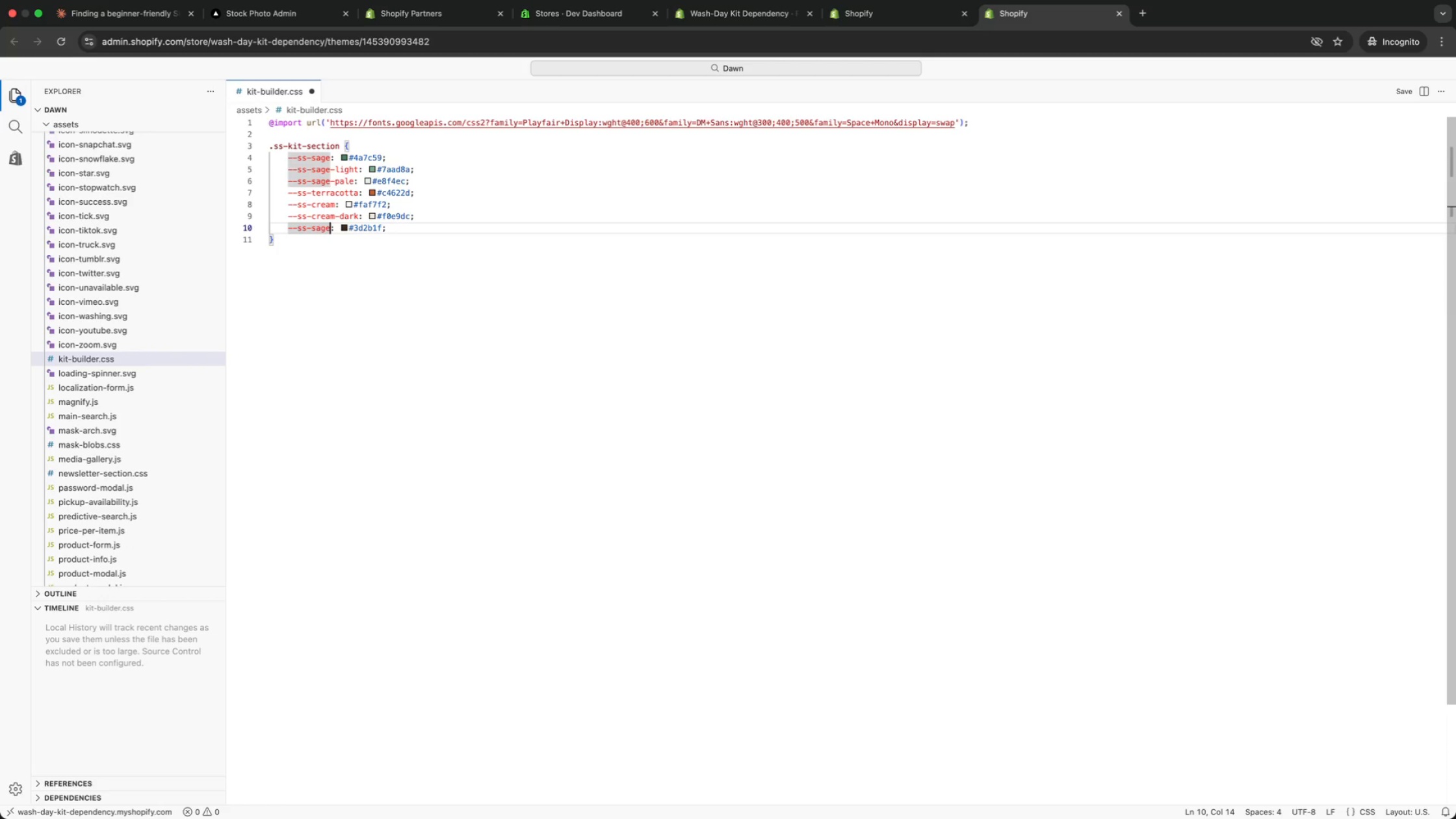 
key(ArrowRight)
 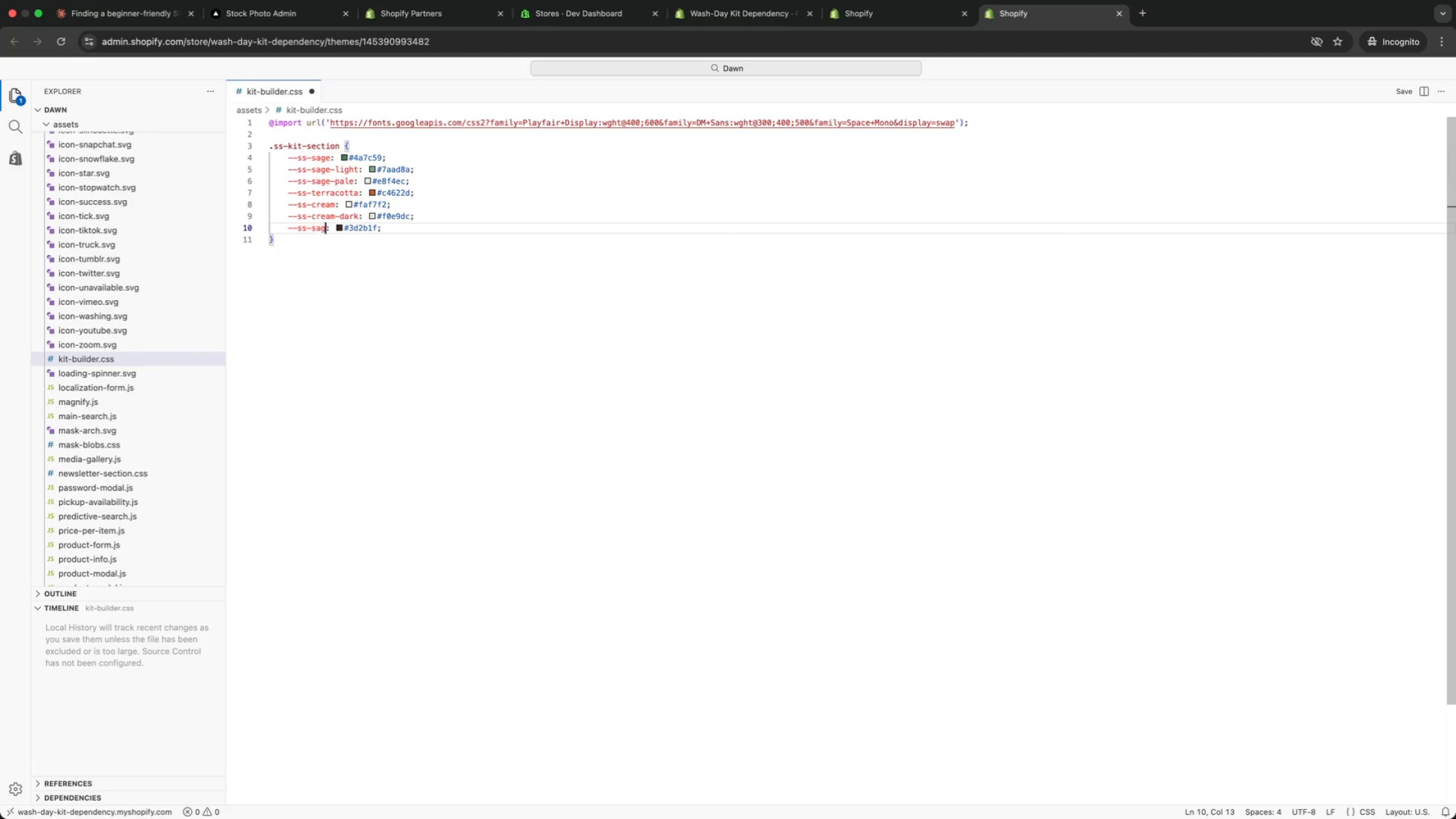 
key(Backspace)
key(Backspace)
key(Backspace)
key(Backspace)
type(brown)
 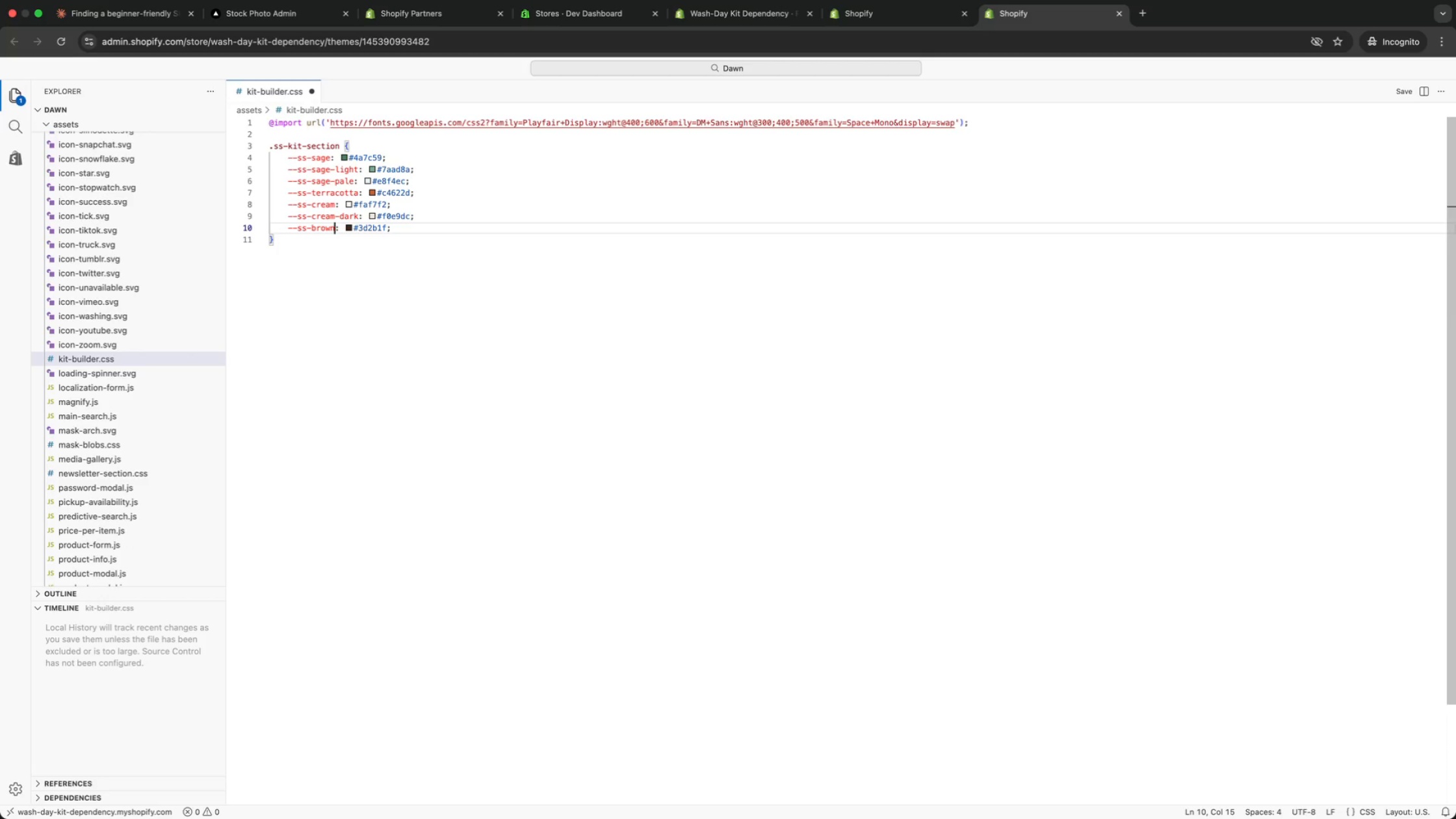 
key(Meta+ArrowRight)
 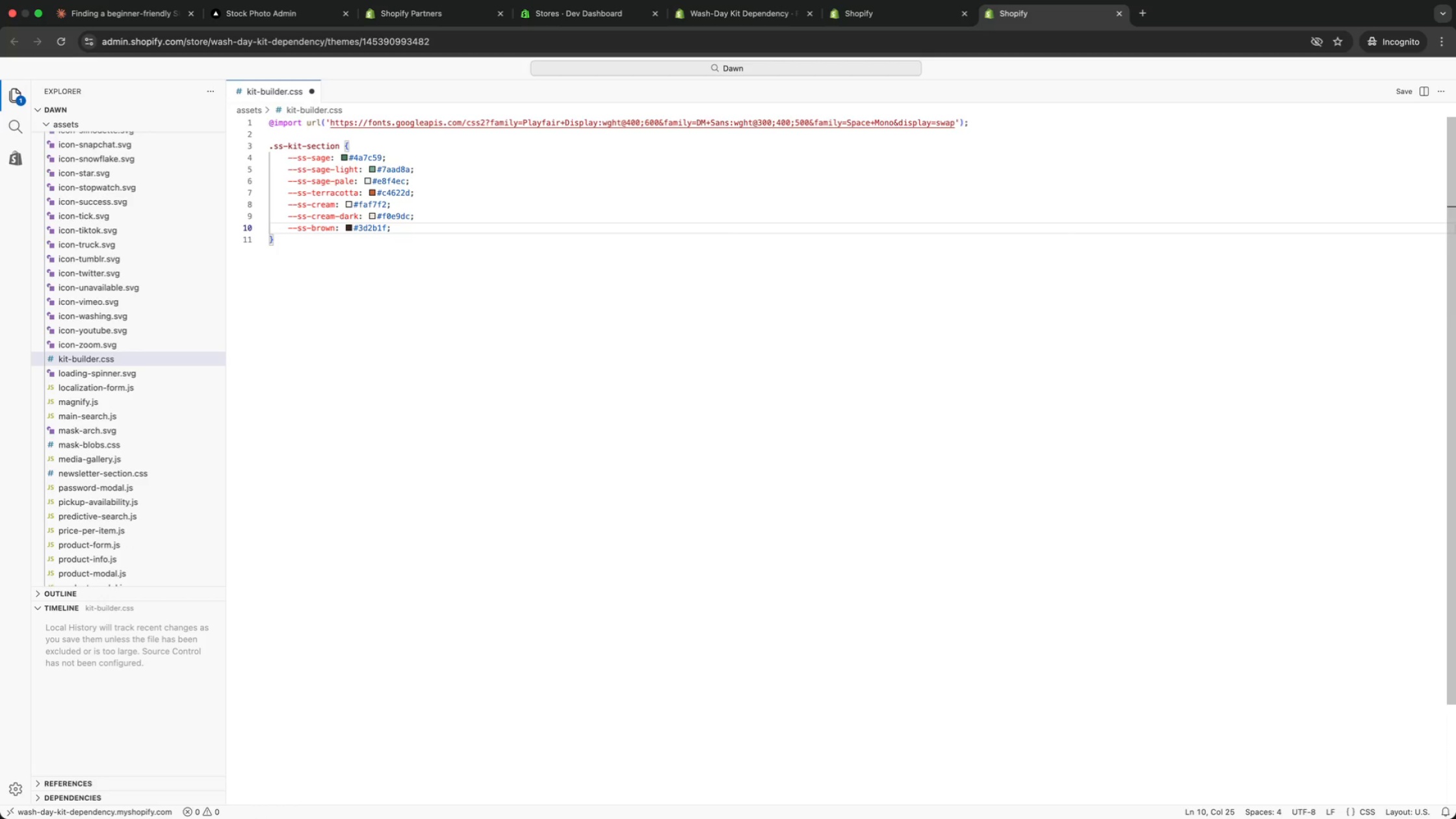 
key(Enter)
 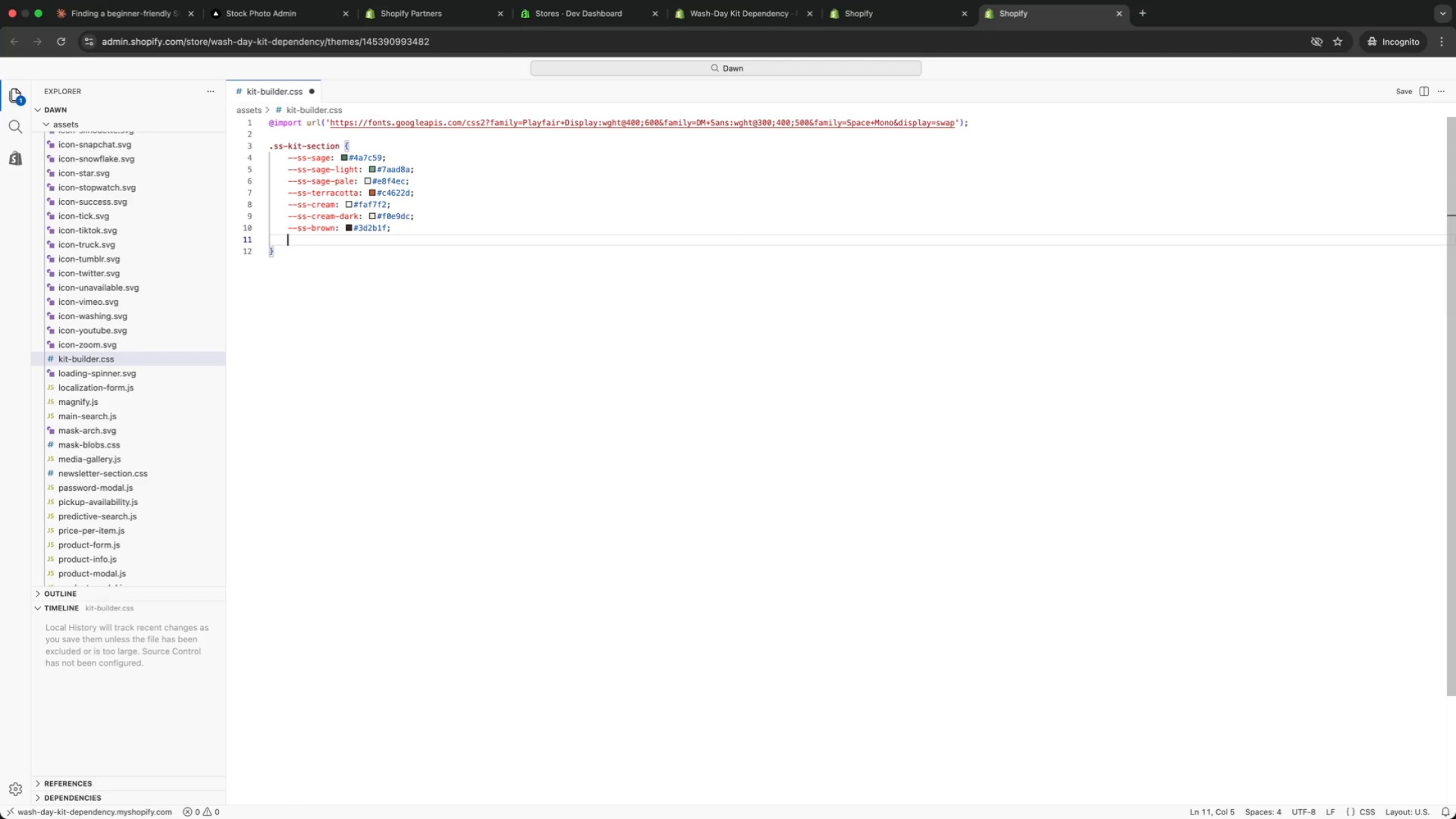 
key(Meta+V)
 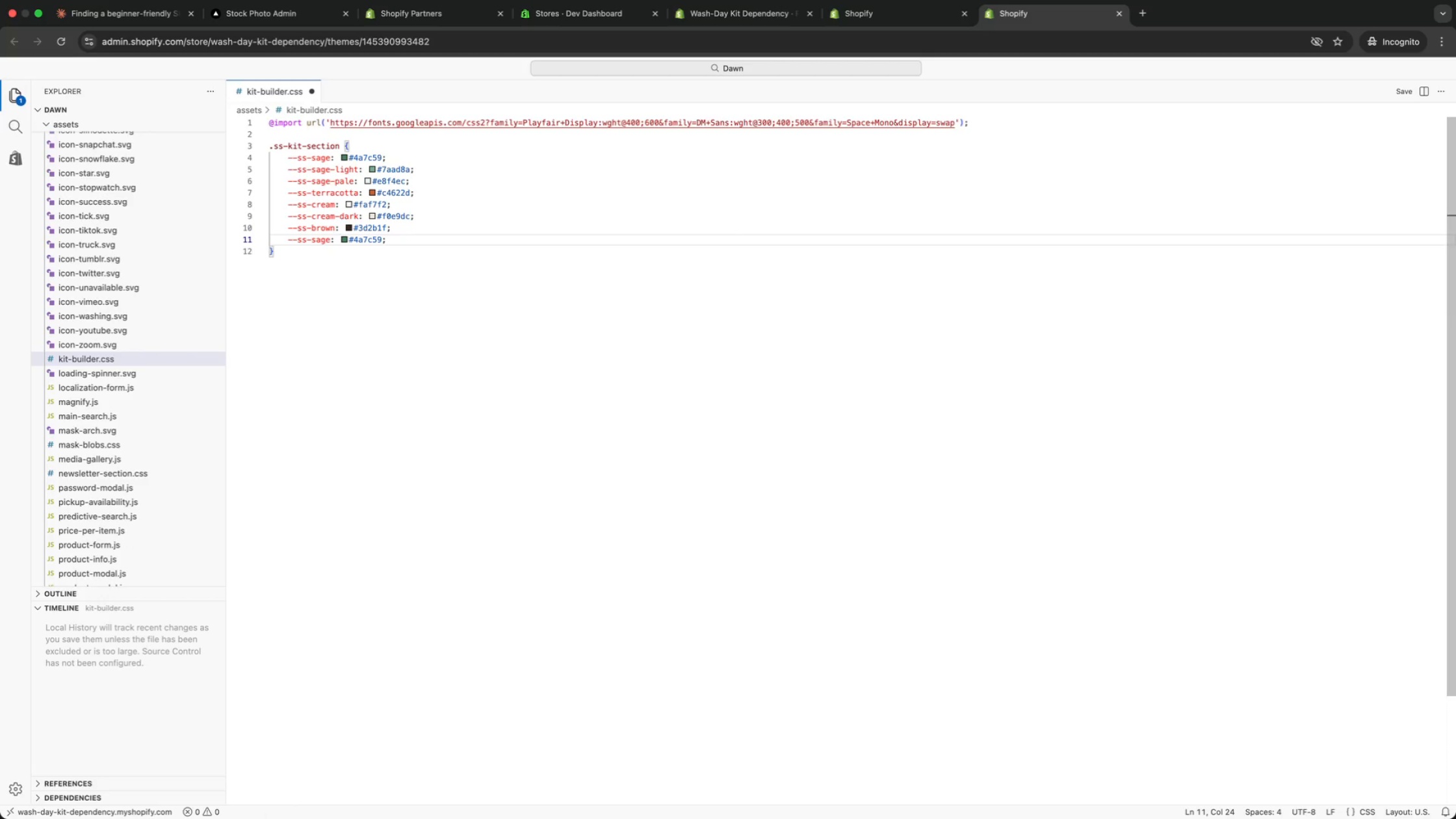 
key(ArrowLeft)
 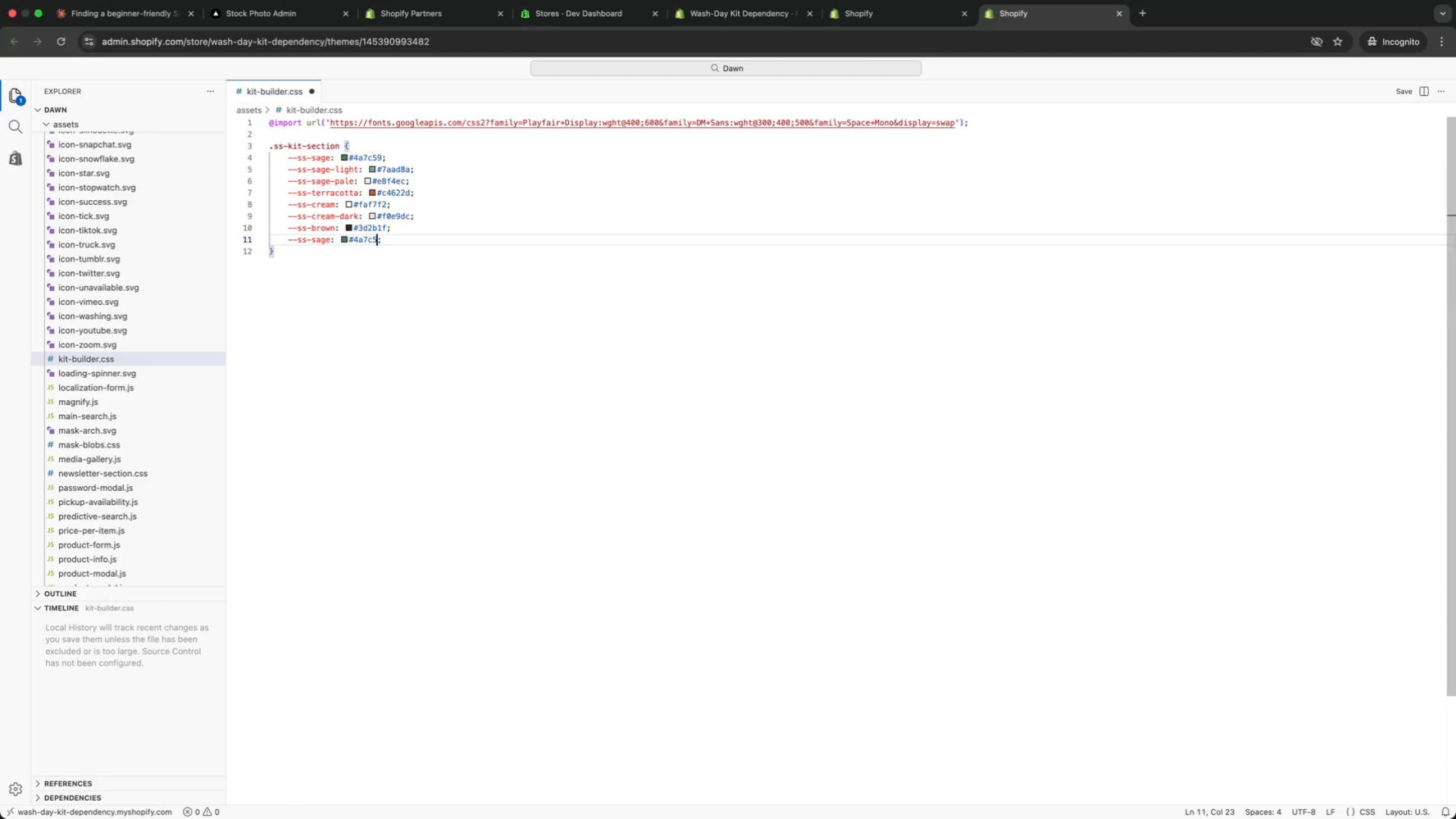 
key(Backspace)
key(Backspace)
key(Backspace)
key(Backspace)
key(Backspace)
key(Backspace)
type(5c4a3a)
 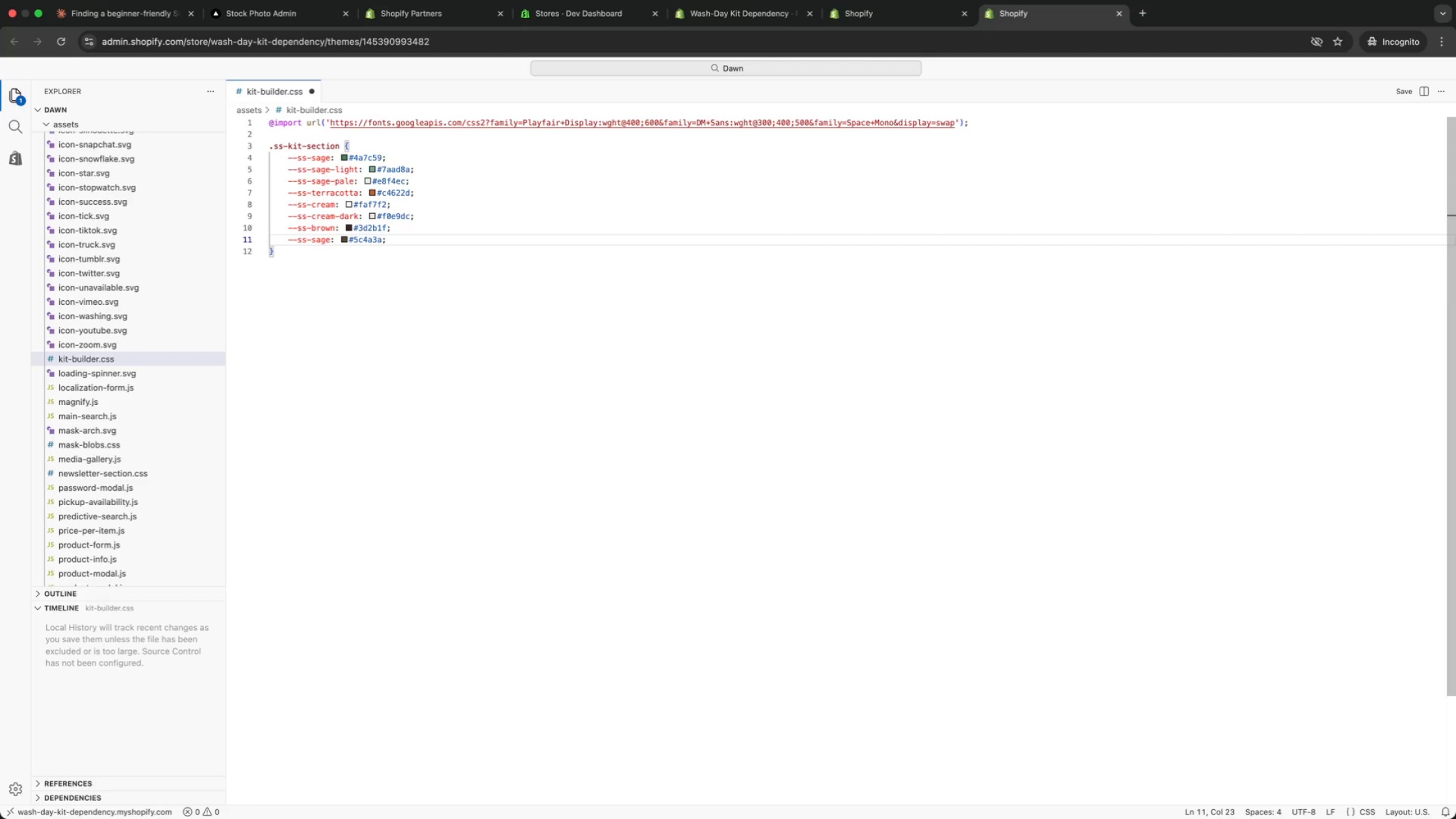 
key(Alt+ArrowLeft)
 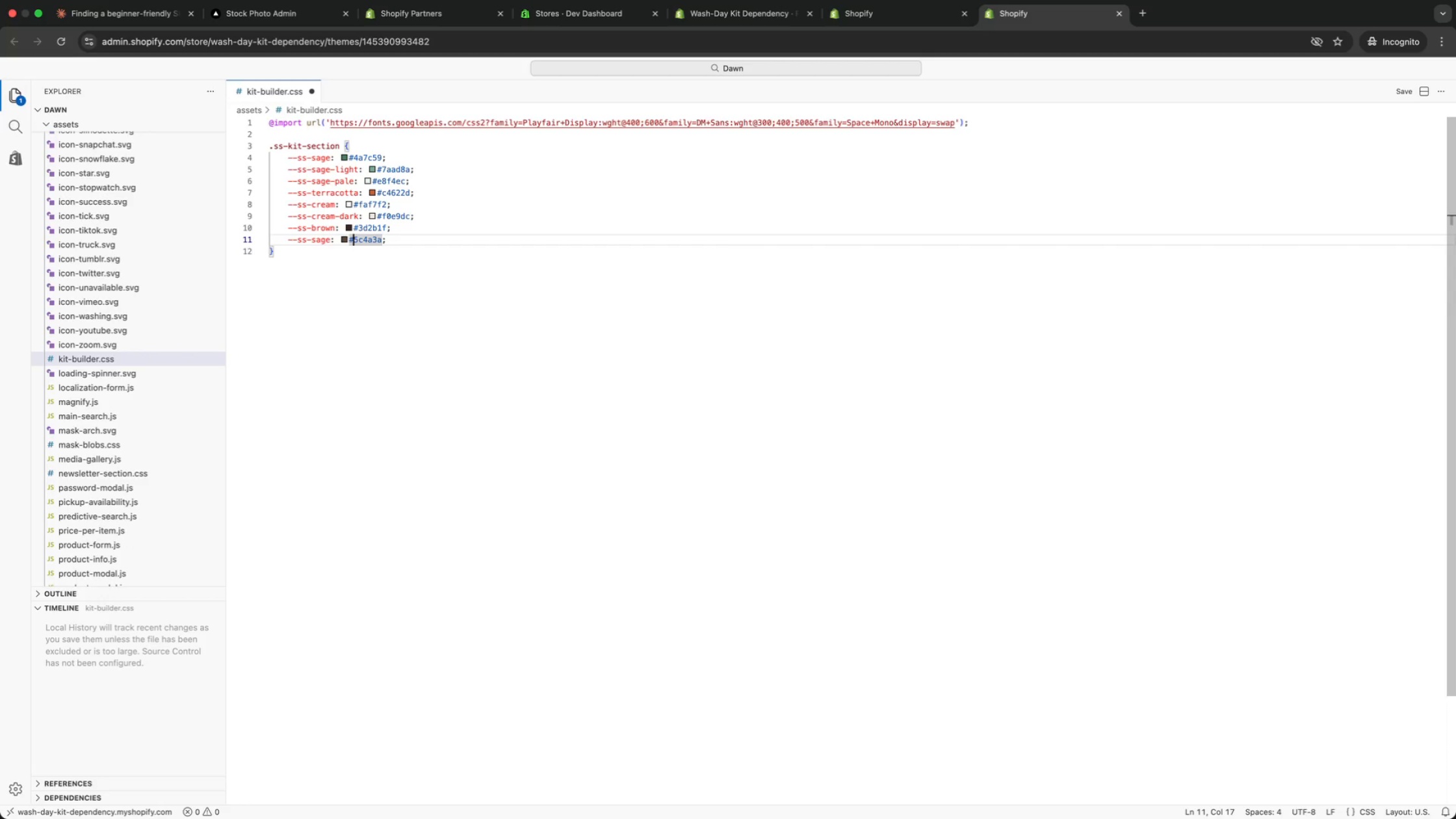 
key(Alt+ArrowLeft)
 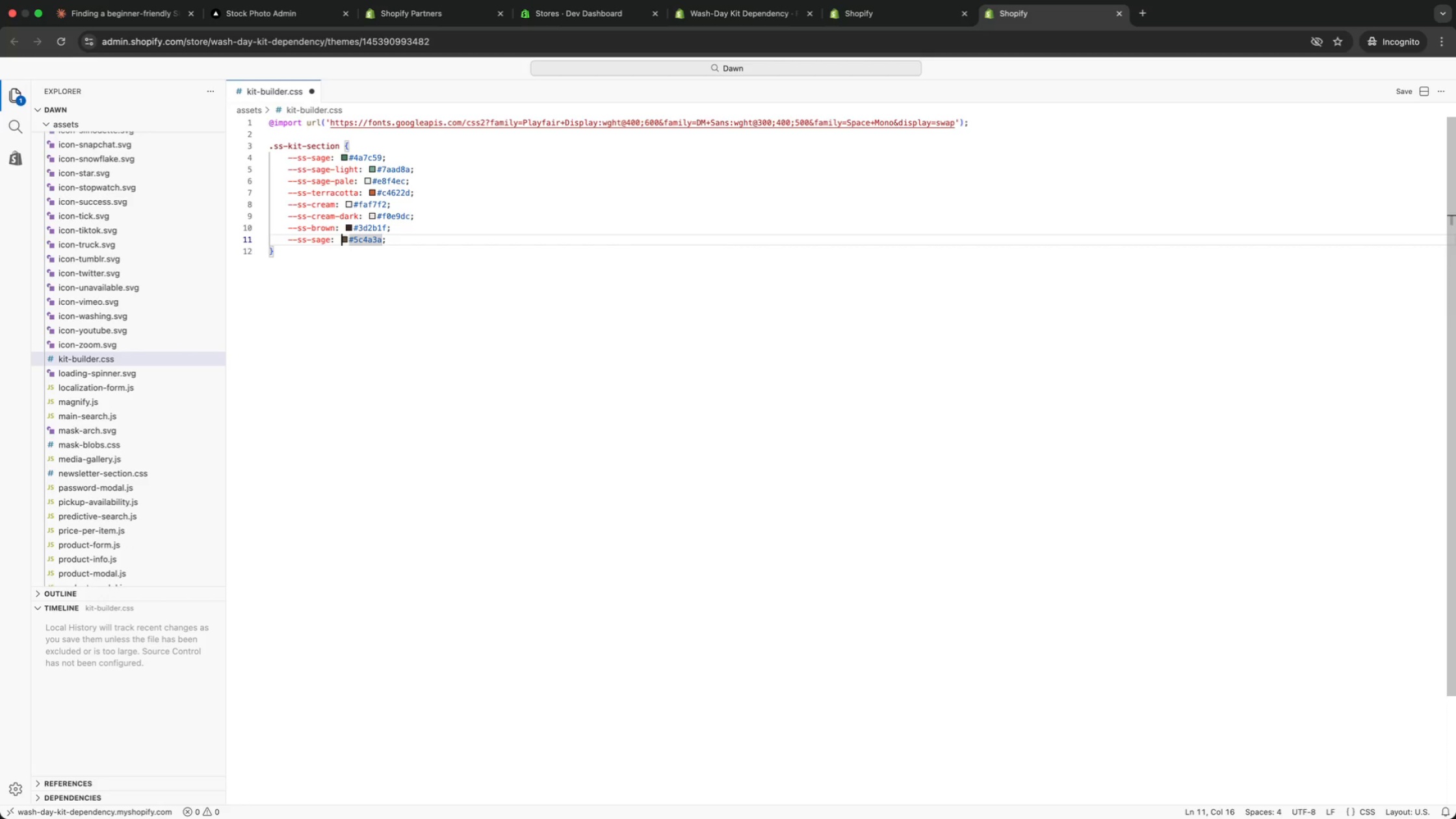 
key(Alt+ArrowLeft)
 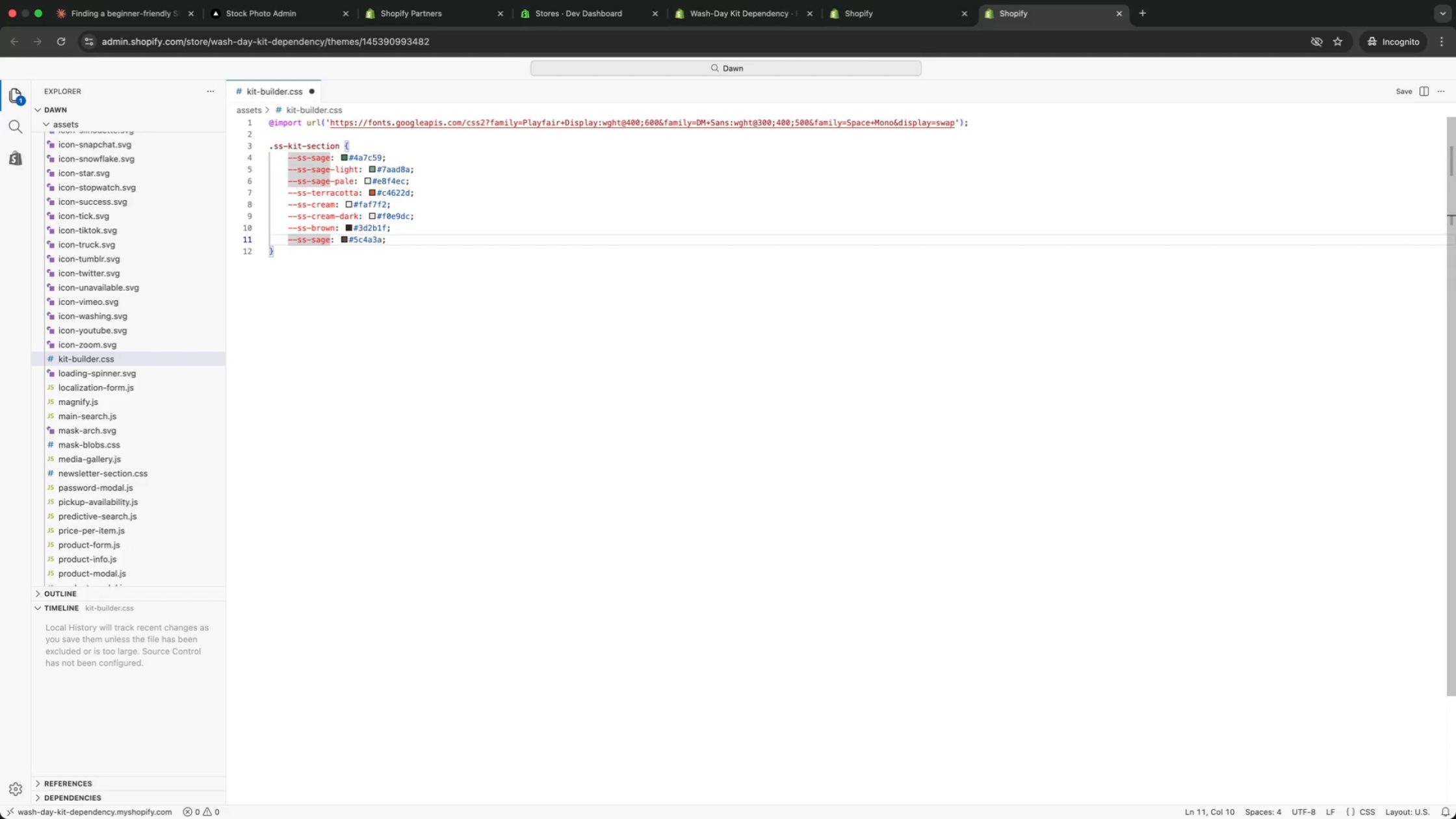 
key(Alt+ArrowRight)
 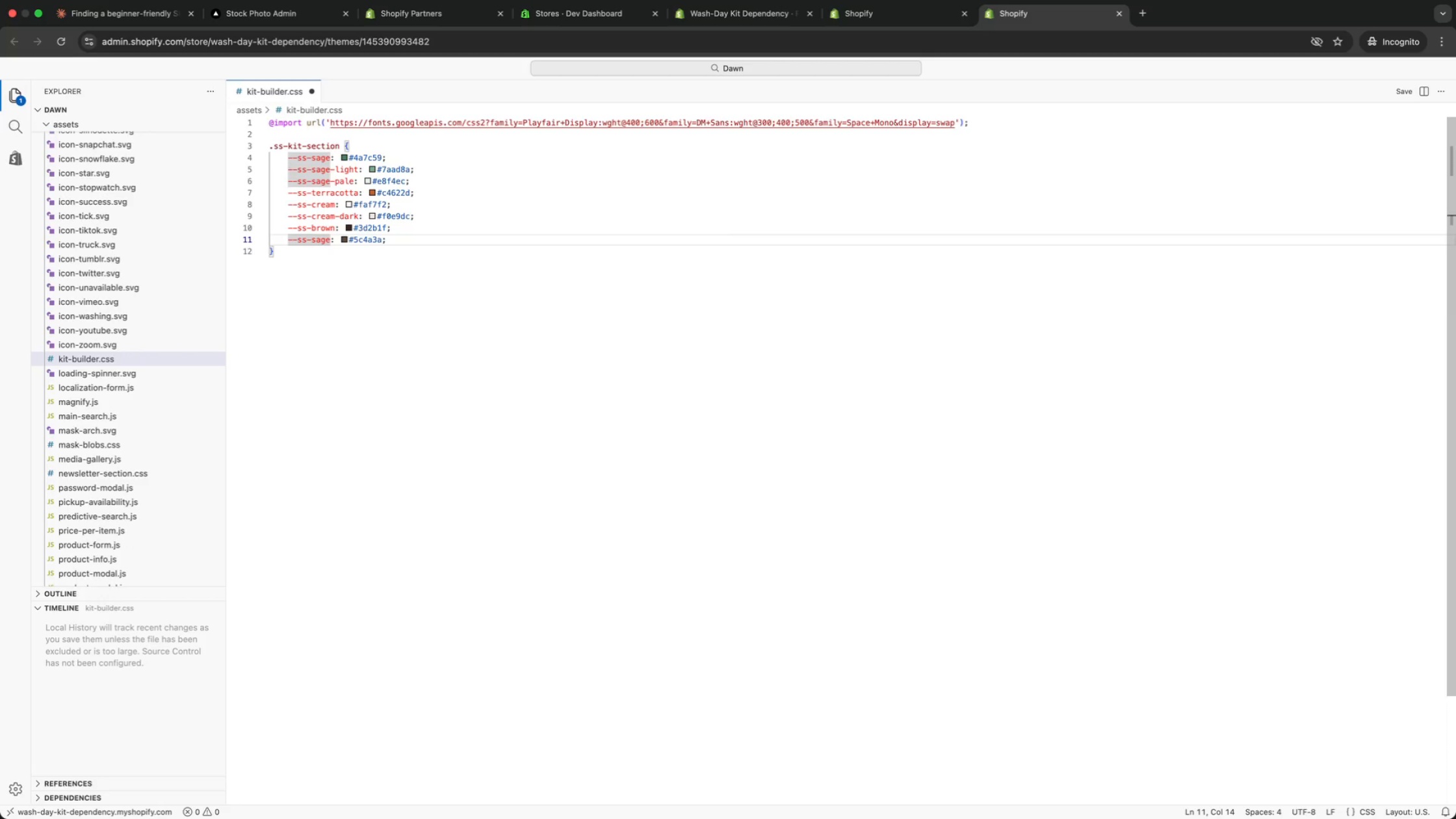 
key(Backspace)
key(Backspace)
key(Backspace)
key(Backspace)
type(text0)
key(Backspace)
type(-mid)
 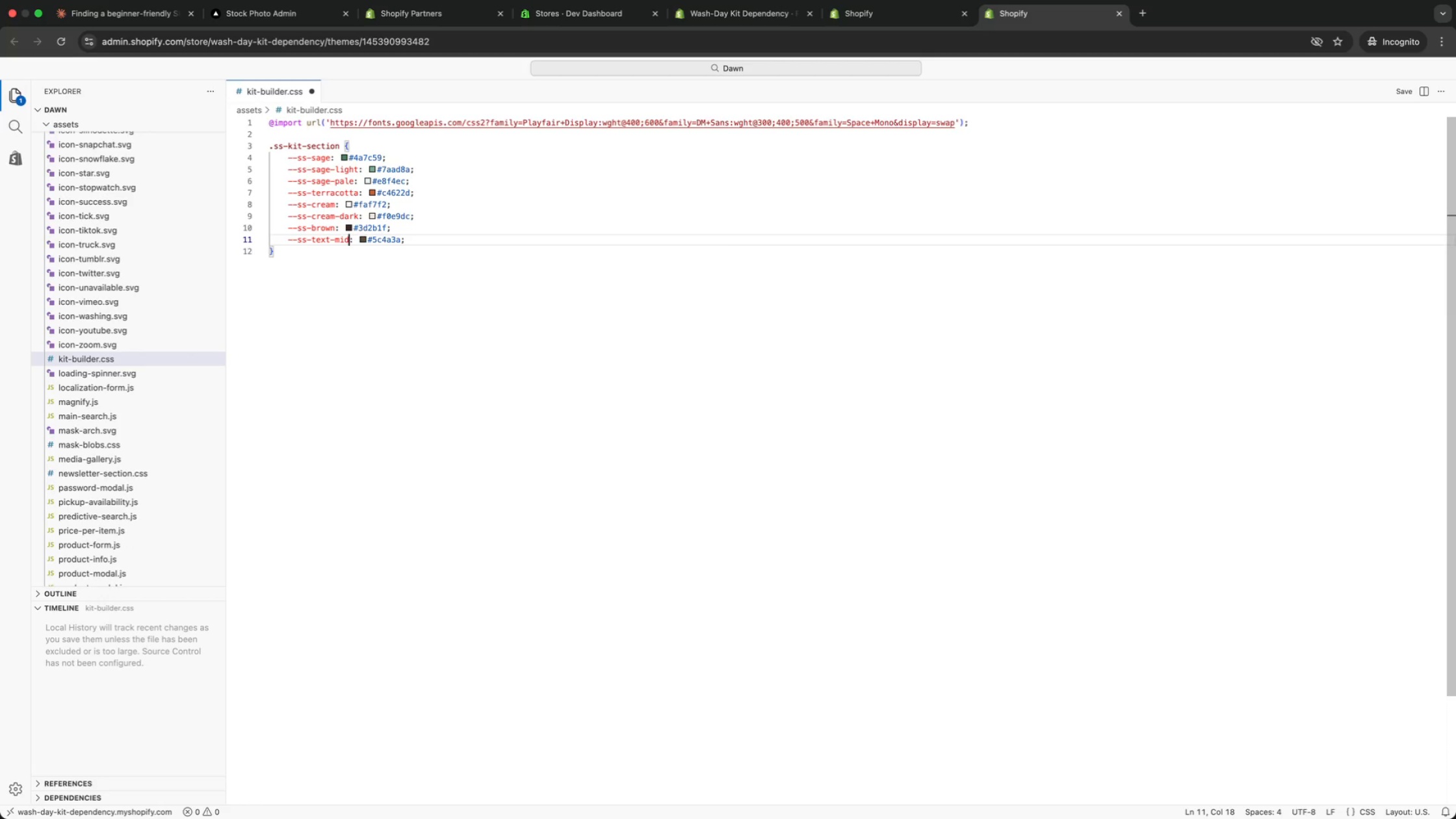 
key(Meta+ArrowRight)
 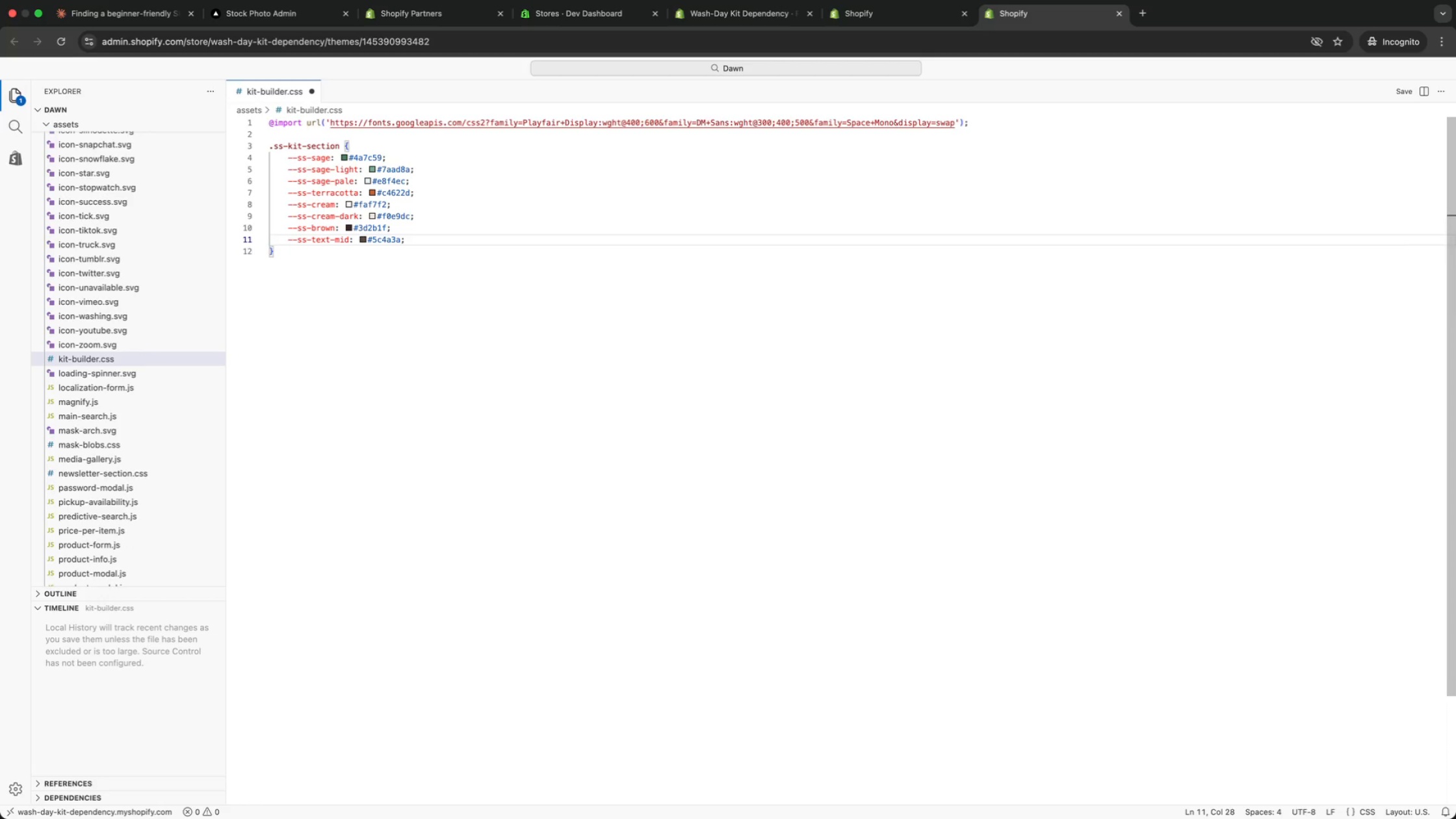 
key(Enter)
 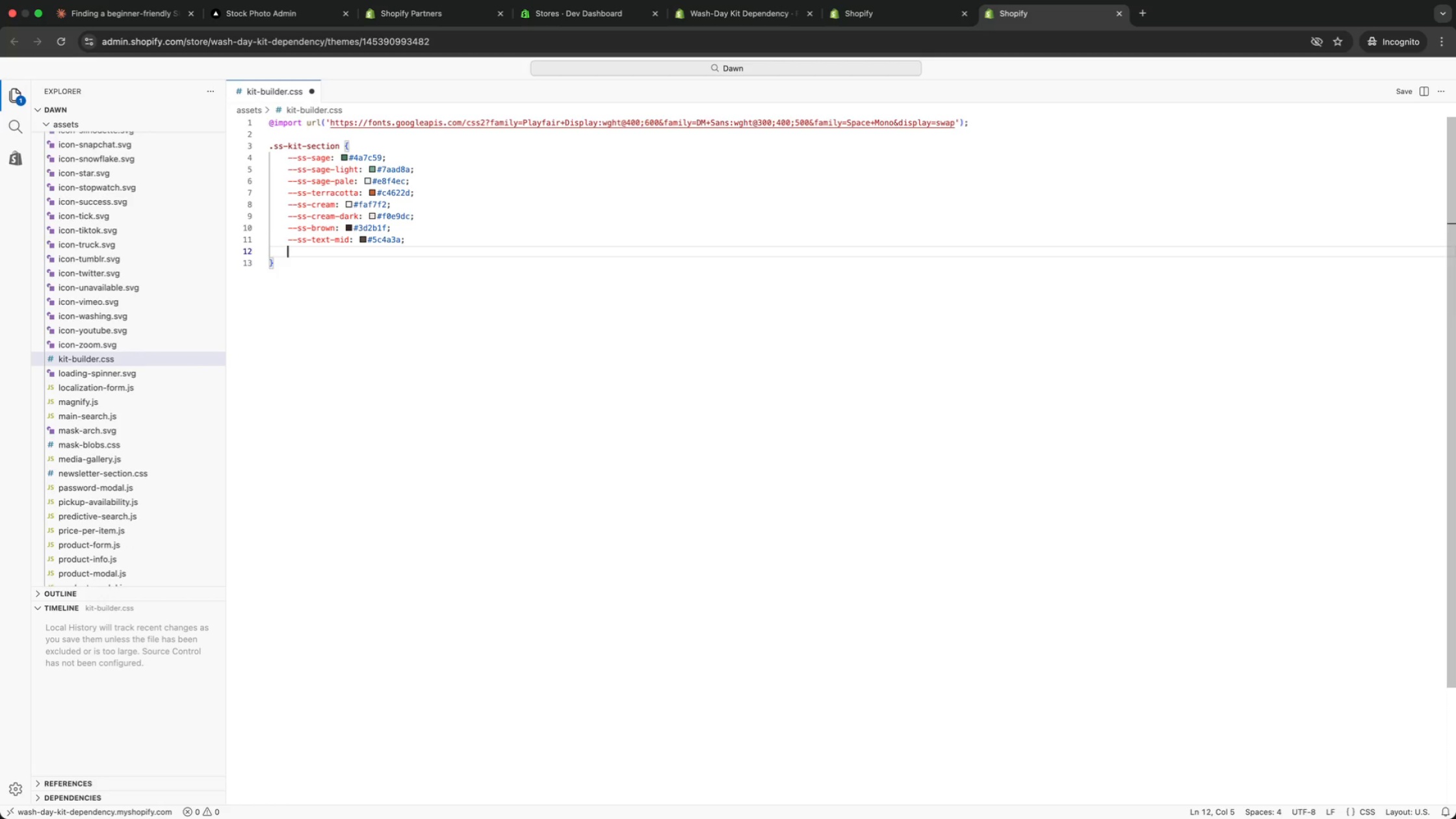 
key(Meta+V)
 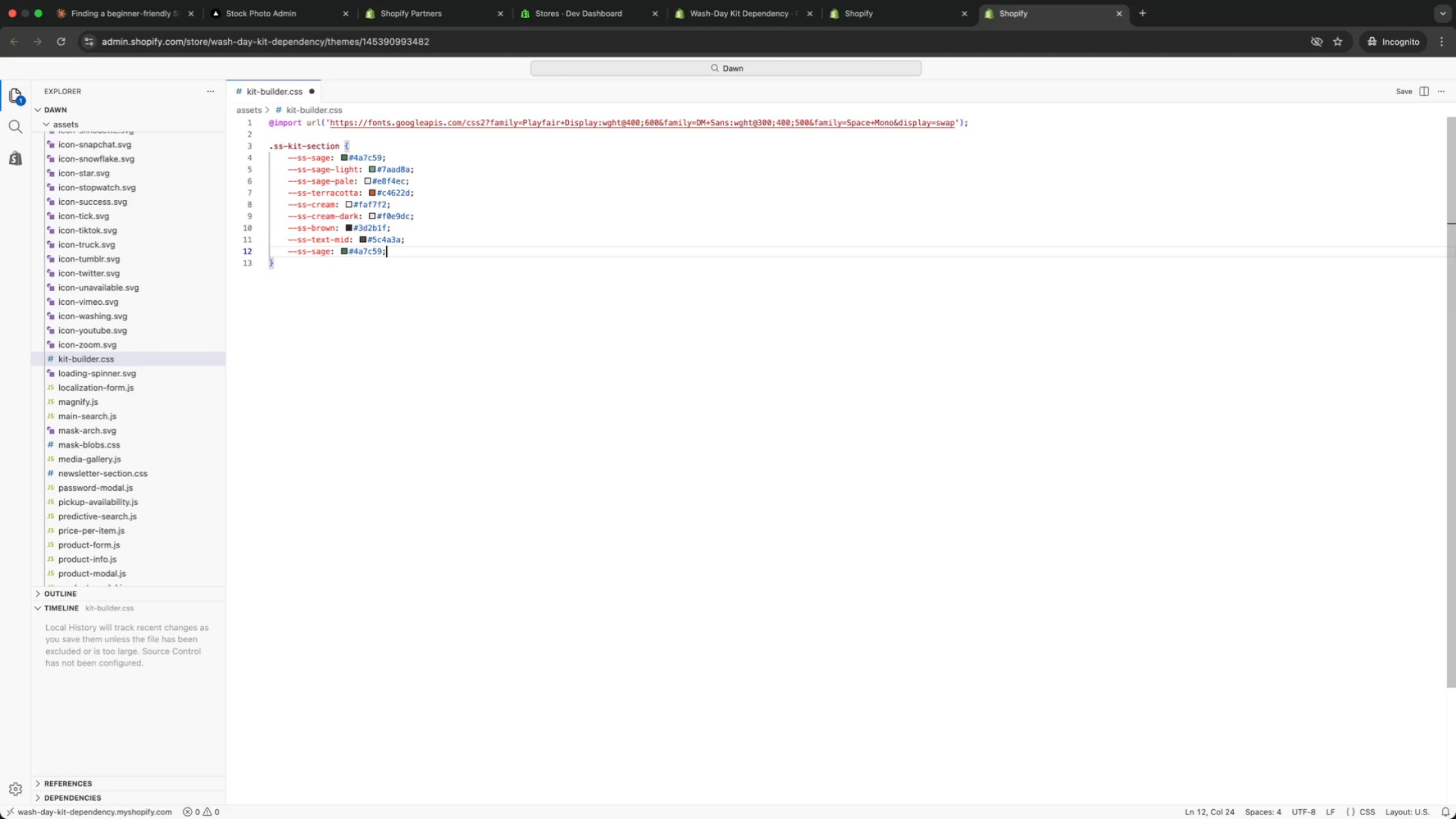 
key(ArrowLeft)
 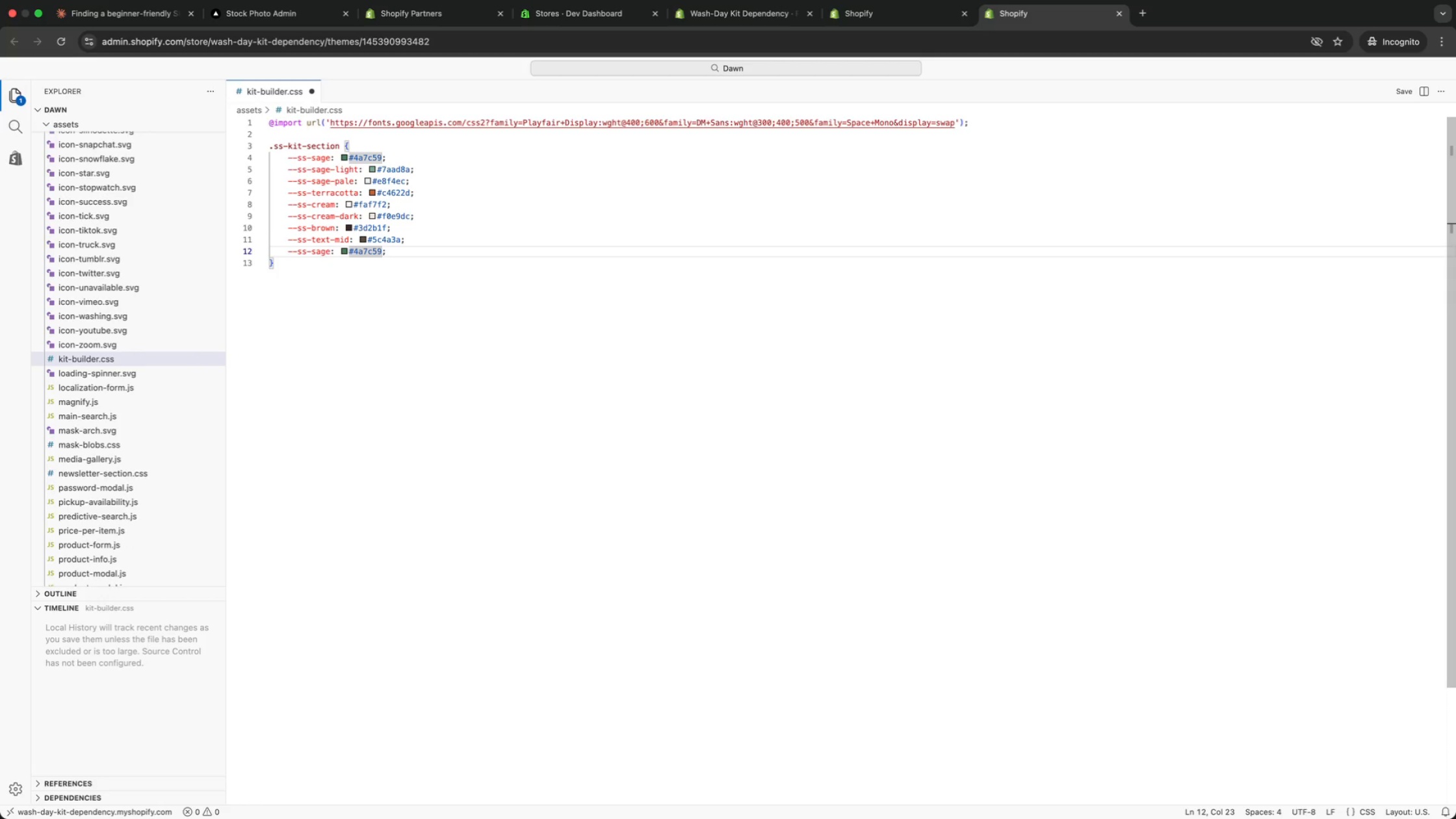 
key(Backspace)
key(Backspace)
key(Backspace)
key(Backspace)
key(Backspace)
key(Backspace)
type(9a8070)
 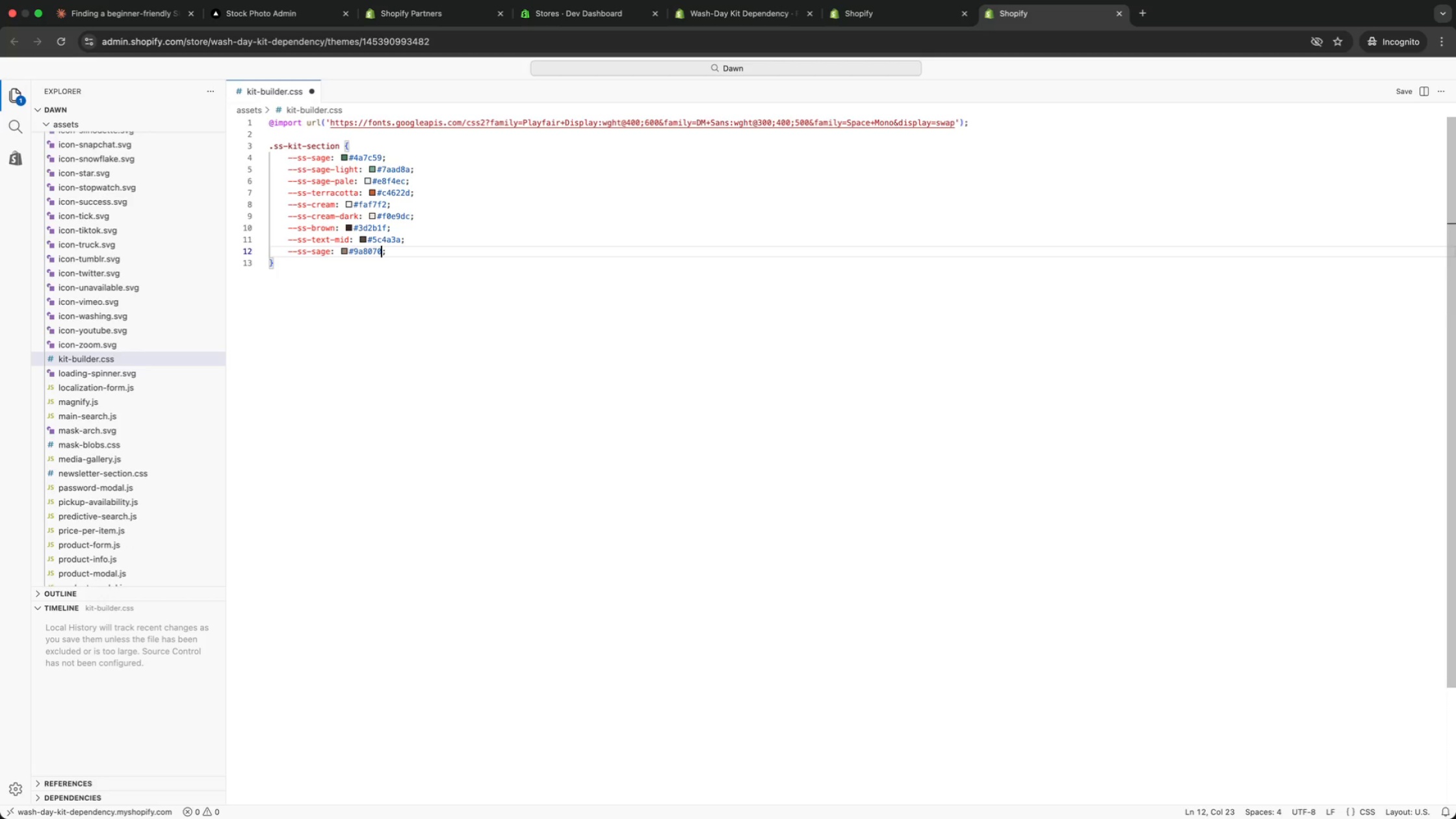 
key(Alt+ArrowLeft)
 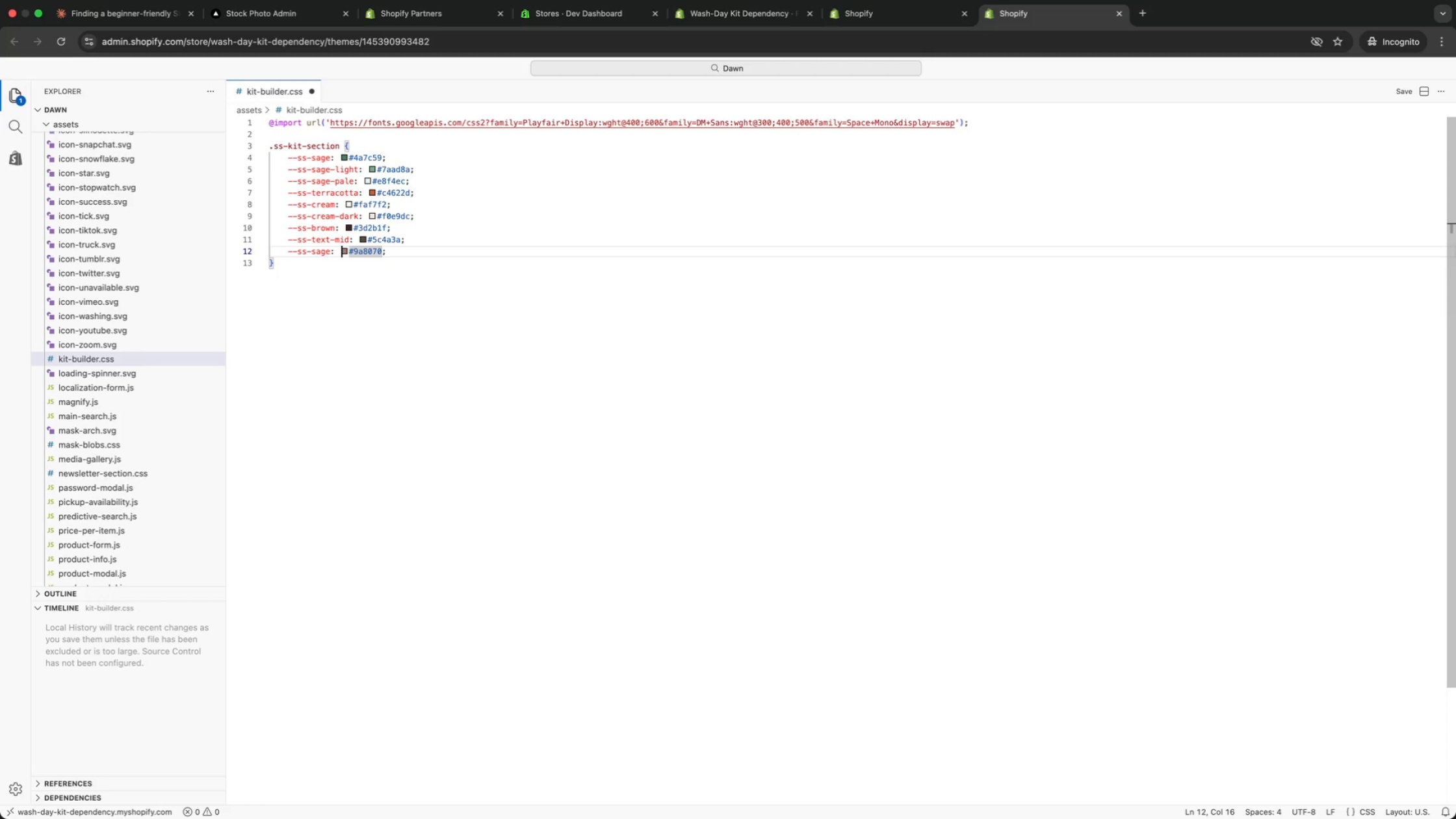 
key(Alt+ArrowLeft)
 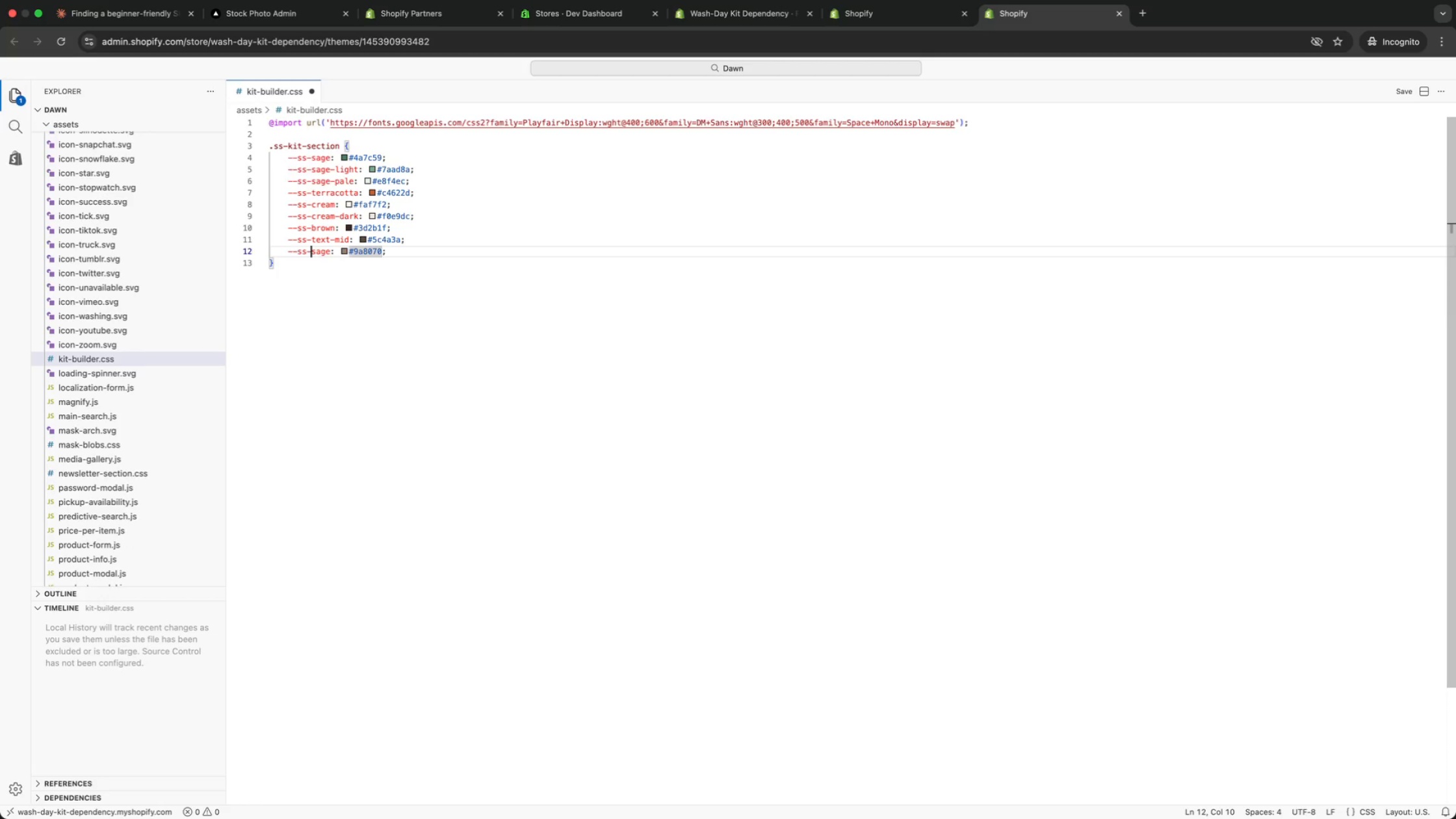 
key(Alt+ArrowLeft)
 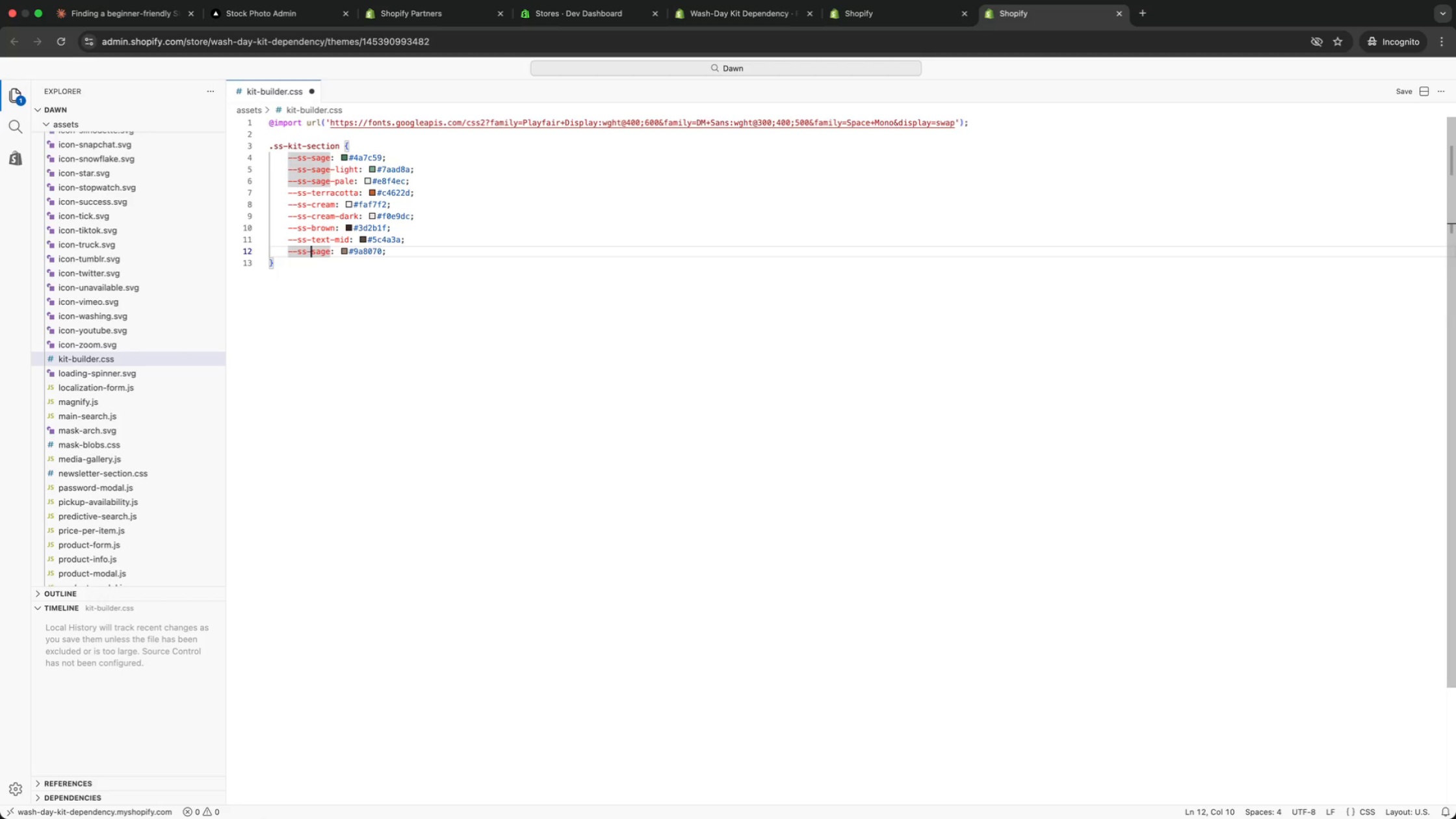 
key(Alt+ArrowRight)
 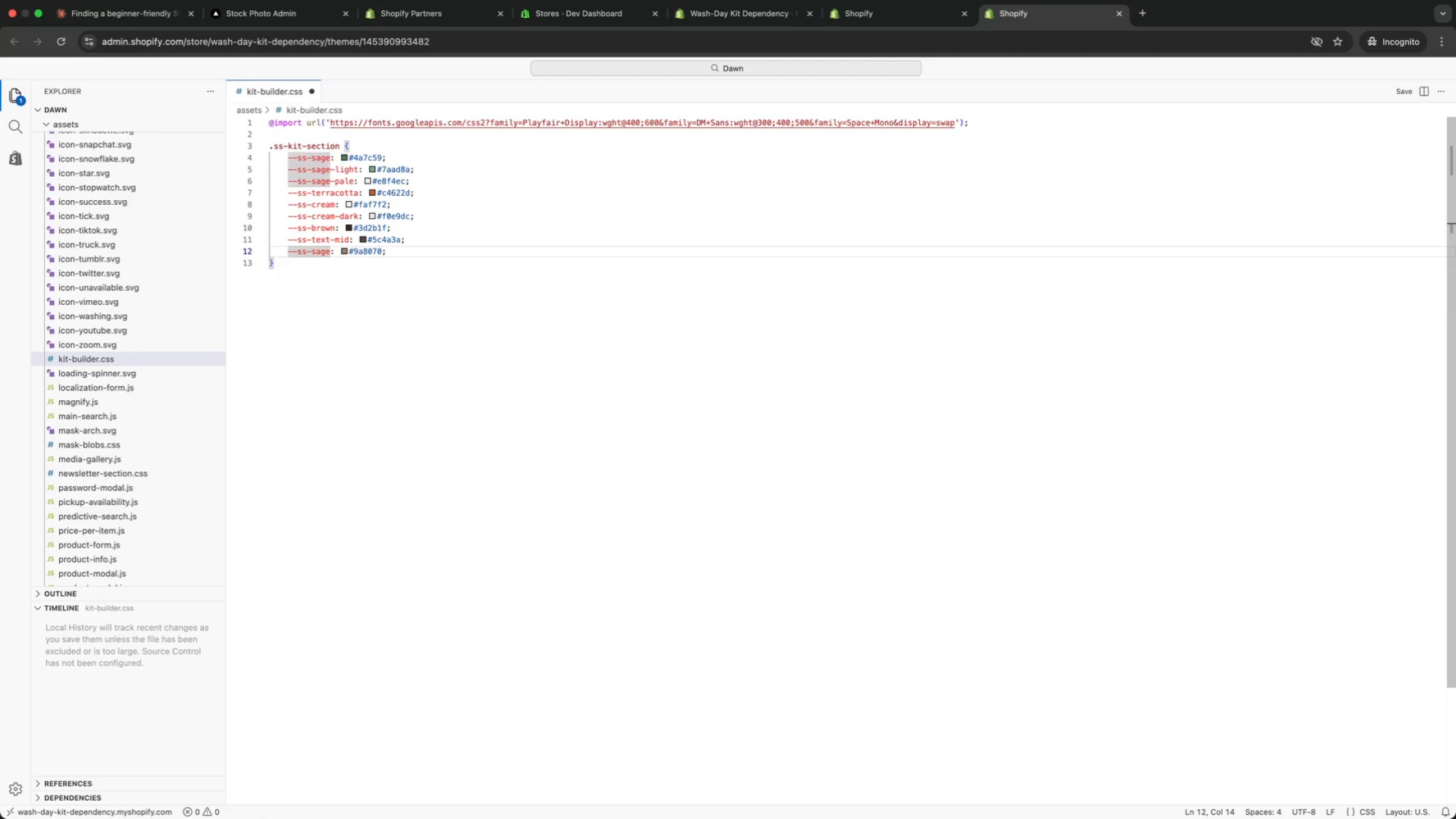 
key(Backspace)
key(Backspace)
key(Backspace)
key(Backspace)
type(text-light)
 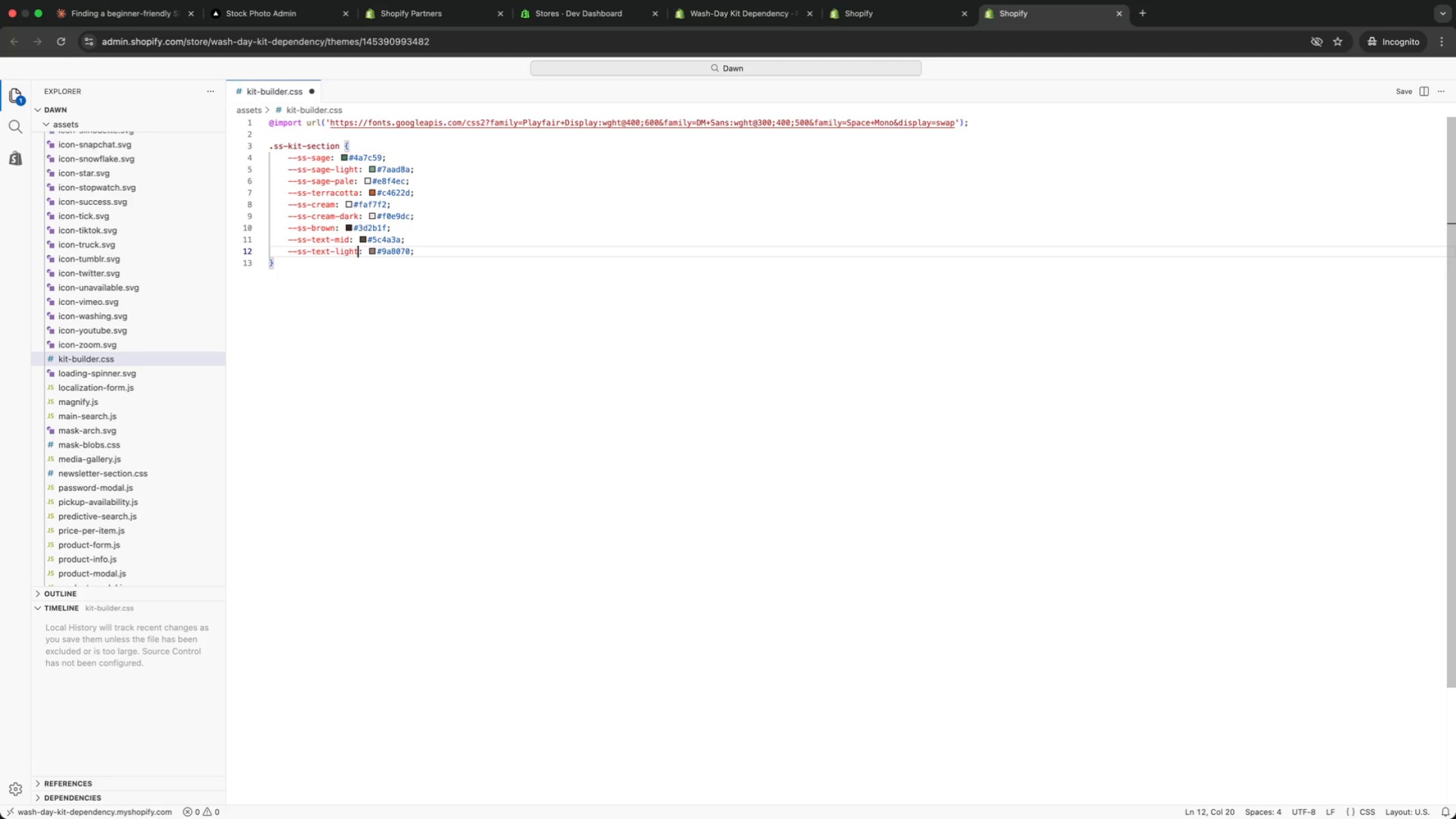 
key(Meta+CommandLeft)
 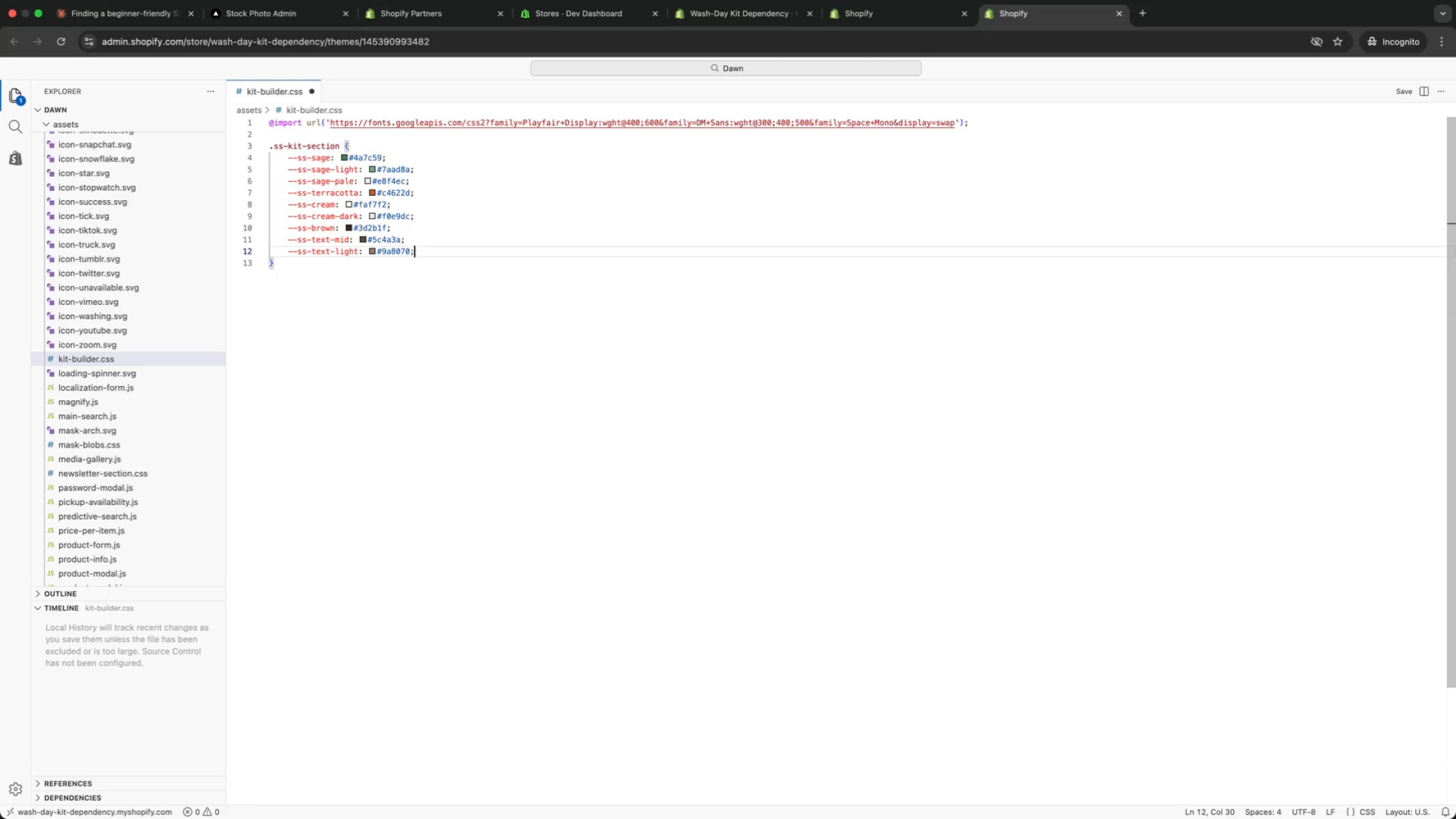 
key(Meta+ArrowRight)
 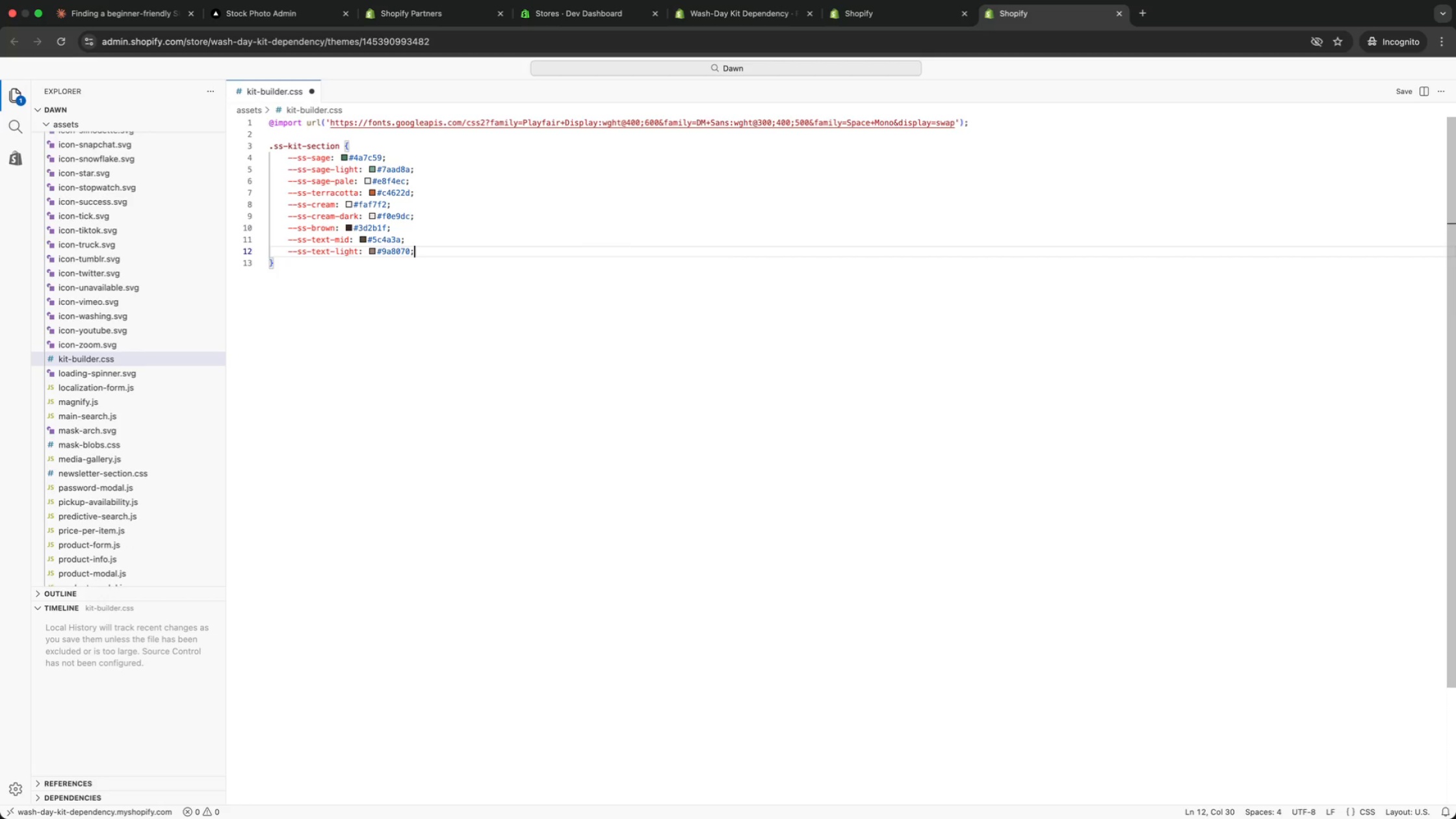 
key(Enter)
 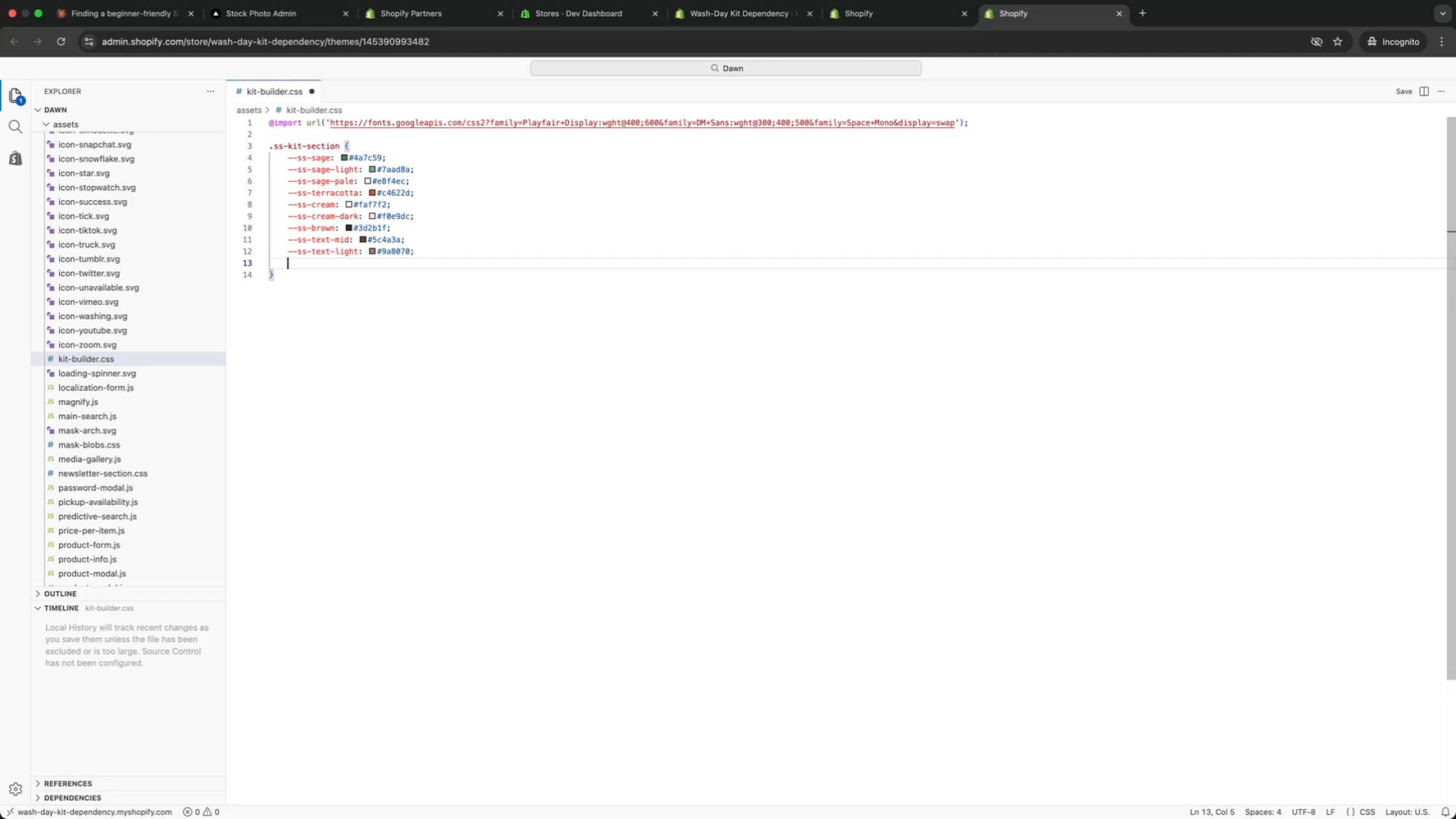 
key(Meta+V)
 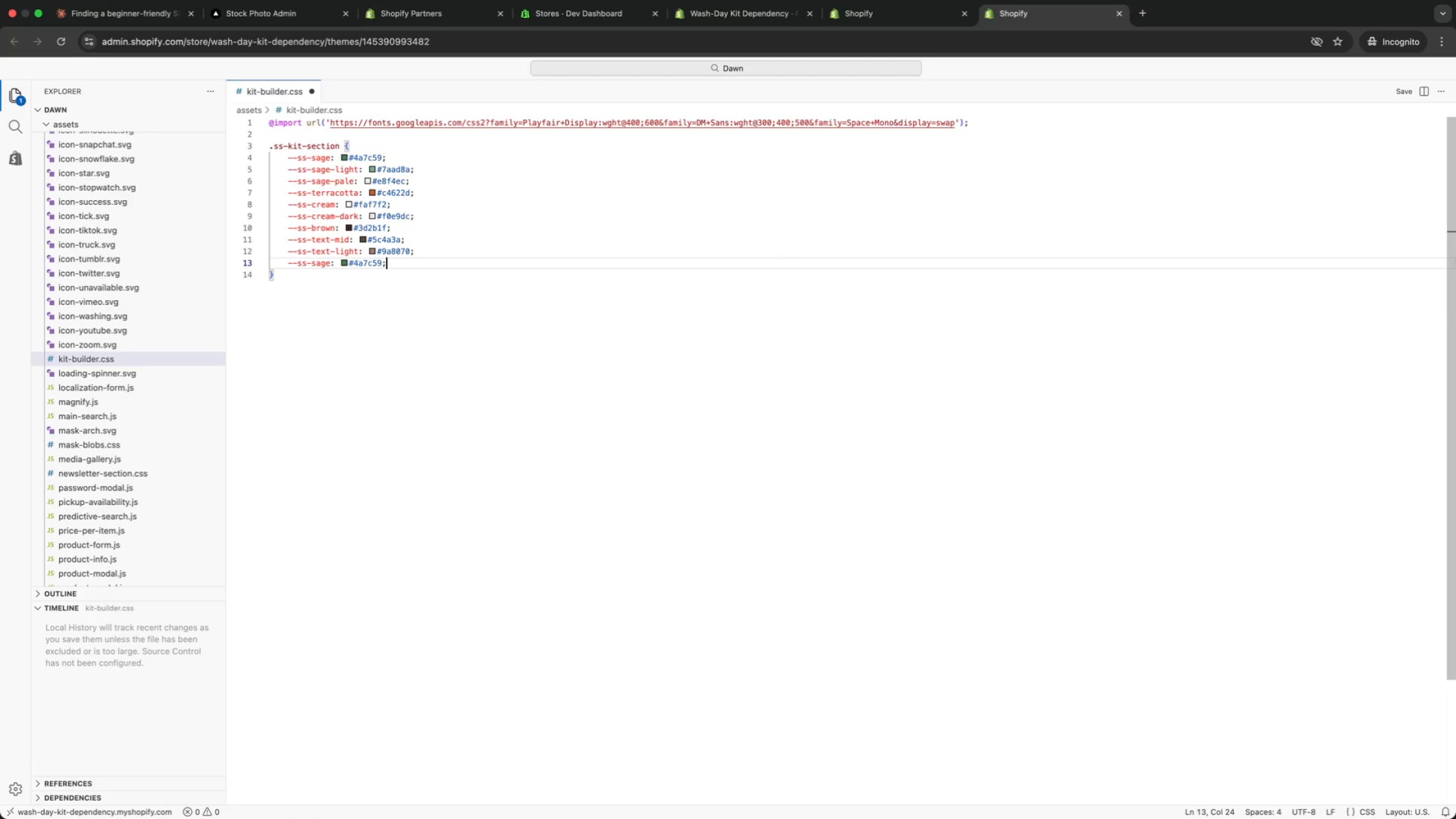 
key(ArrowLeft)
 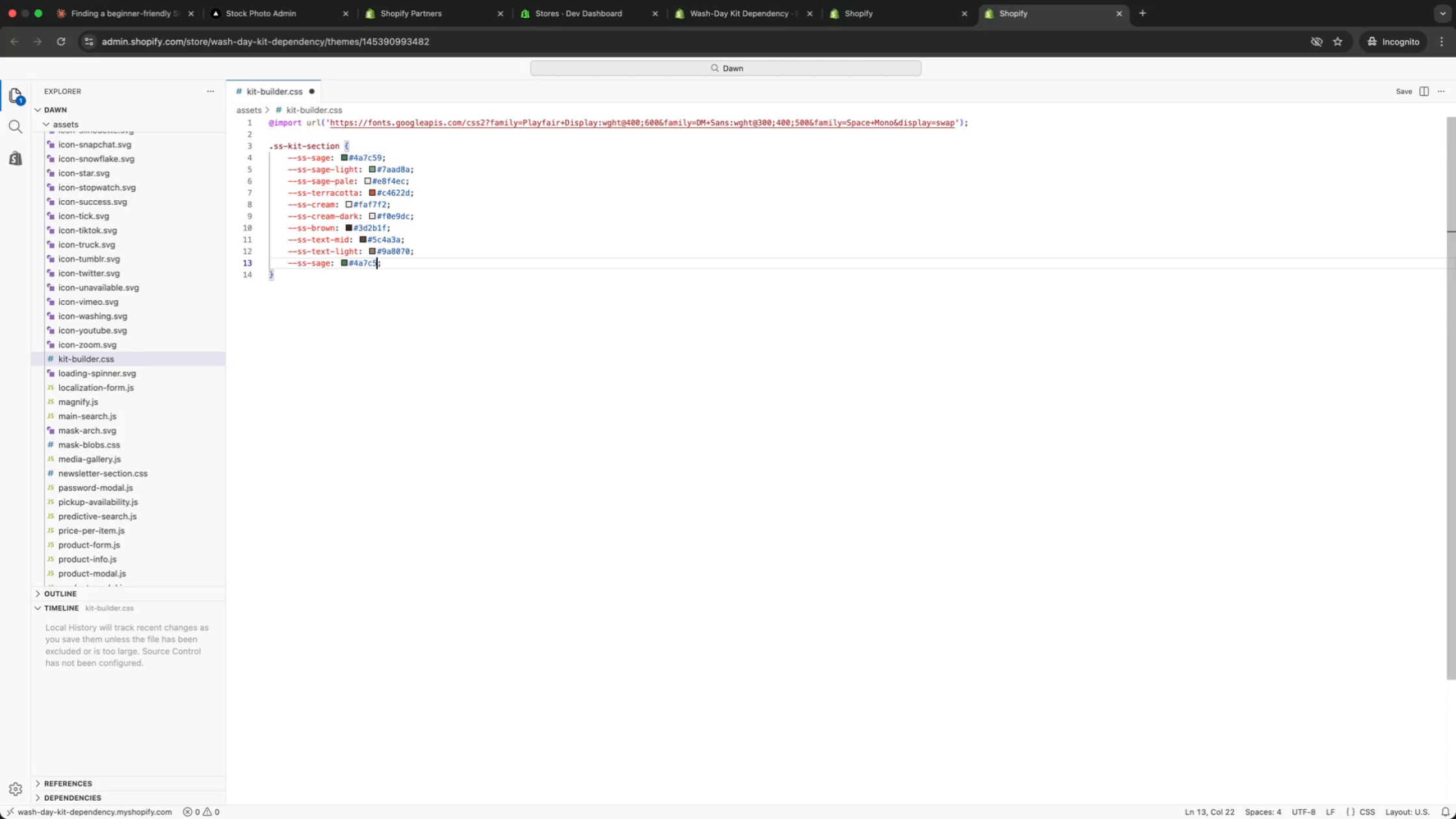 
key(Backspace)
key(Backspace)
key(Backspace)
key(Backspace)
key(Backspace)
key(Backspace)
type(dddb)
 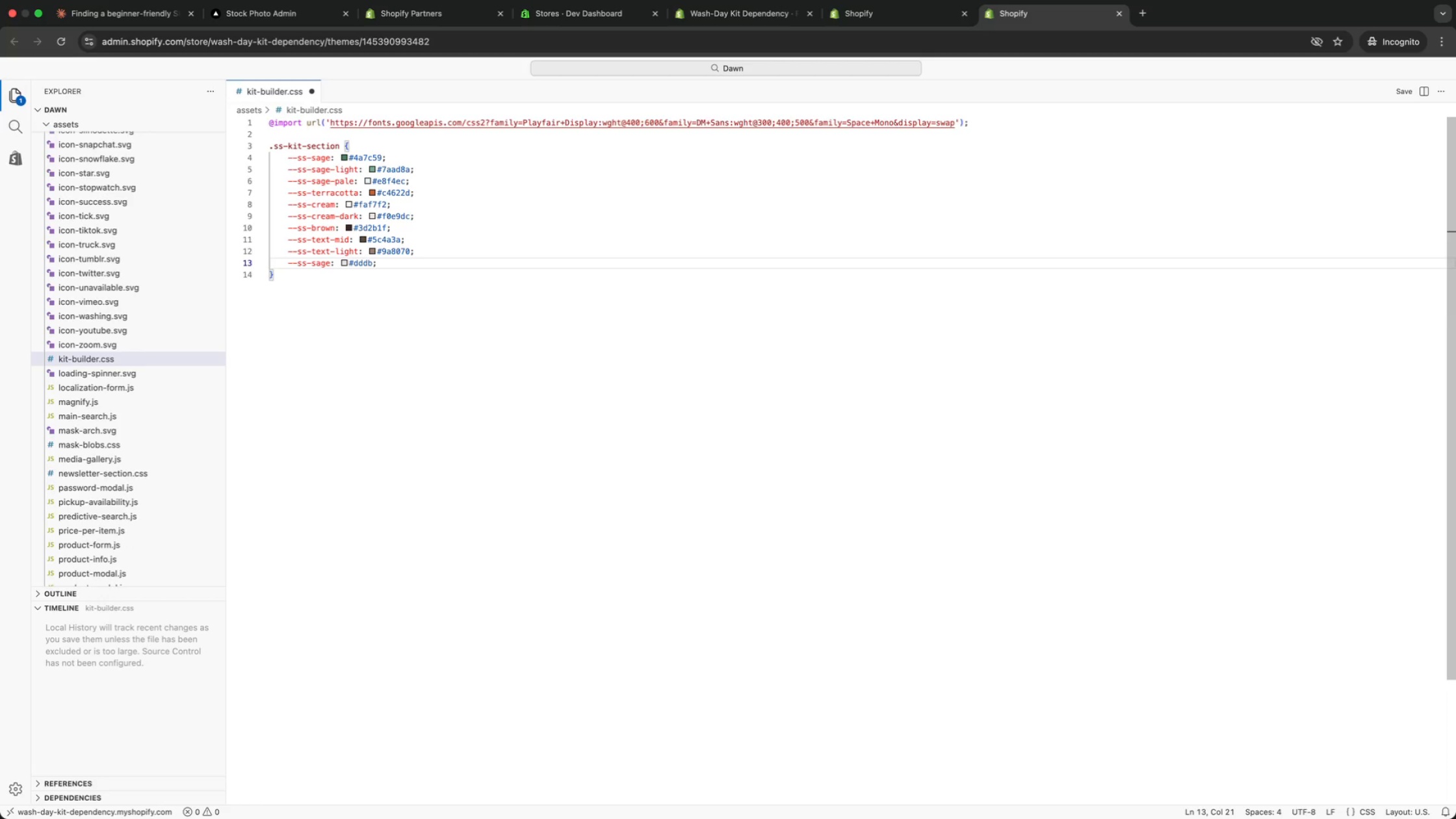 
key(Backspace)
type(0bc)
 